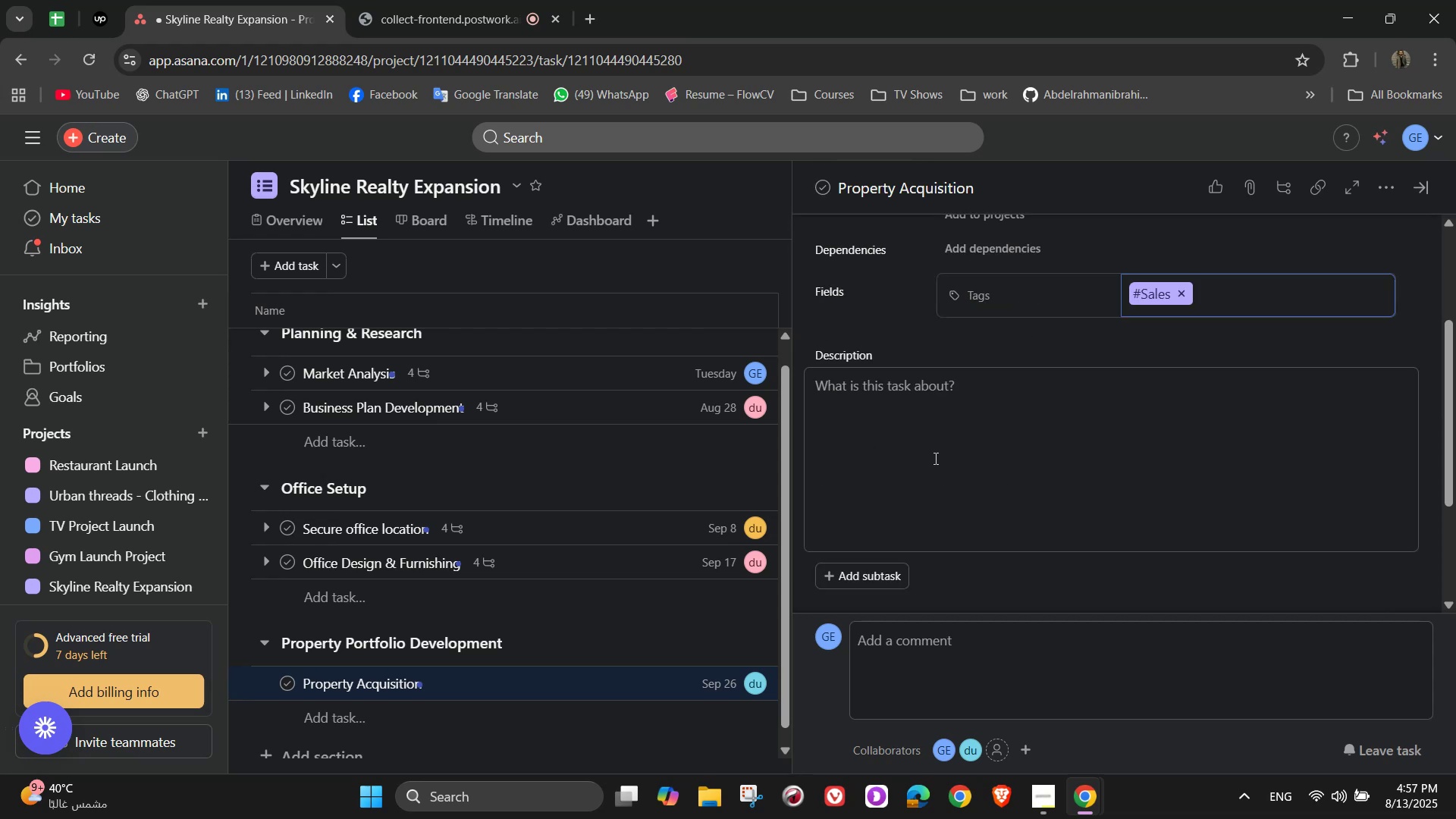 
left_click([933, 457])
 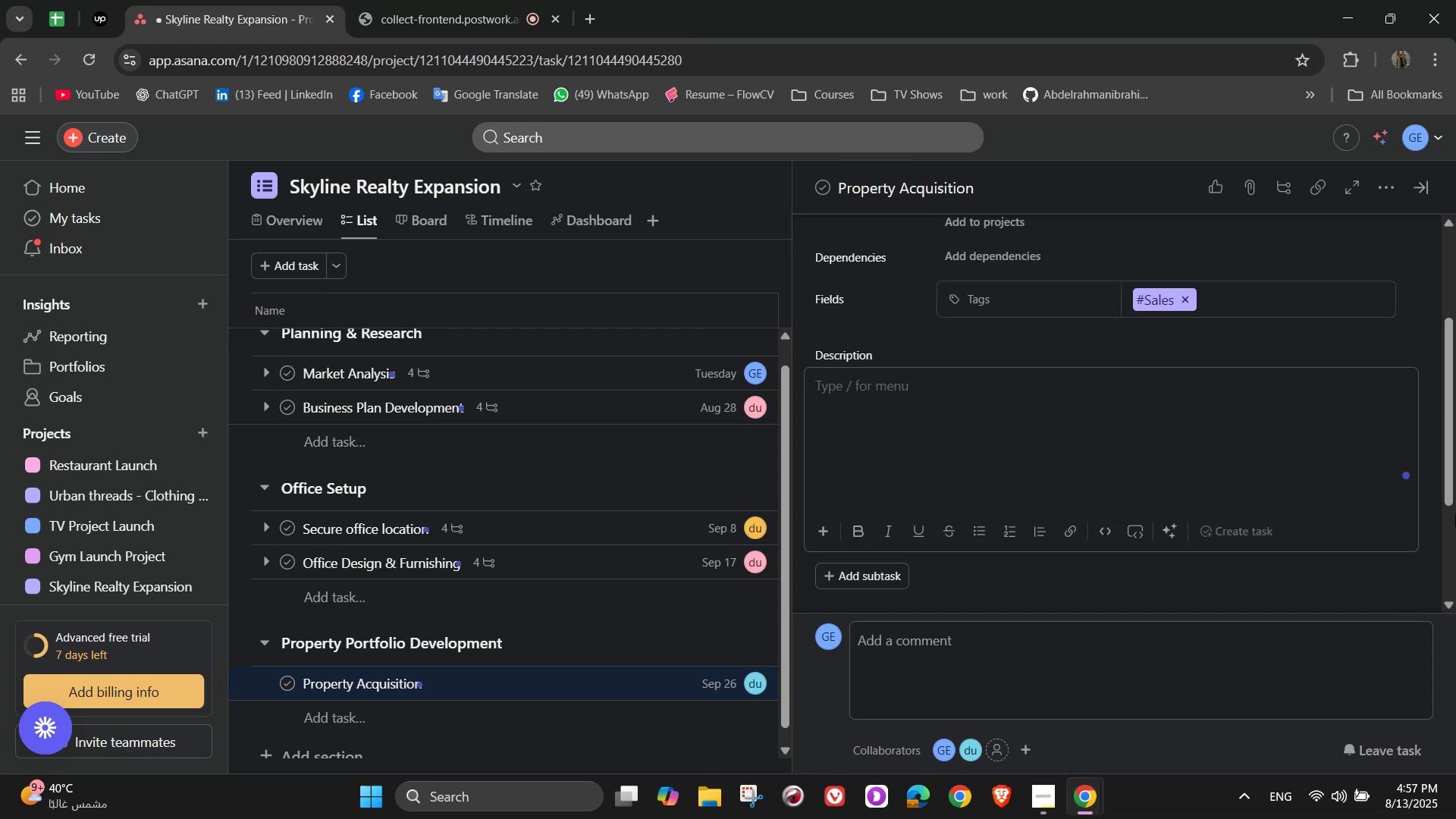 
type(Build an initial portfop)
key(Backspace)
type(lio of properties by engaging with owners, landlords, and deve)
key(Backspace)
type(el)
 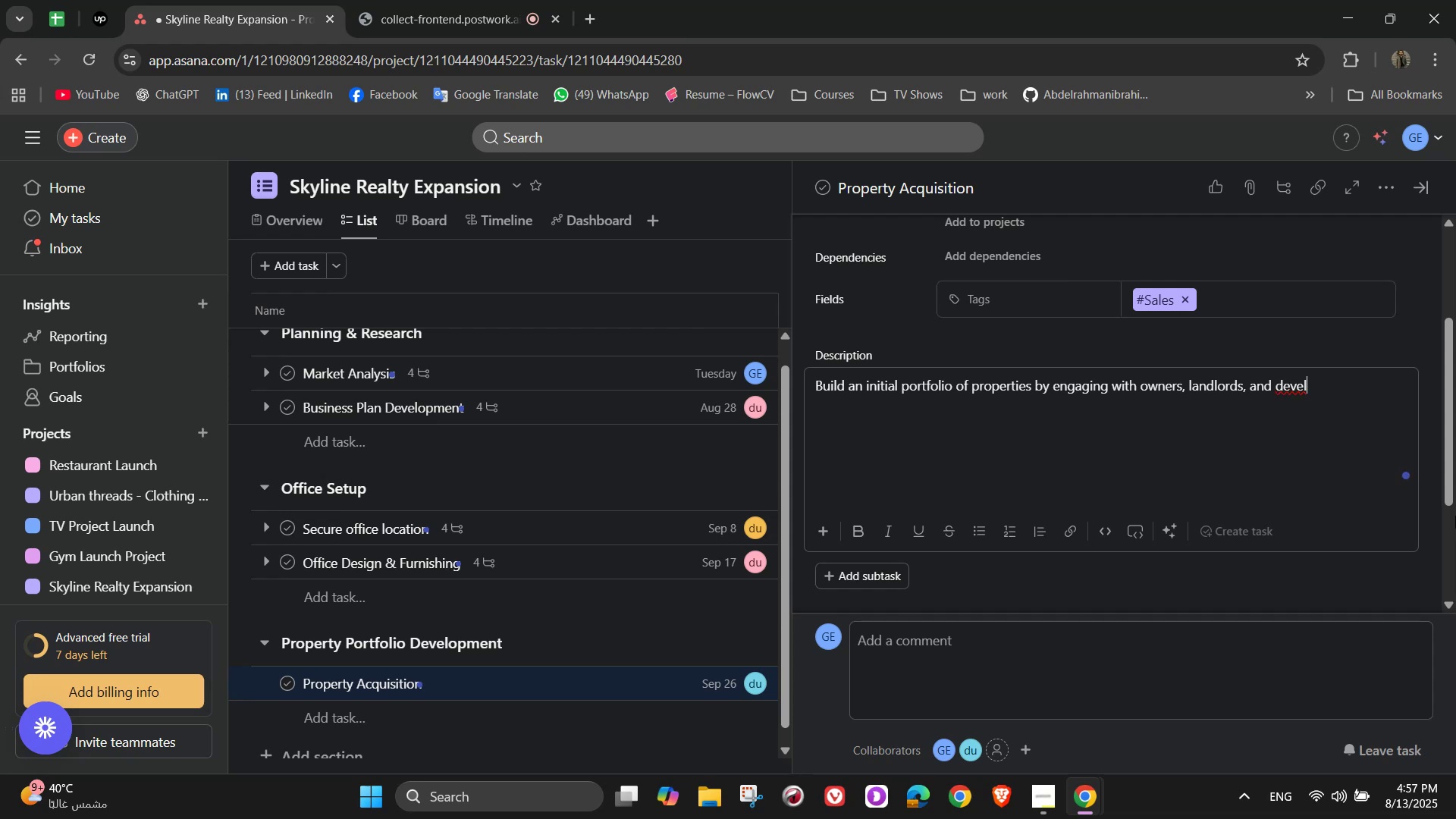 
type(opers)
 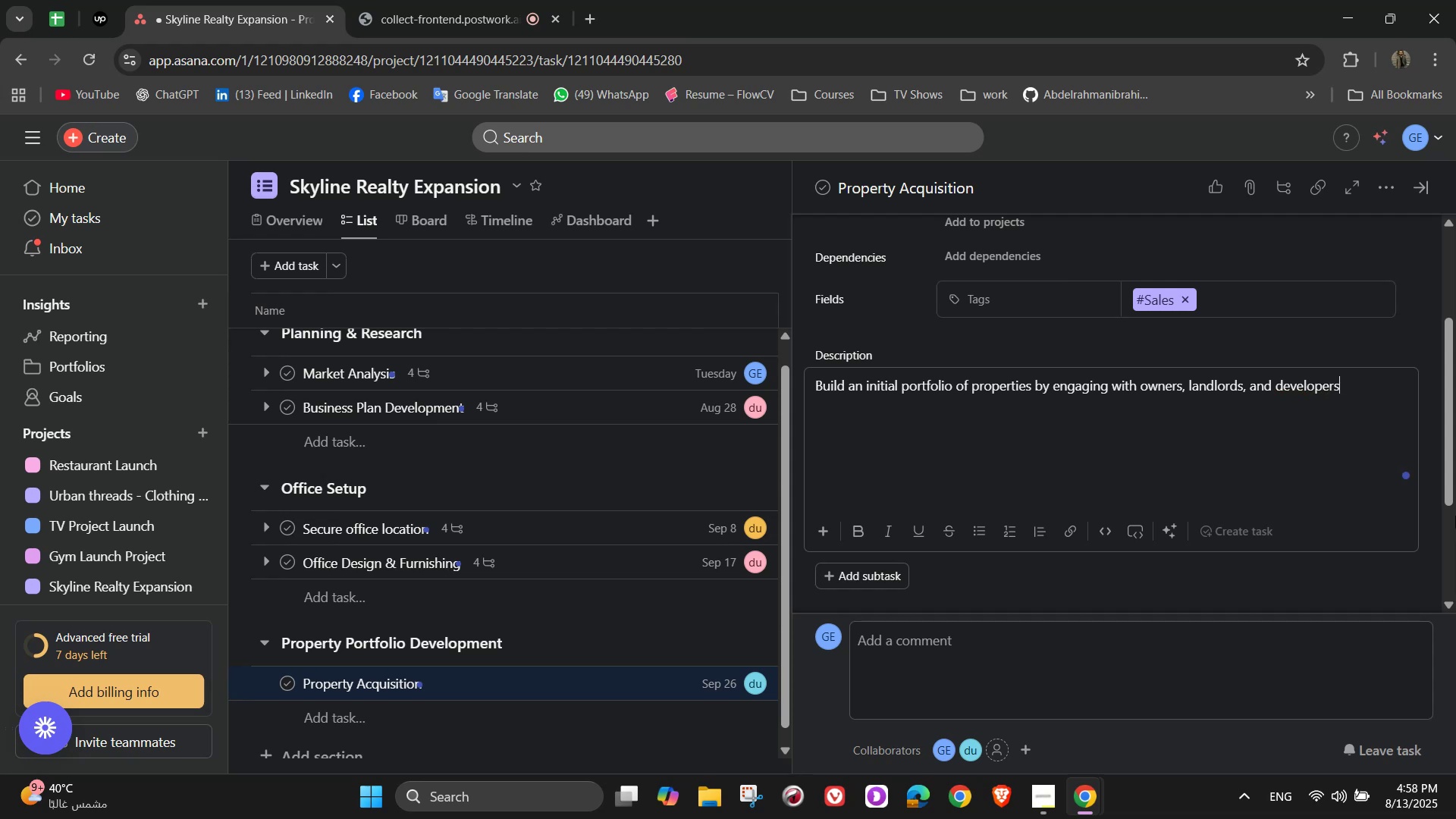 
scroll: coordinate [1202, 710], scroll_direction: down, amount: 2.0
 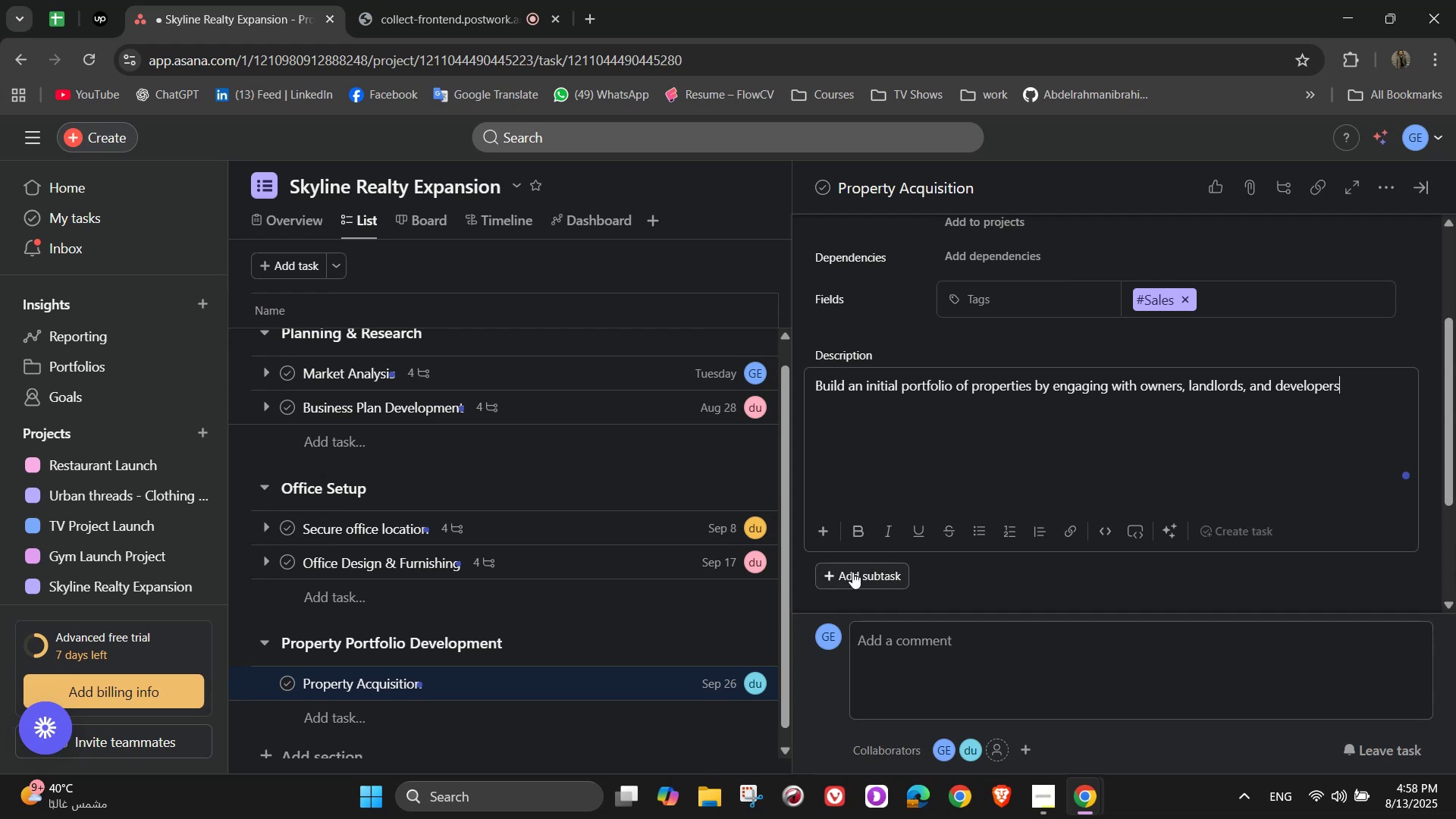 
left_click([852, 572])
 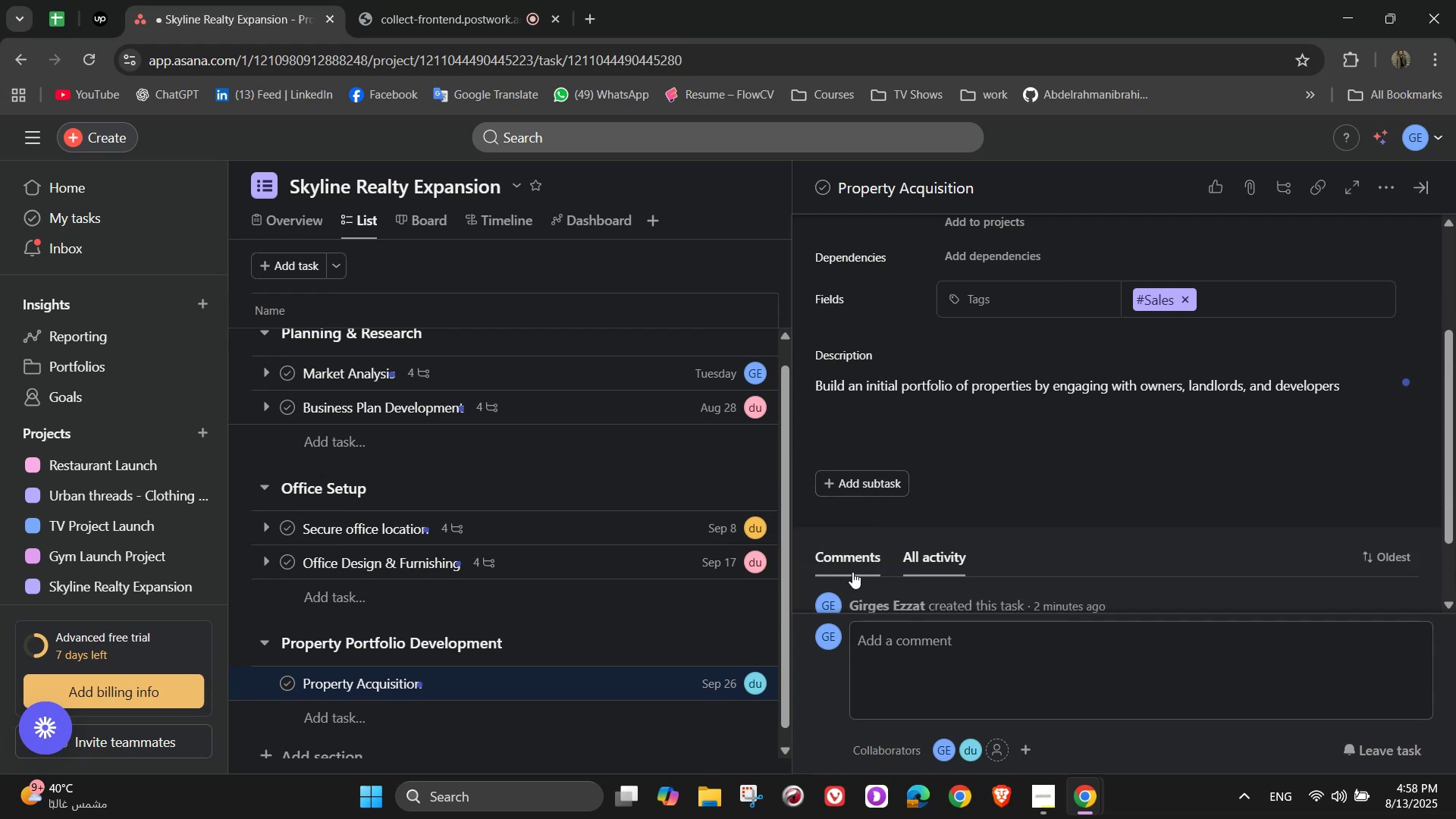 
left_click([845, 489])
 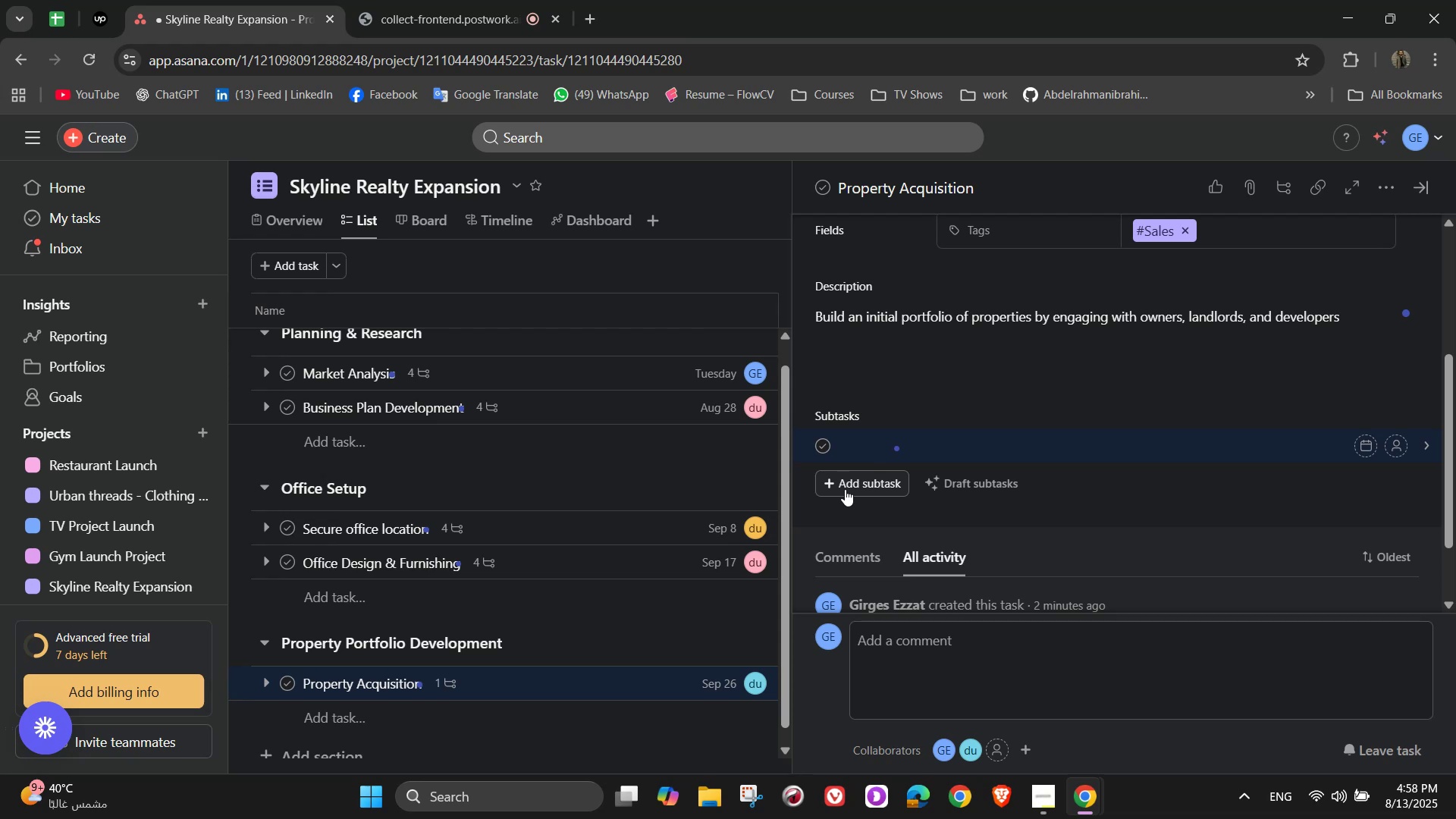 
wait(13.93)
 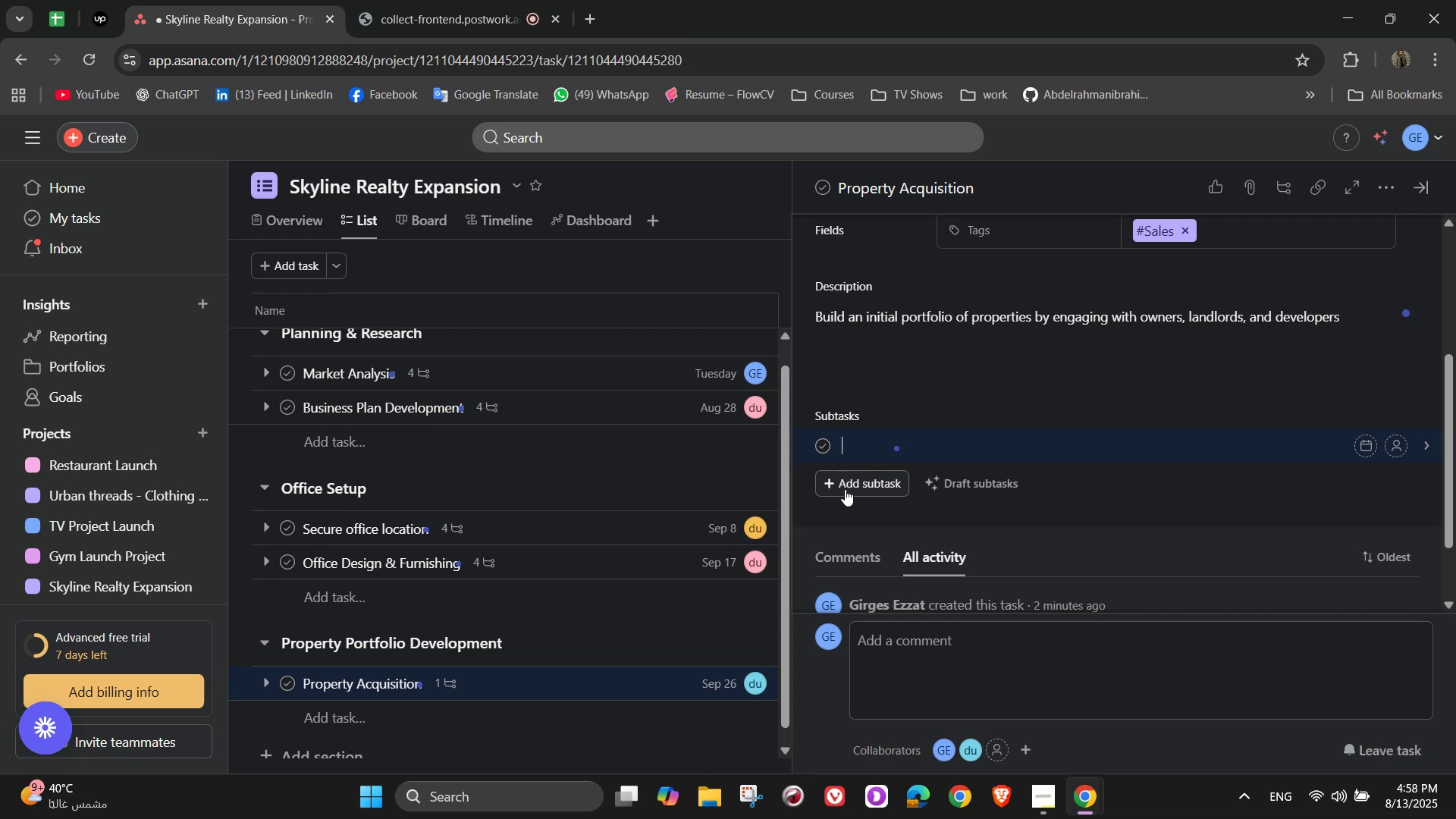 
type(Identify potential property partners)
 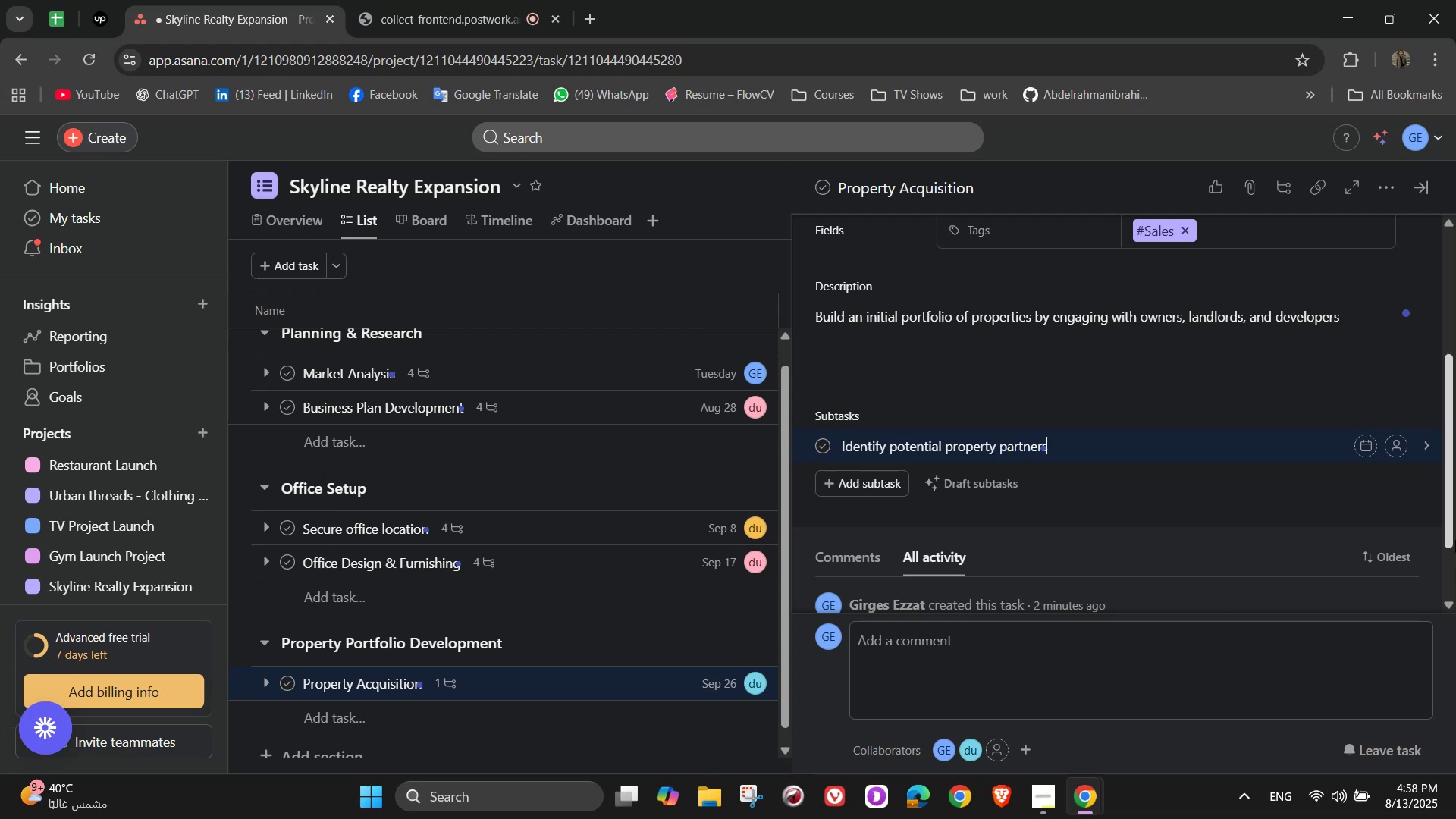 
key(Enter)
 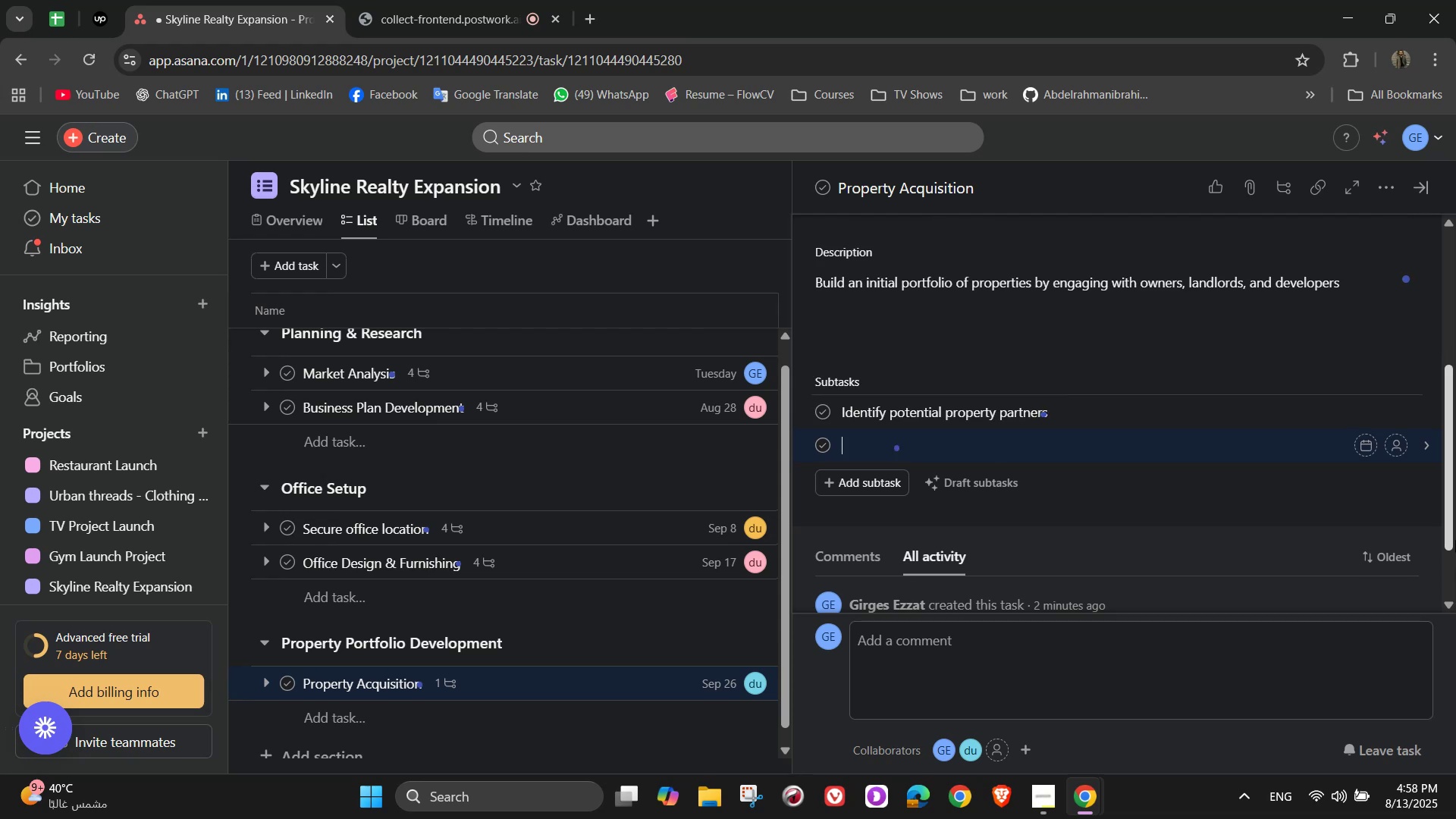 
type(Prepare listing agreements)
 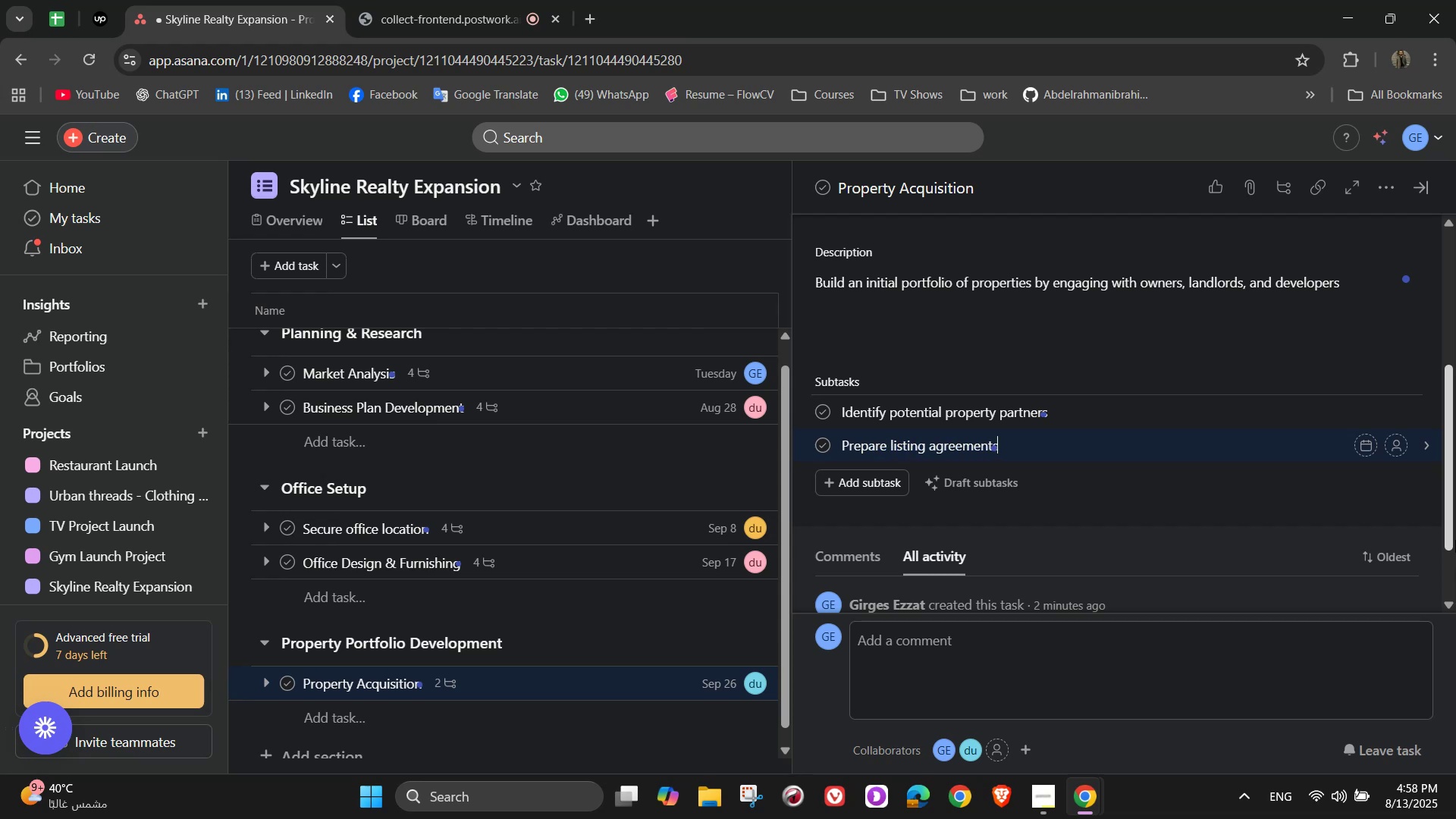 
key(Enter)
 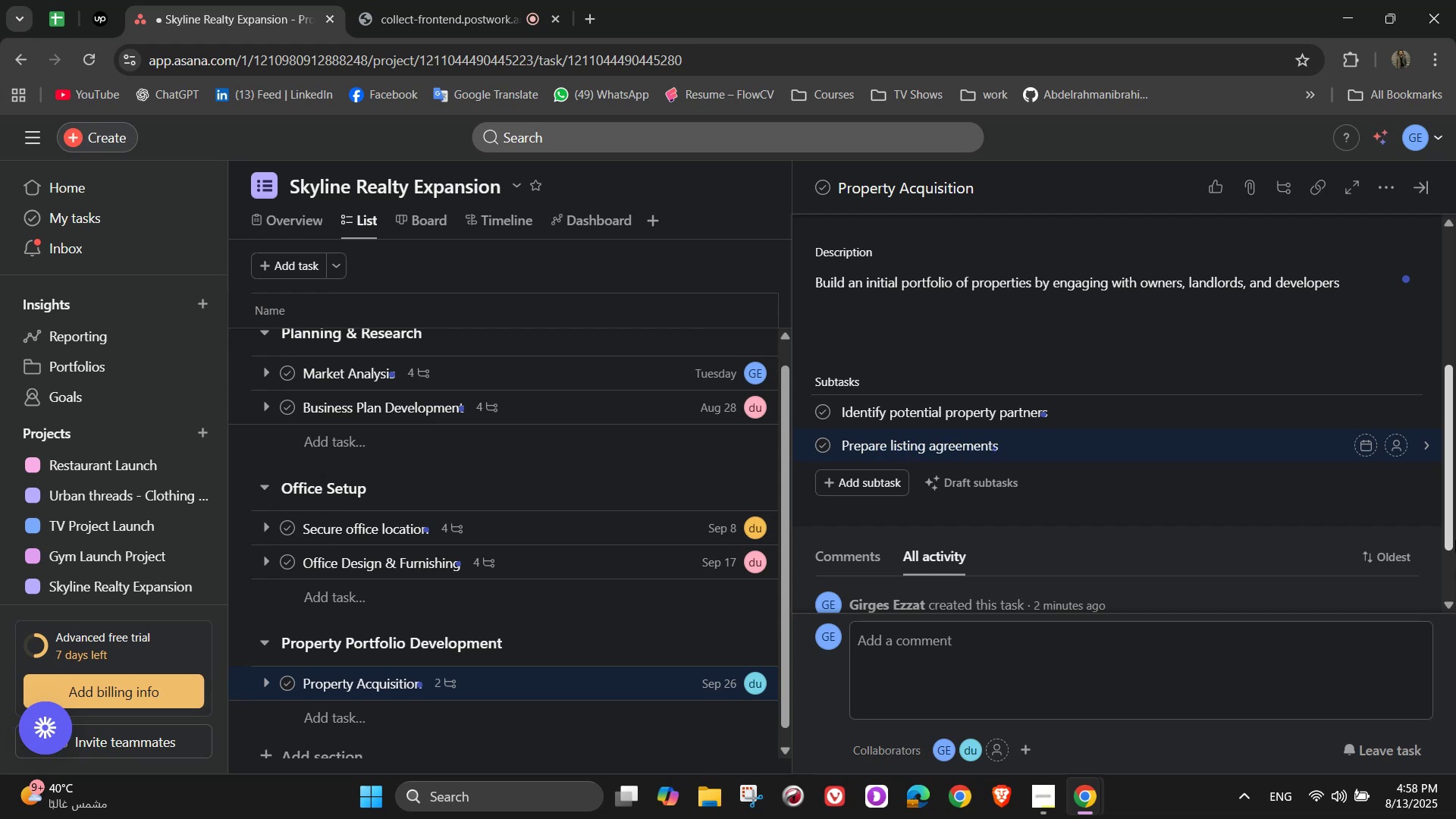 
type(Photograo)
key(Backspace)
type(phic)
key(Backspace)
key(Backspace)
type( and document properties)
 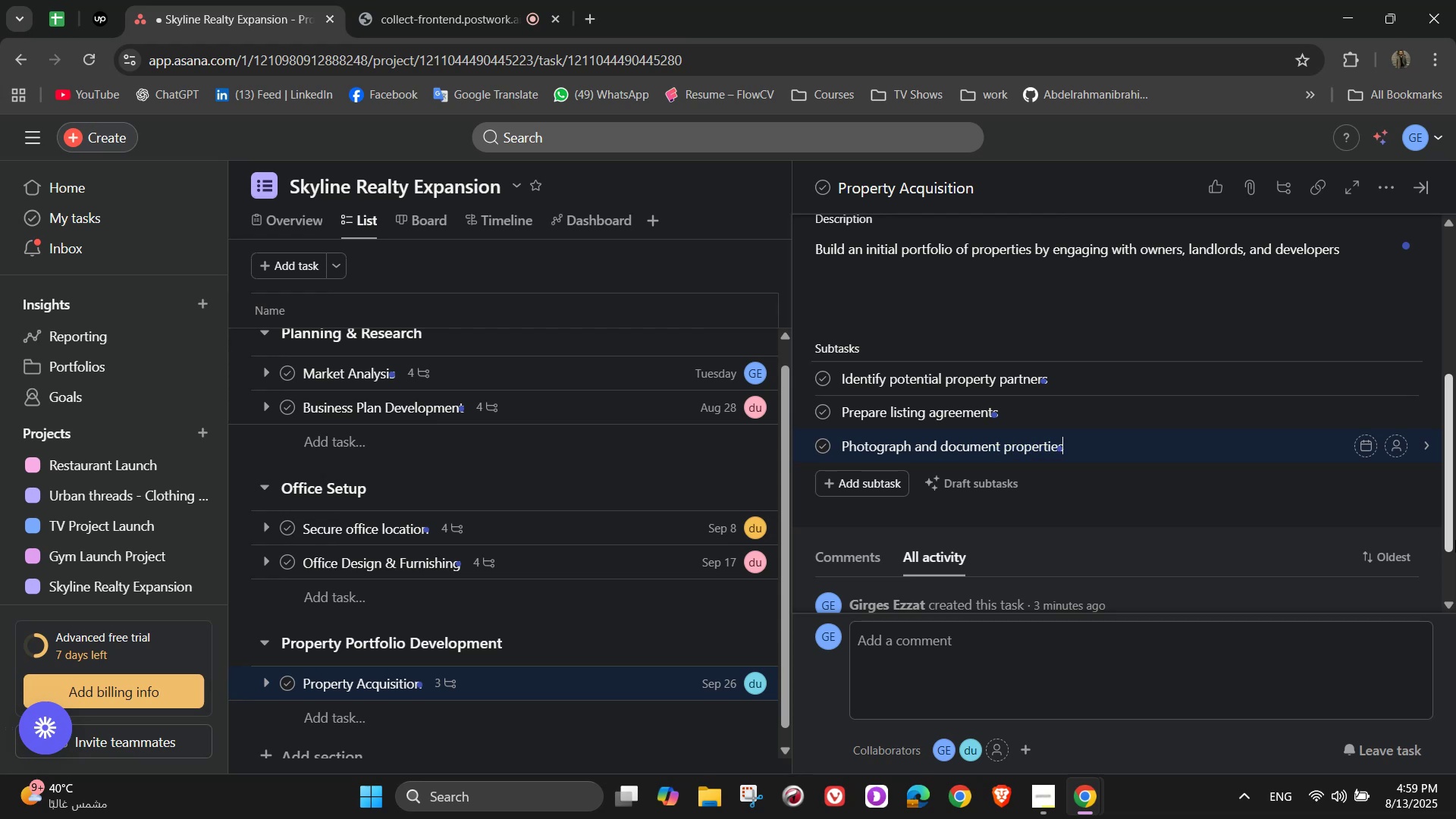 
key(Enter)
 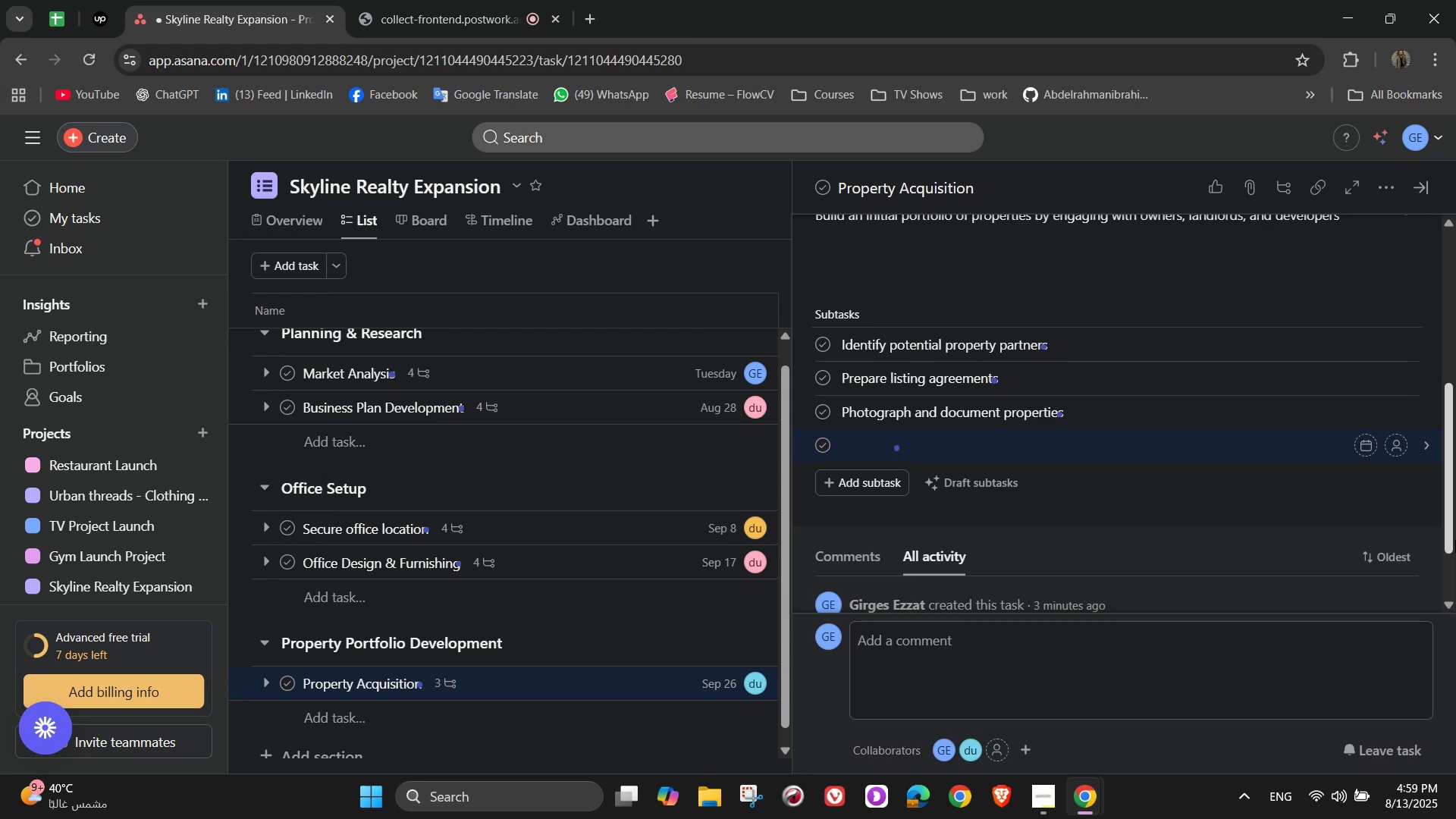 
type(Add listing to CRN)
key(Backspace)
type(M and website)
 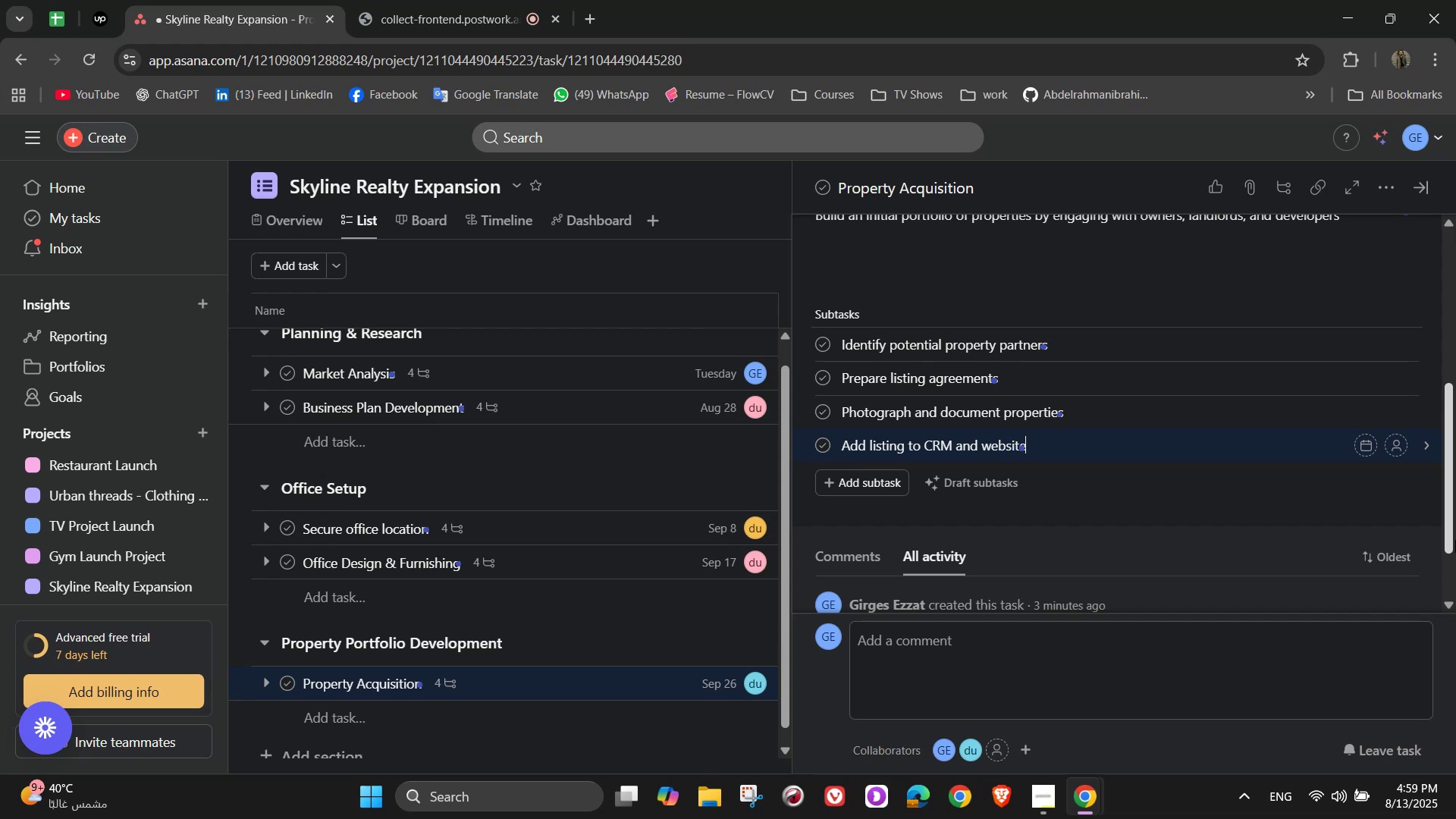 
wait(6.52)
 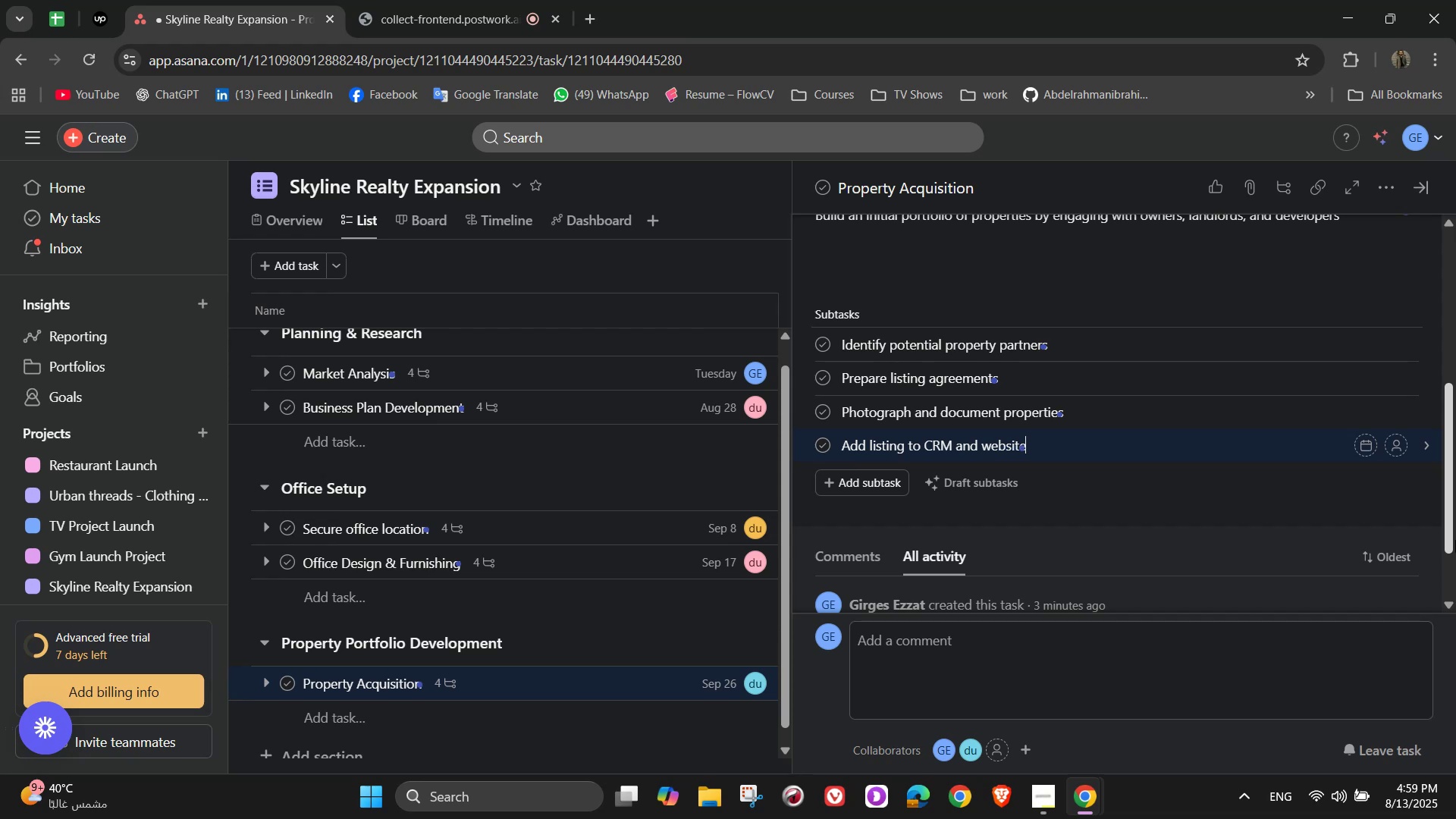 
left_click([1401, 348])
 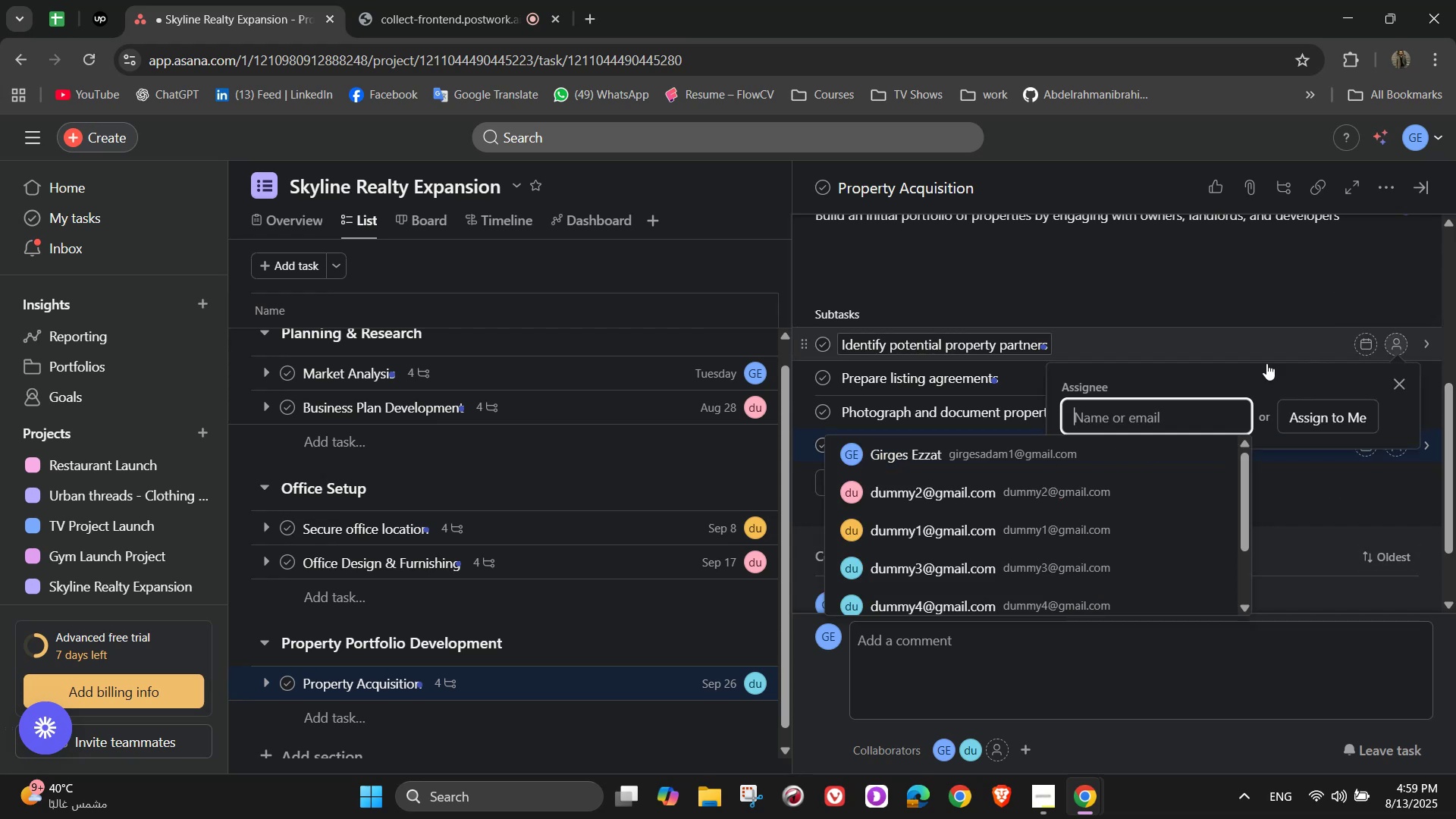 
left_click([1075, 498])
 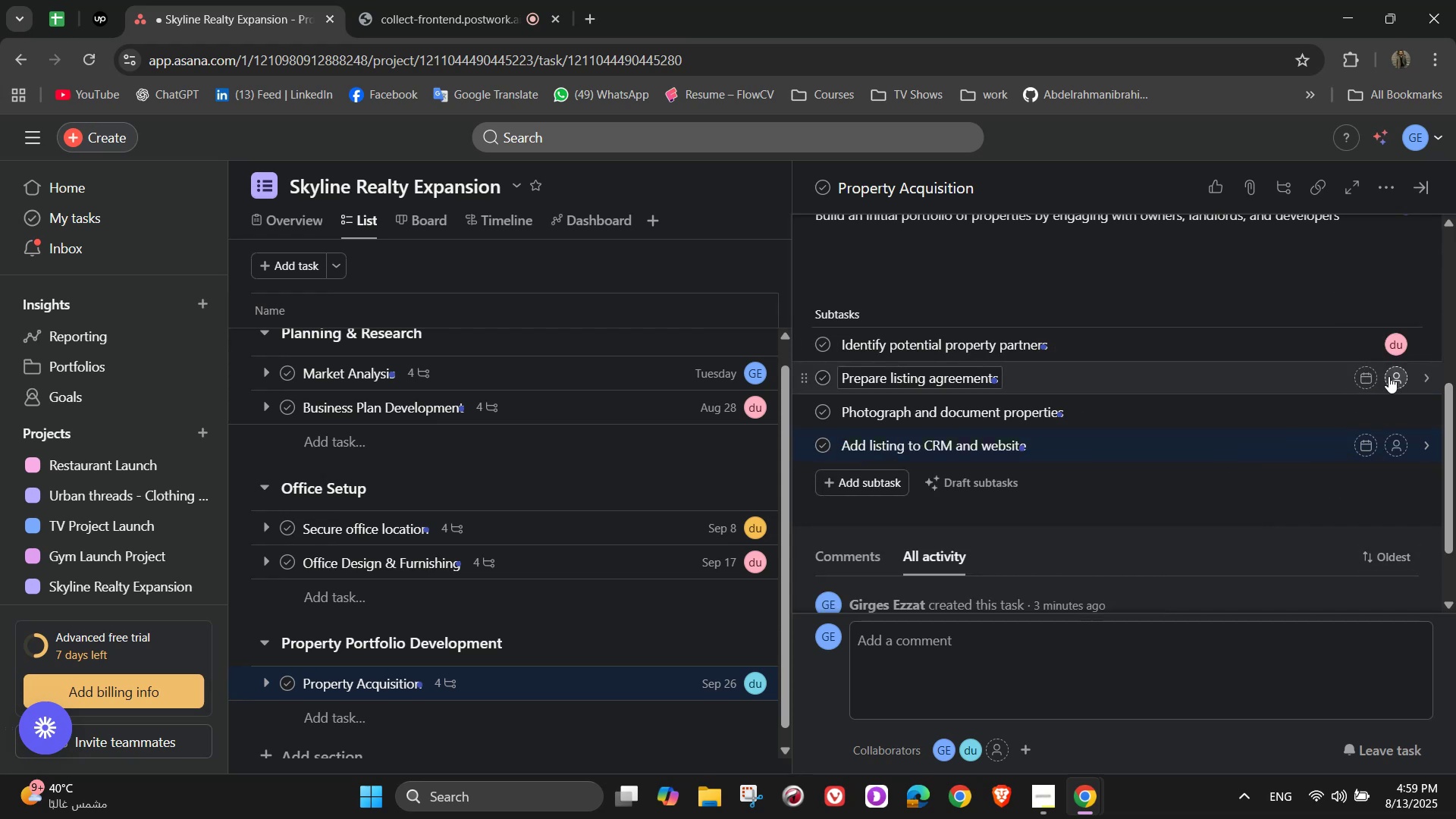 
left_click([1393, 378])
 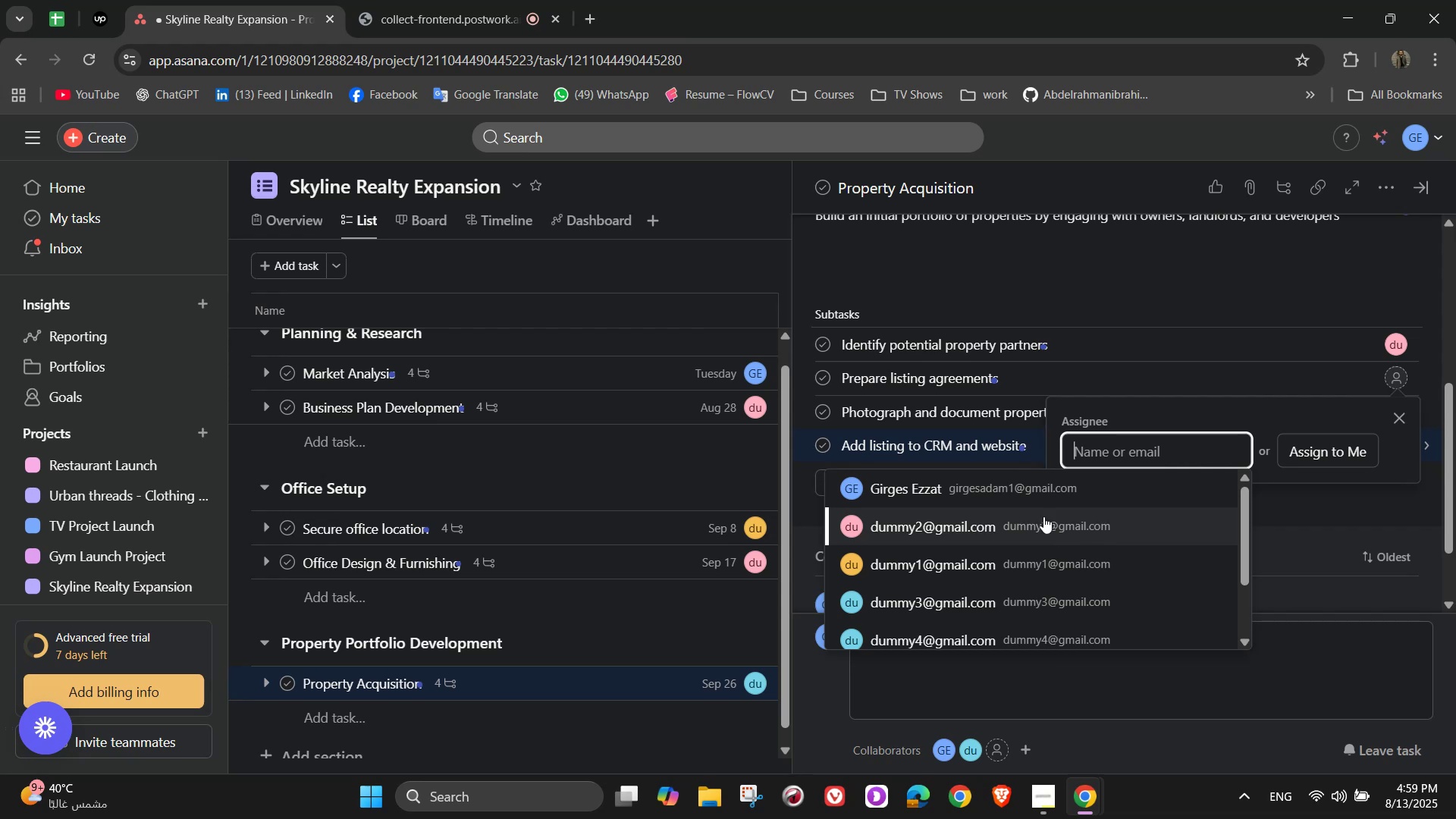 
left_click([1026, 486])
 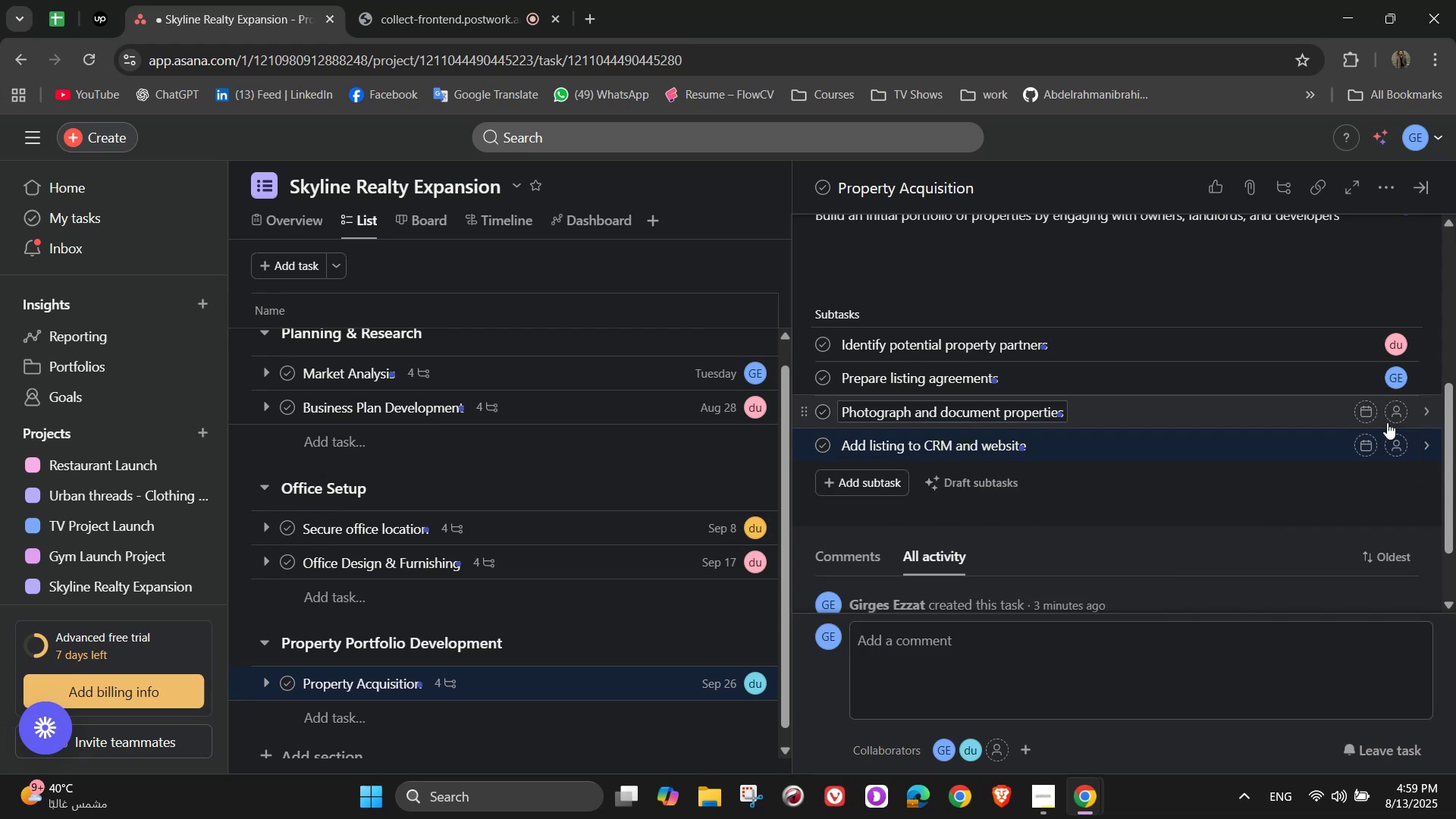 
left_click([1396, 411])
 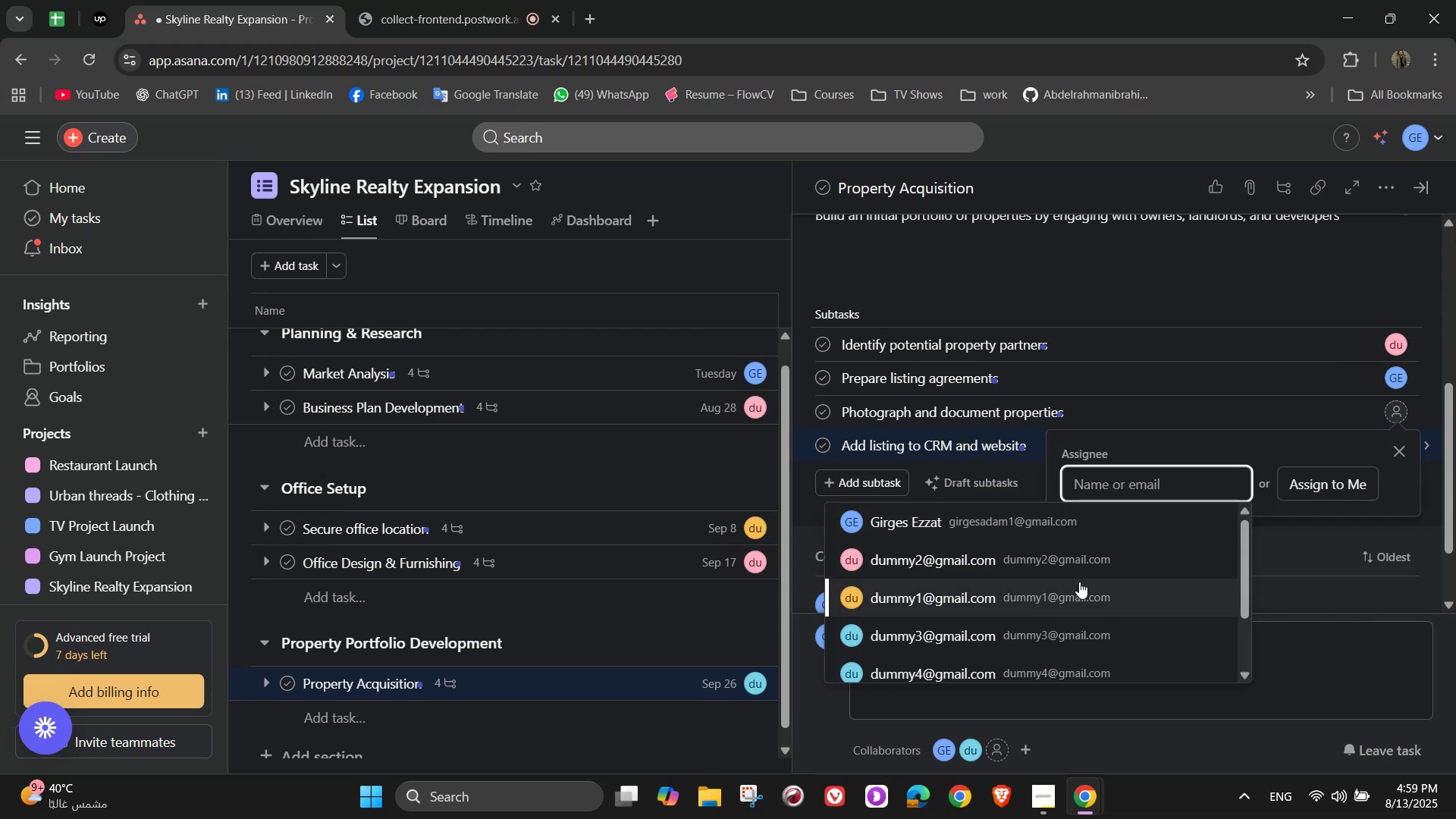 
left_click([1078, 594])
 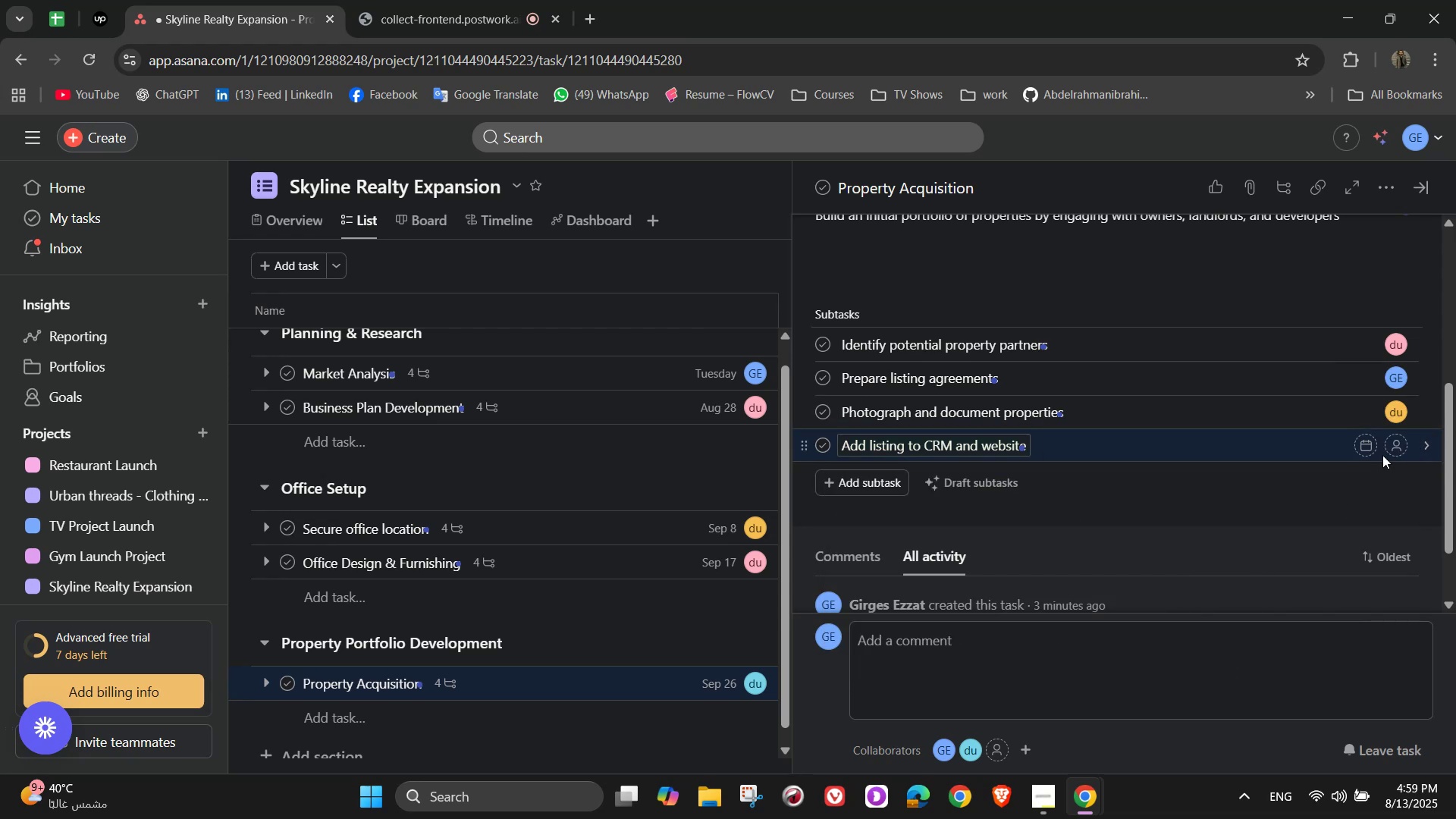 
left_click([1401, 449])
 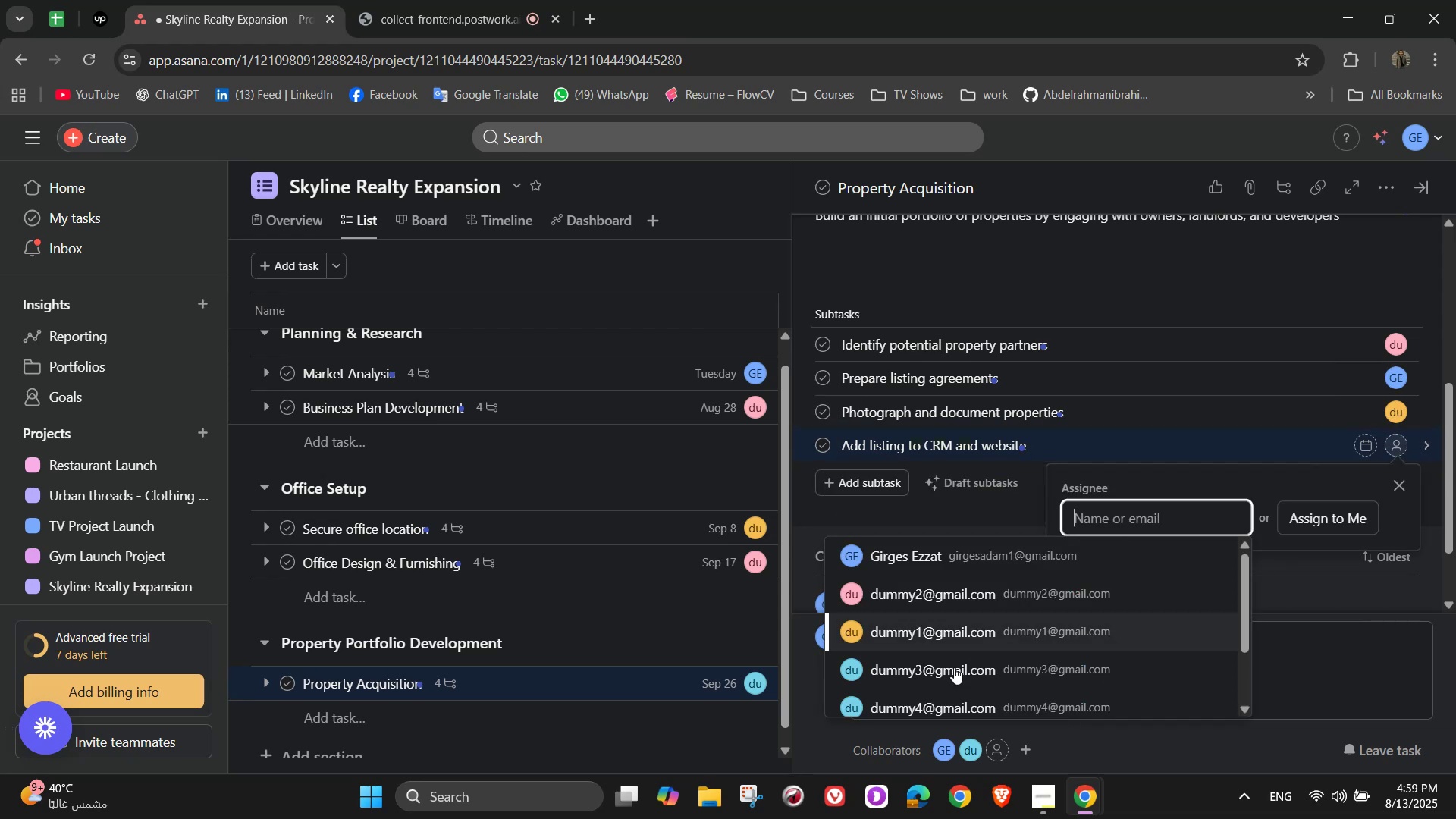 
left_click([953, 667])
 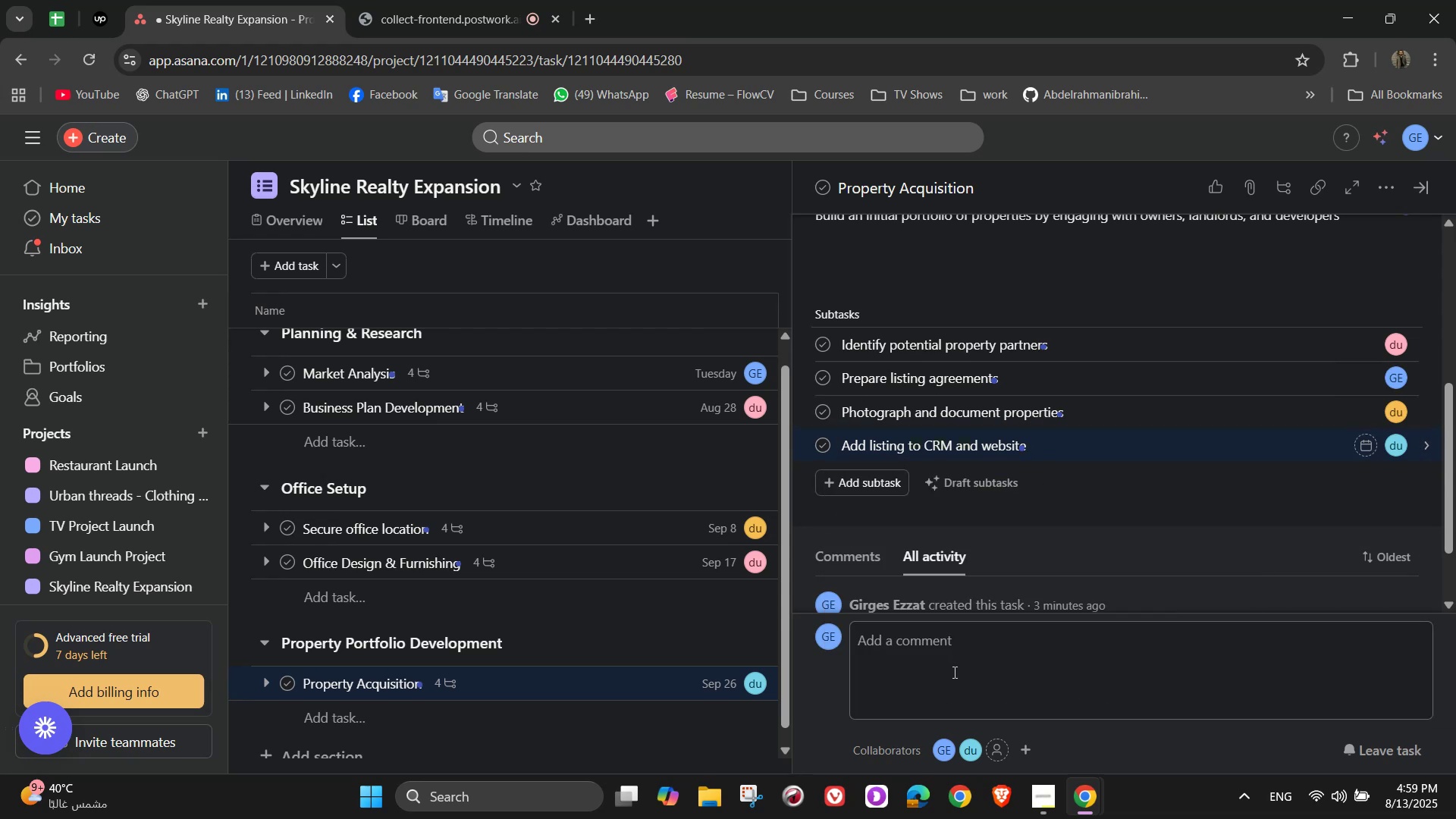 
scroll: coordinate [1426, 321], scroll_direction: up, amount: 5.0
 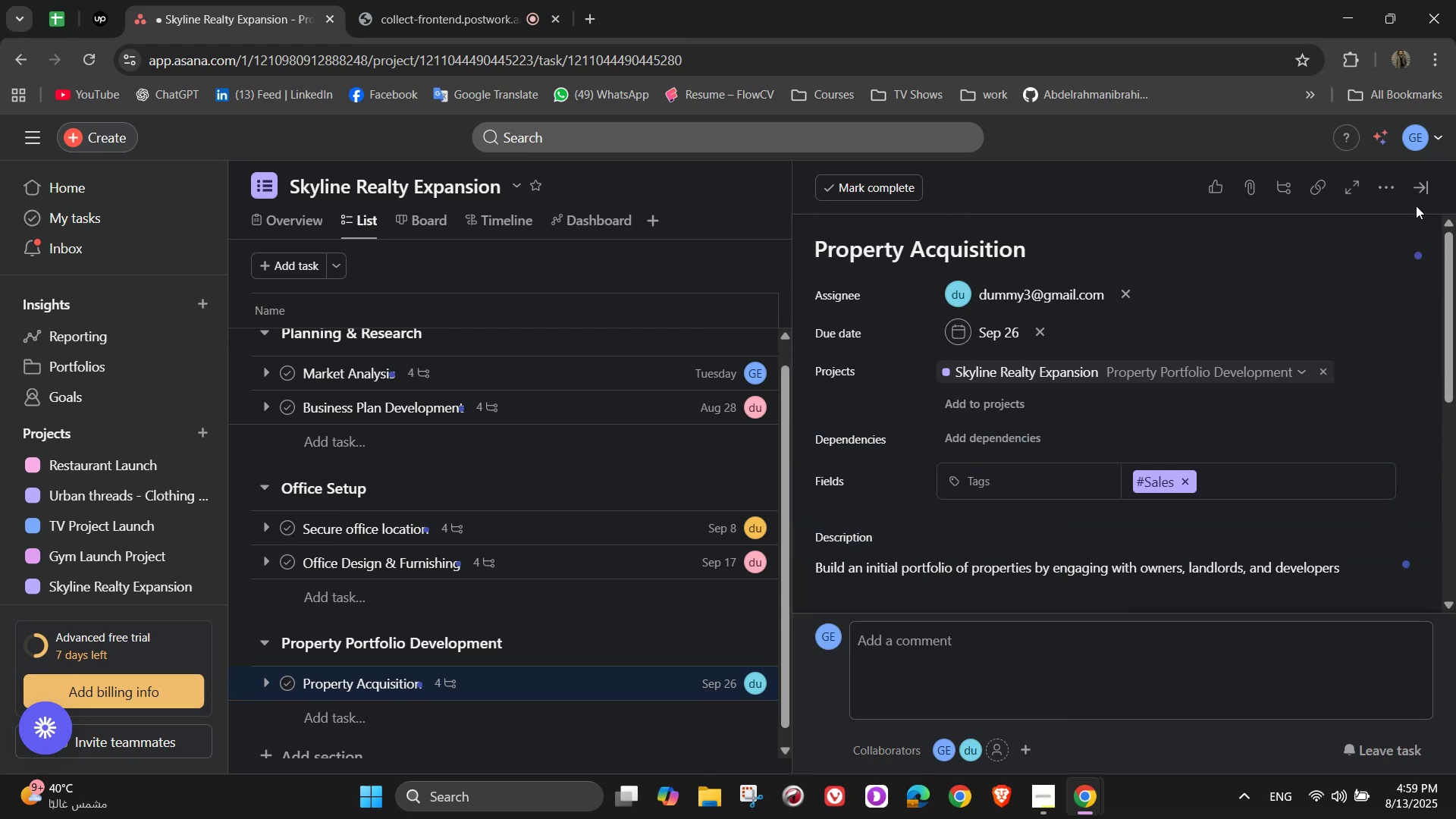 
left_click([1417, 193])
 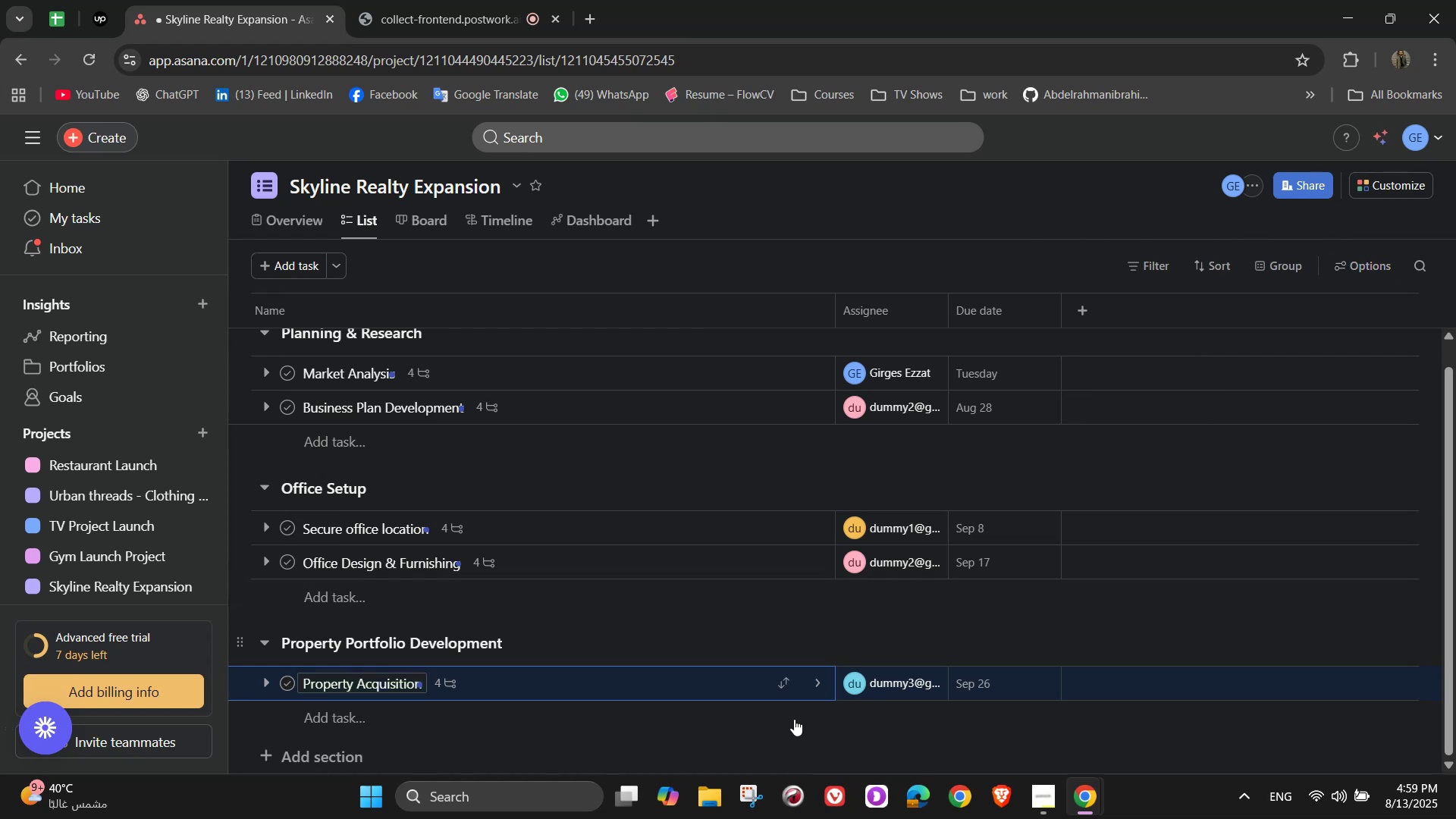 
wait(7.26)
 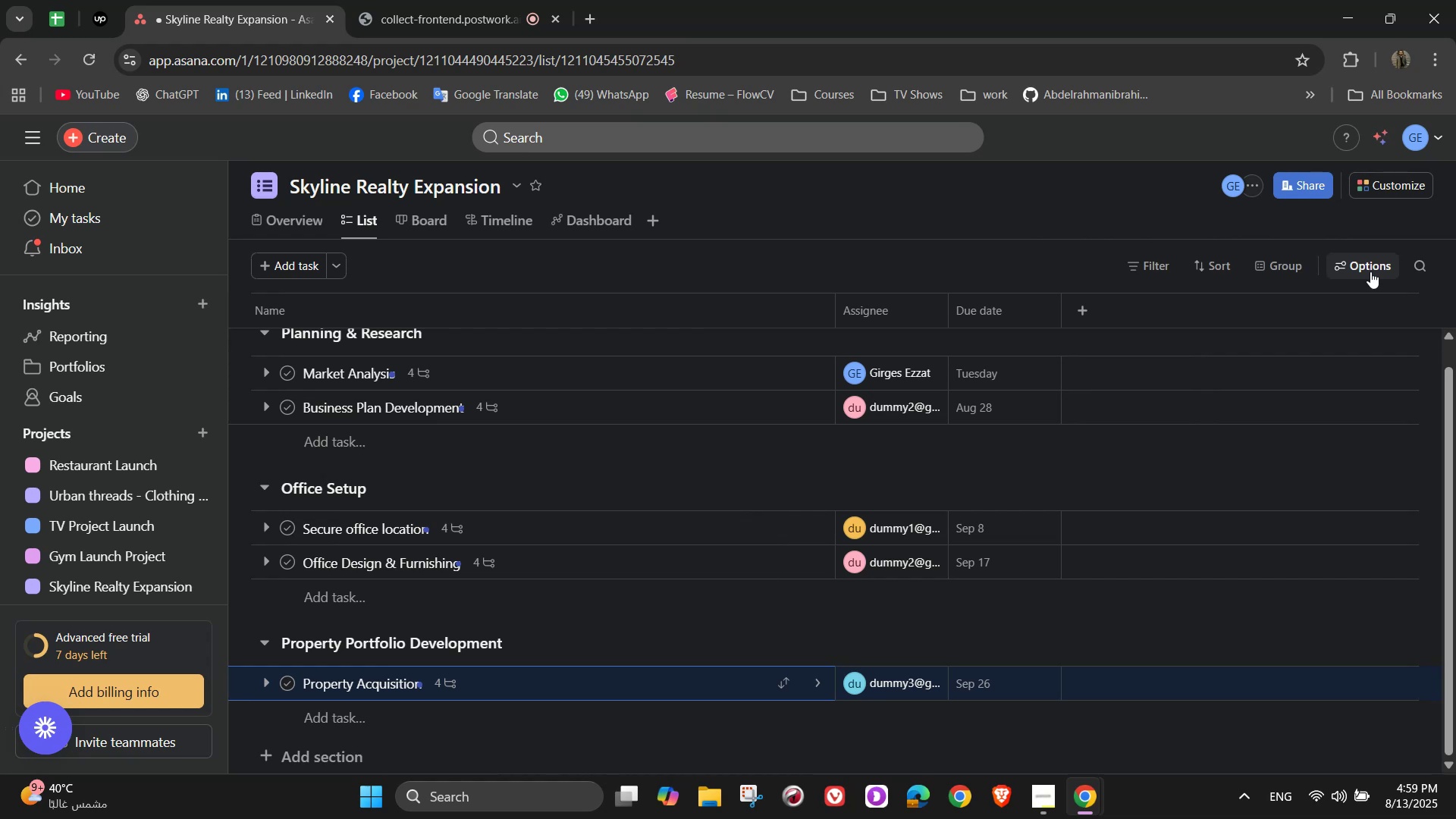 
left_click([556, 728])
 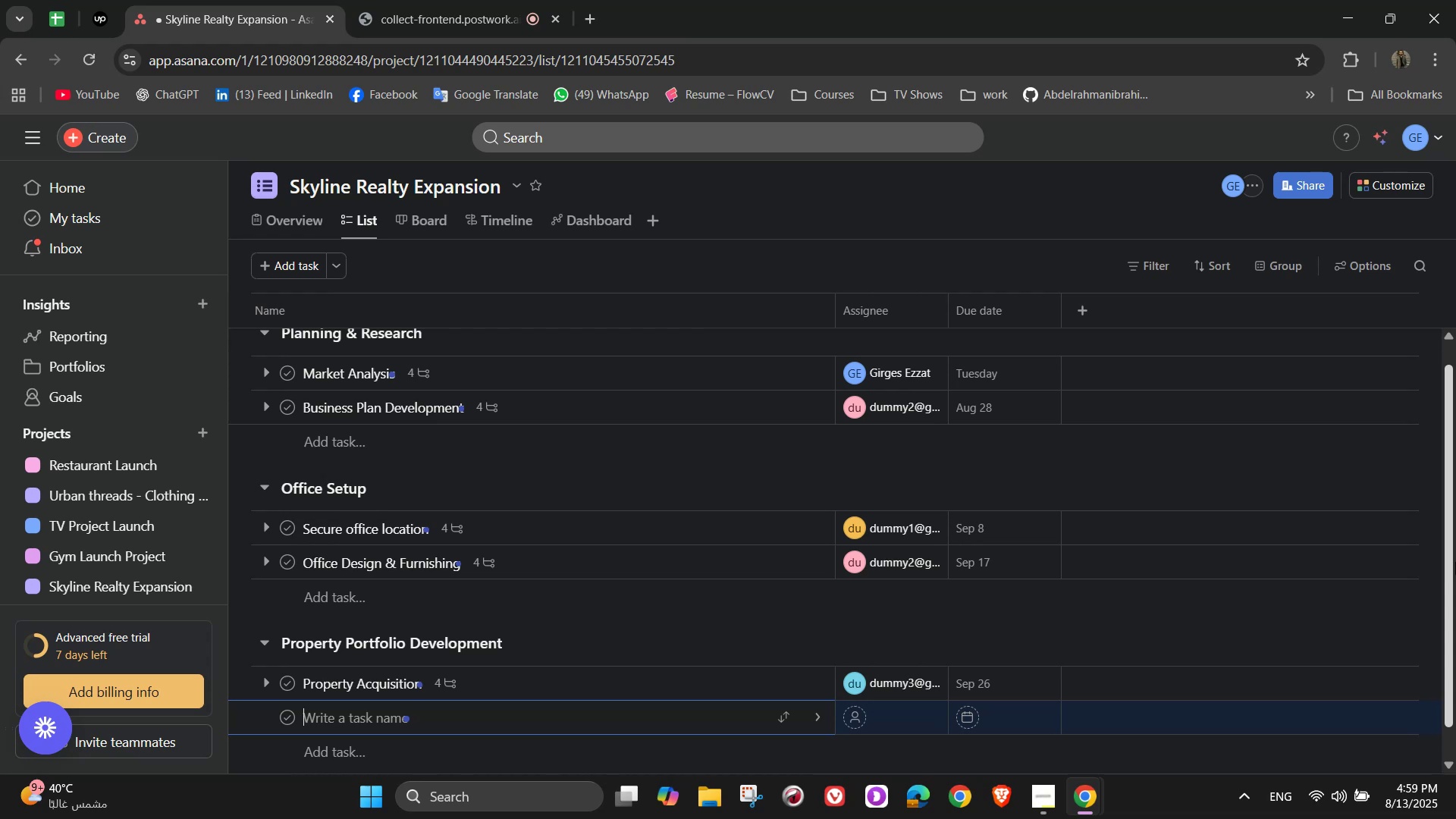 
wait(7.7)
 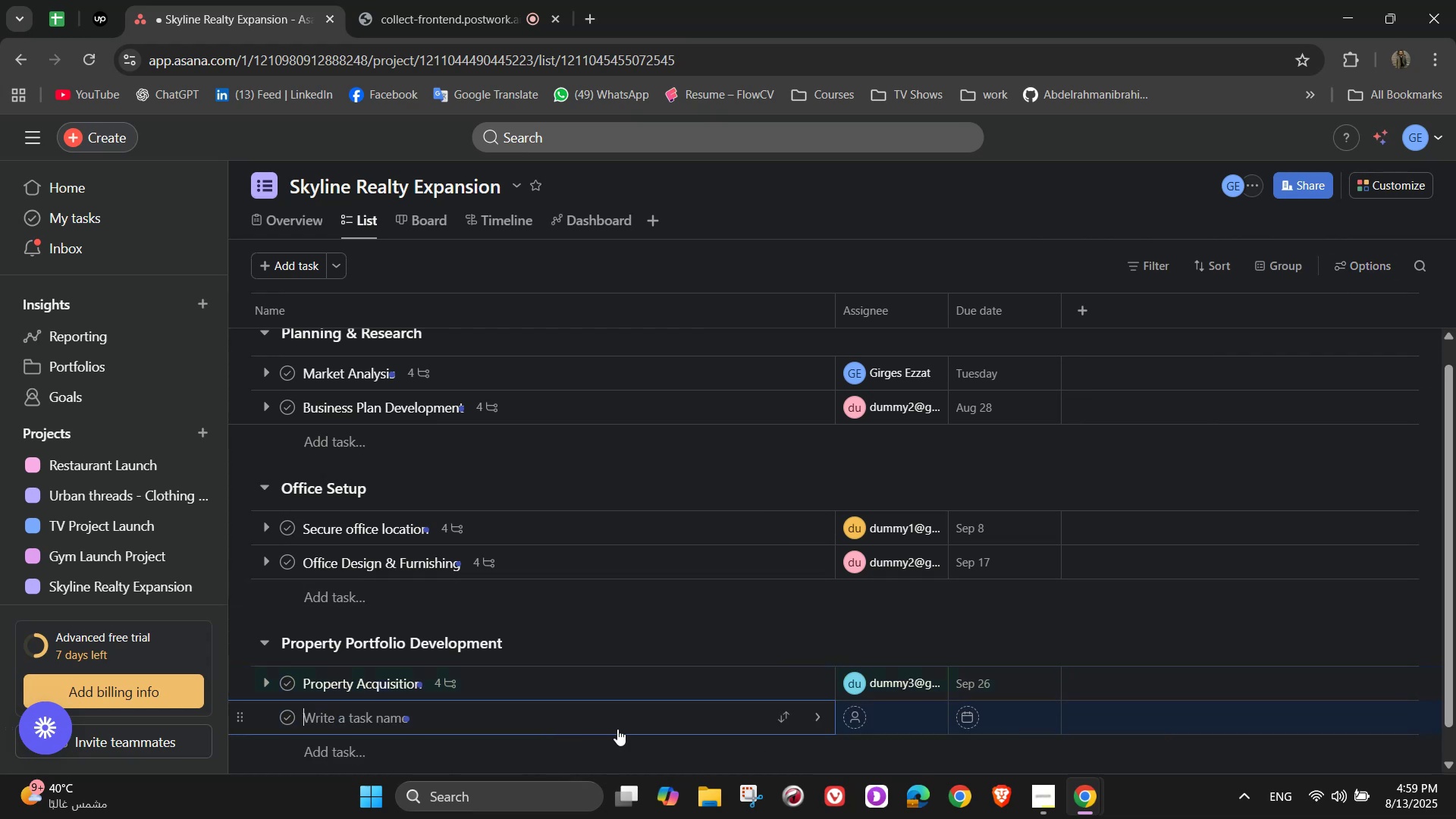 
type(Partner Development)
 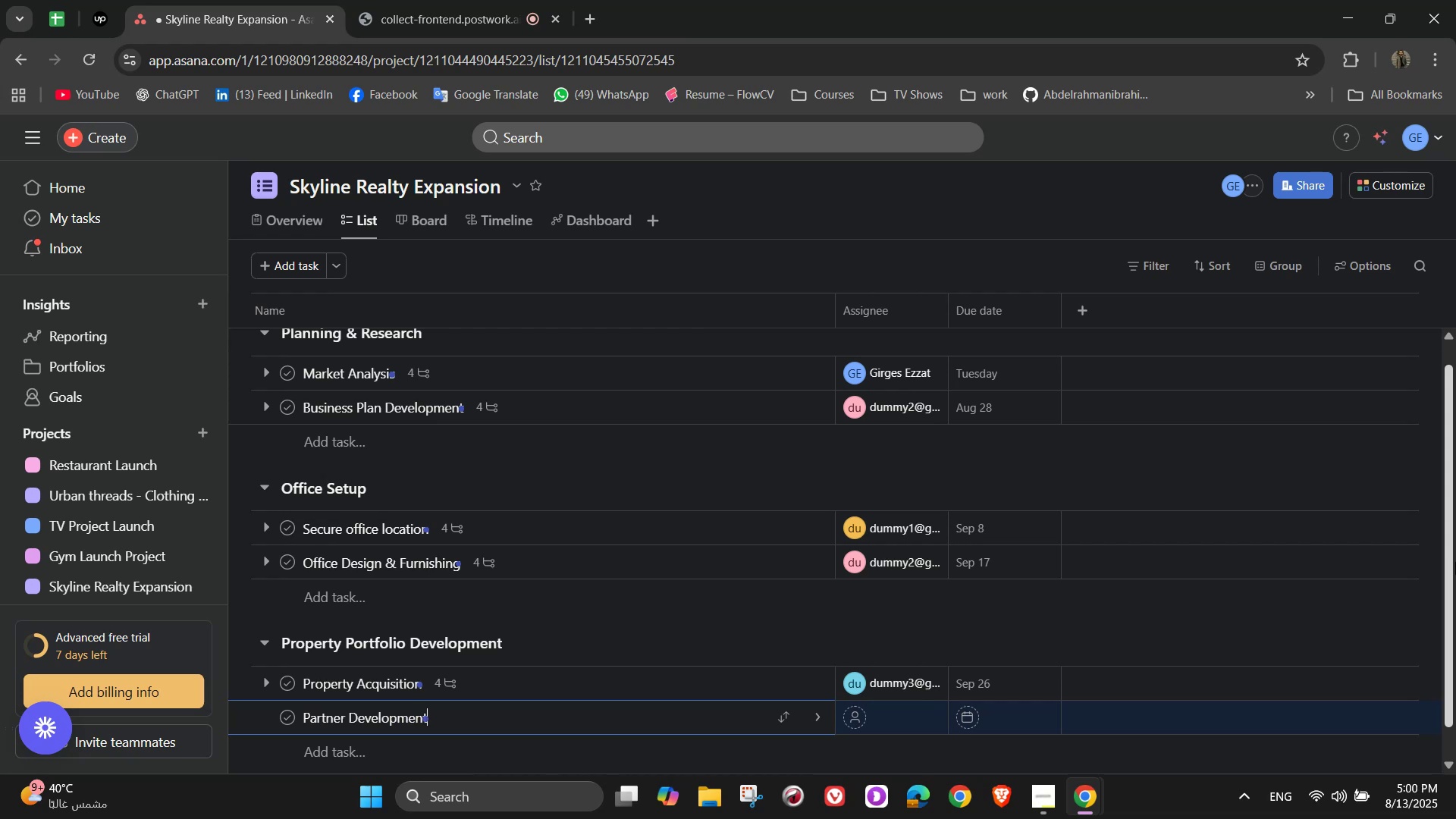 
left_click([816, 719])
 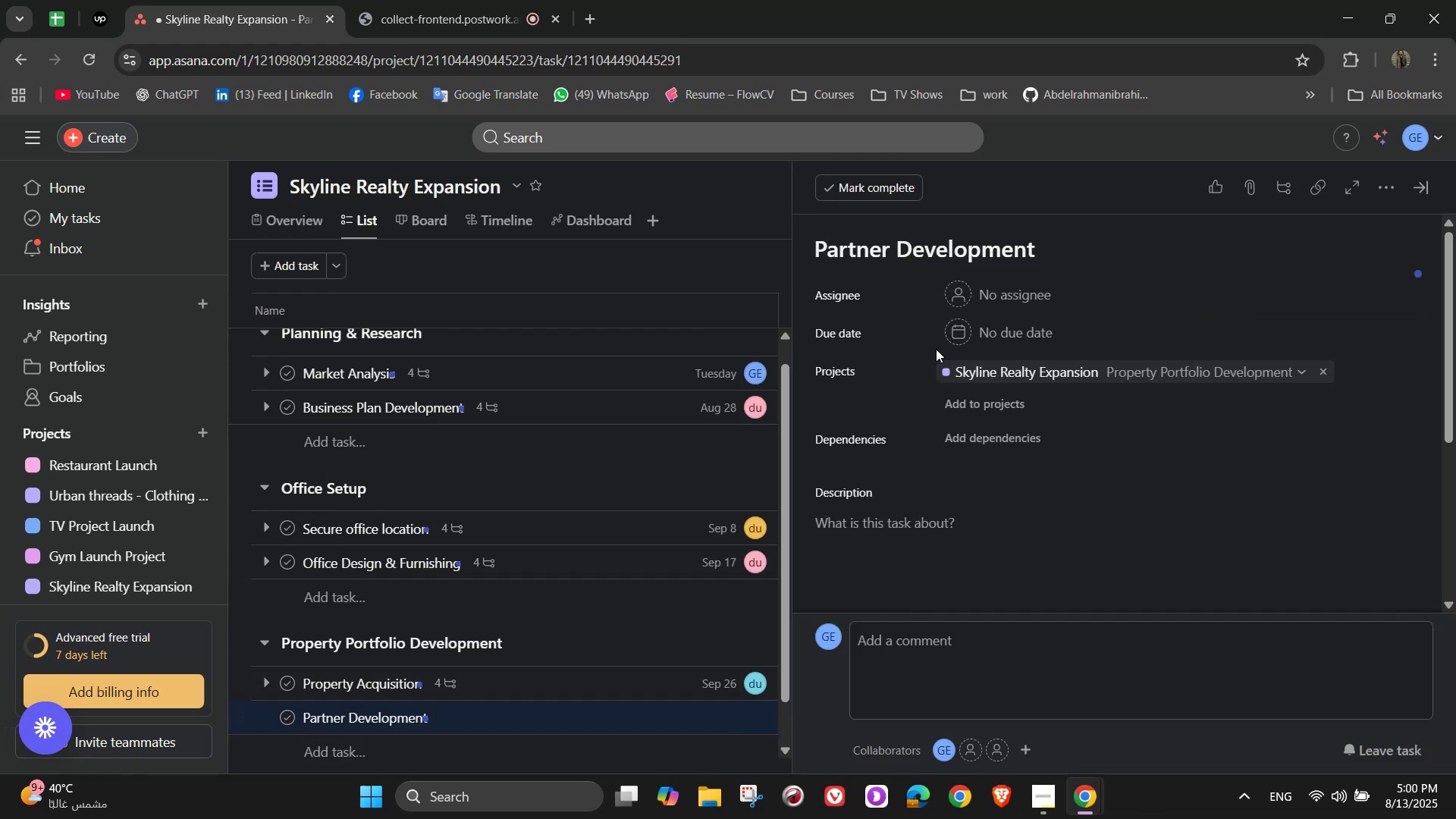 
left_click([1006, 305])
 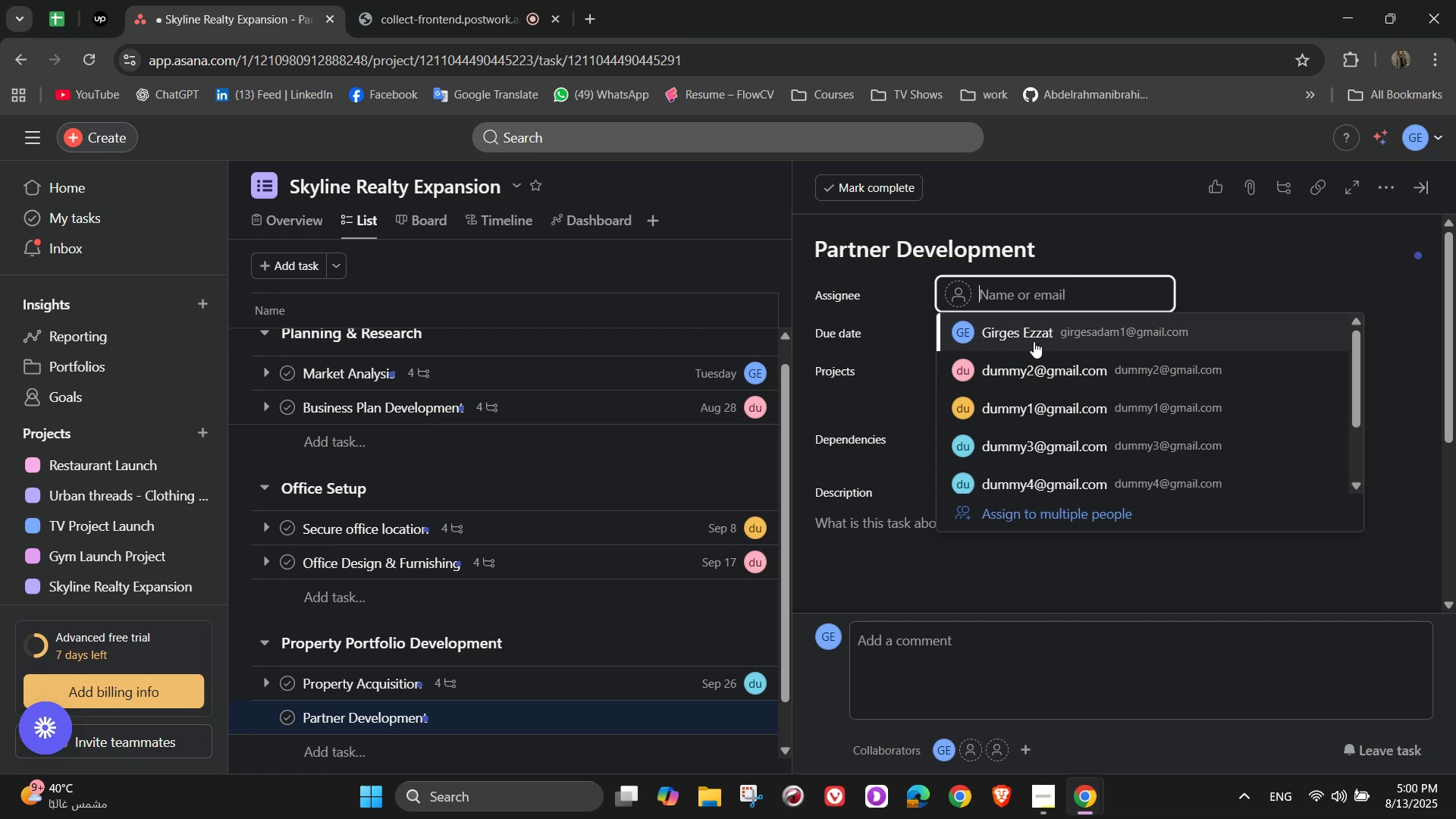 
wait(22.31)
 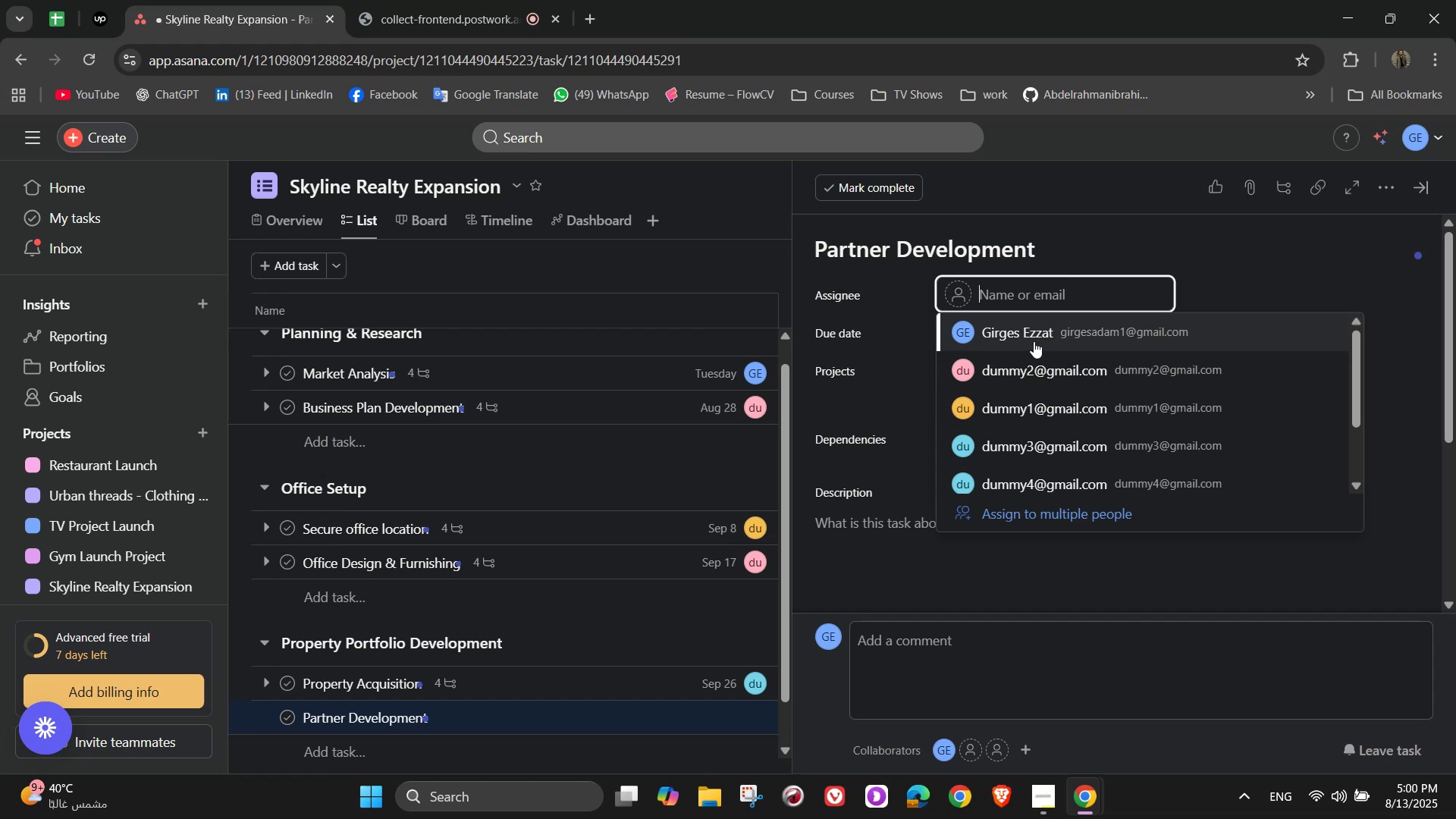 
left_click([1052, 410])
 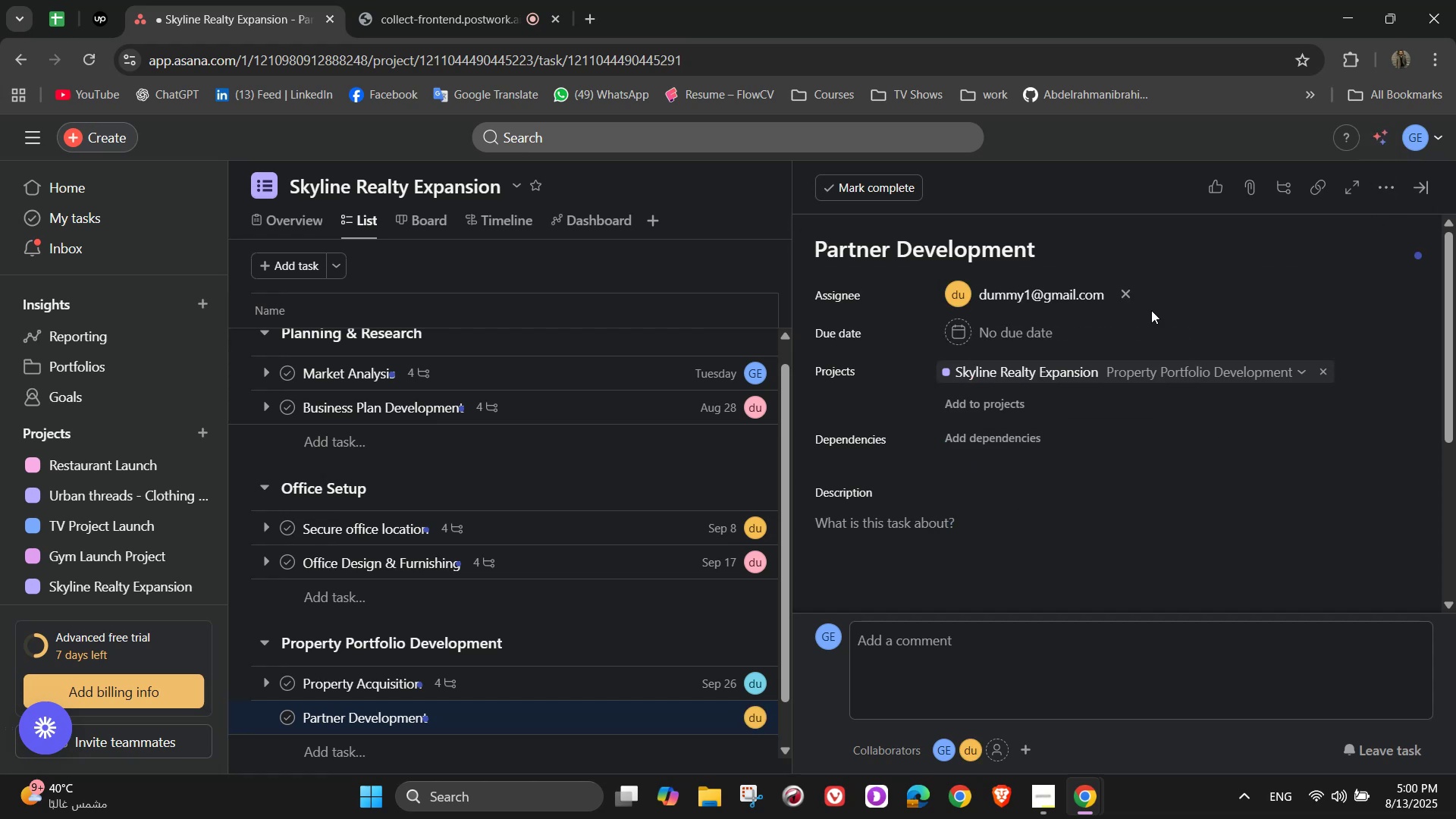 
left_click([1034, 326])
 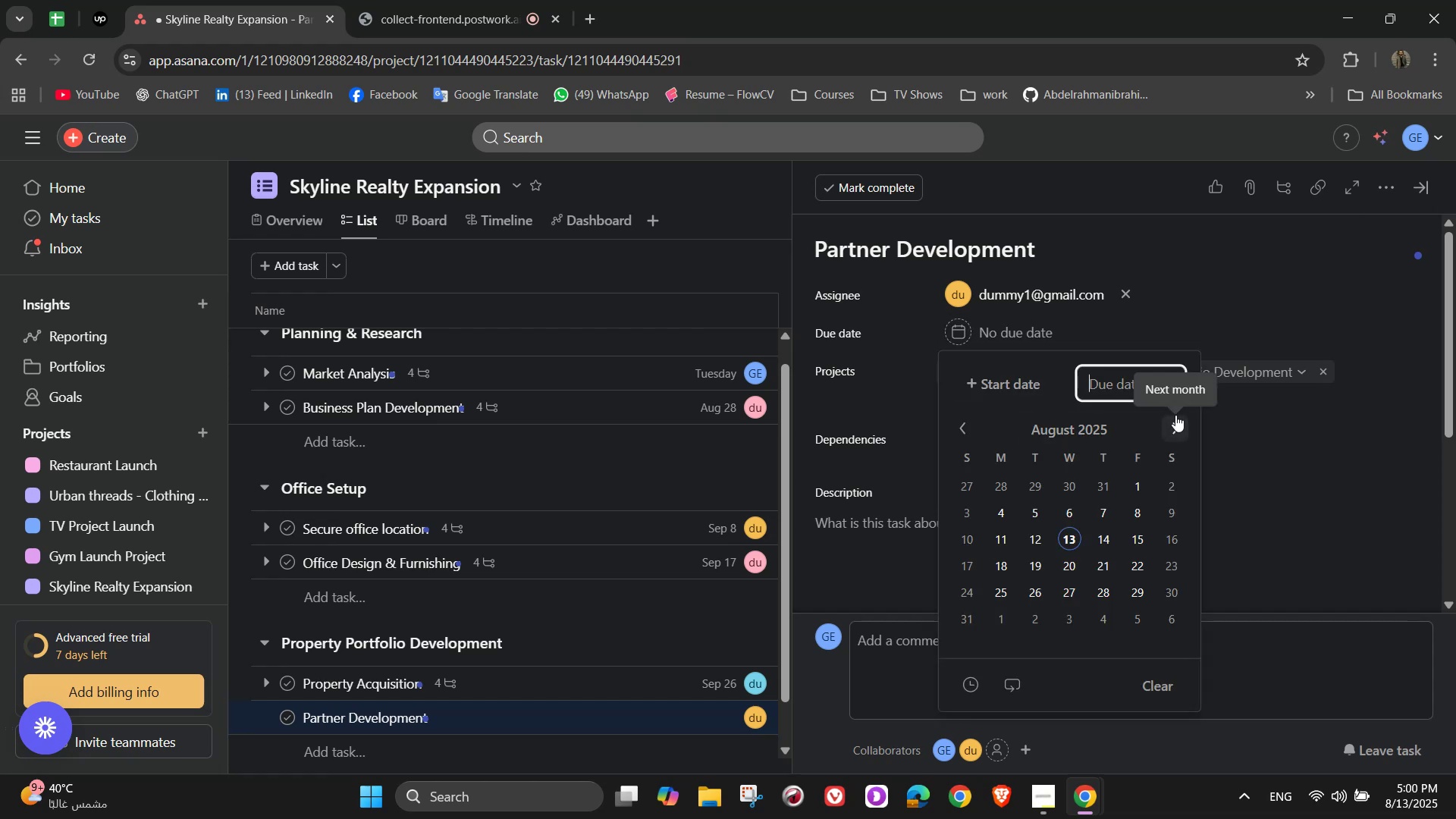 
left_click([1176, 419])
 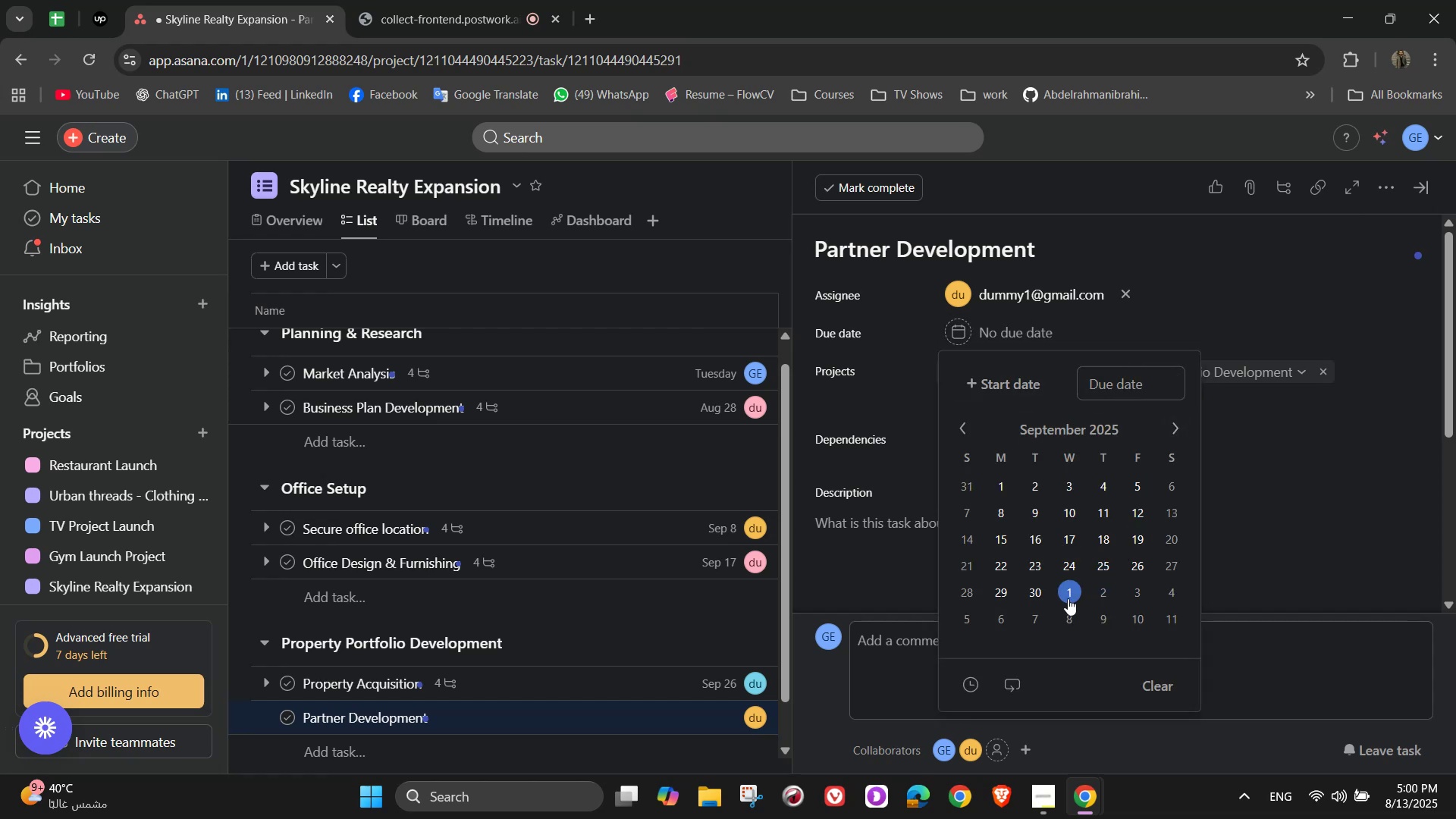 
double_click([1326, 474])
 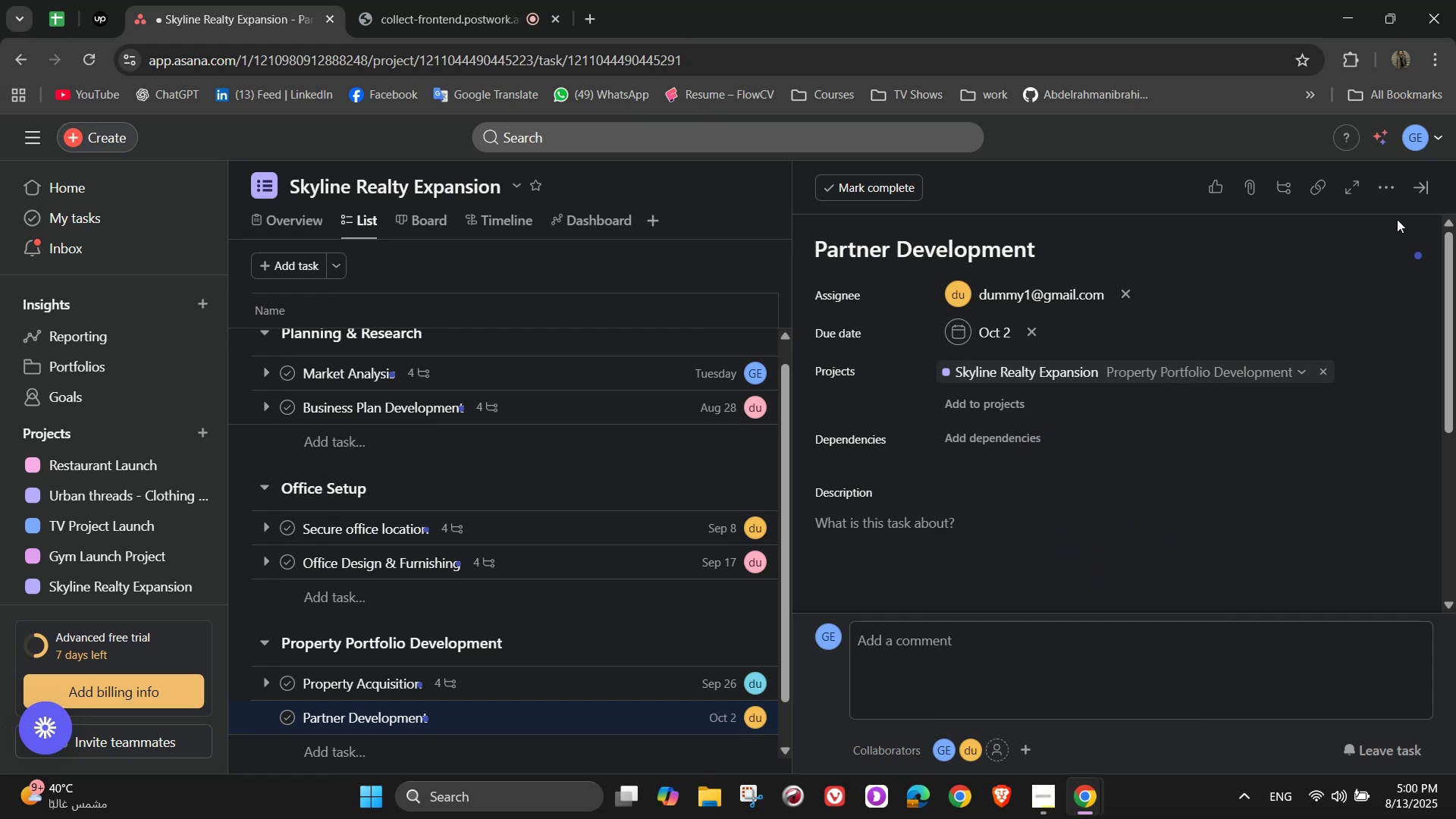 
left_click([1389, 196])
 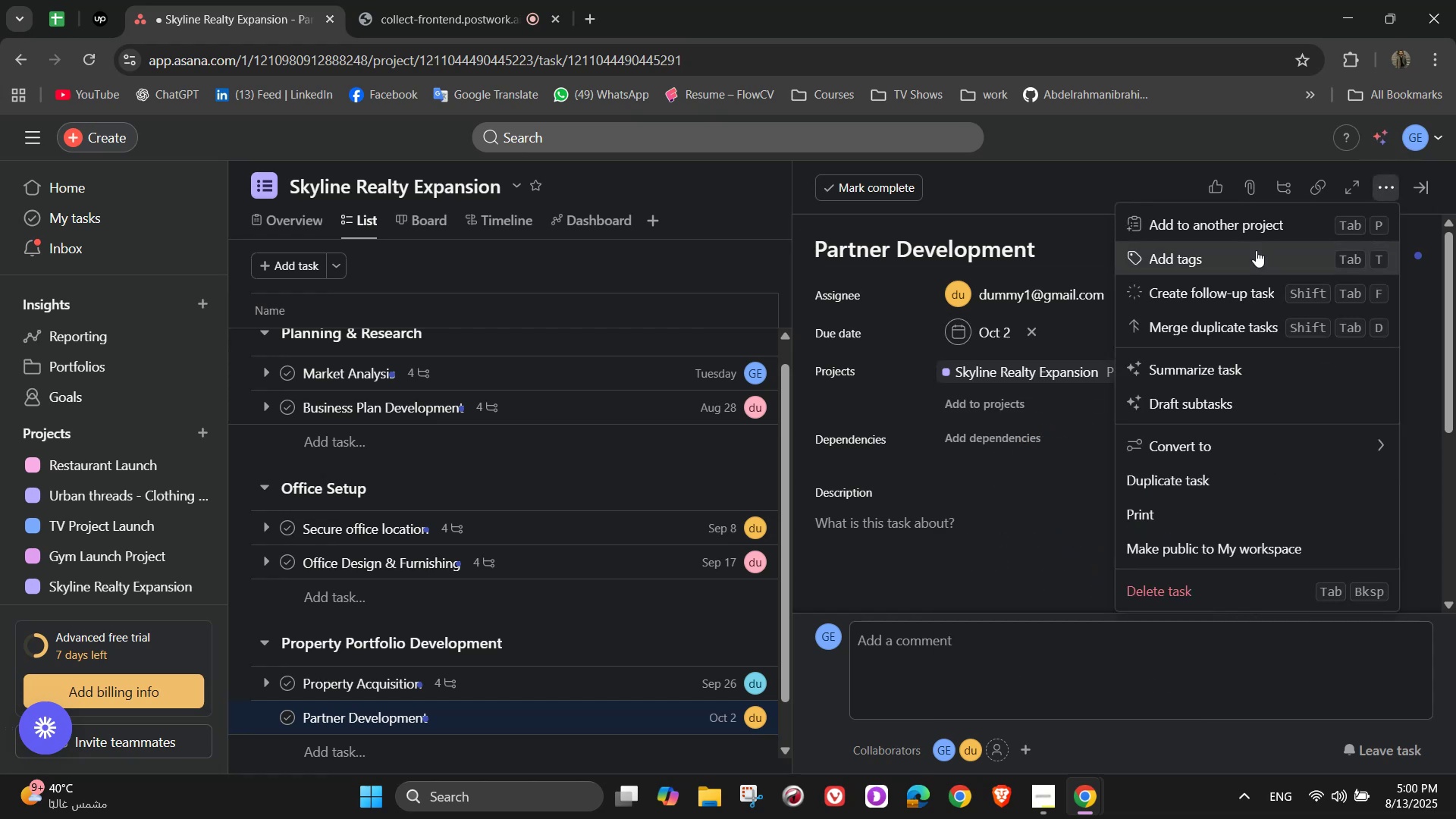 
left_click([1256, 250])
 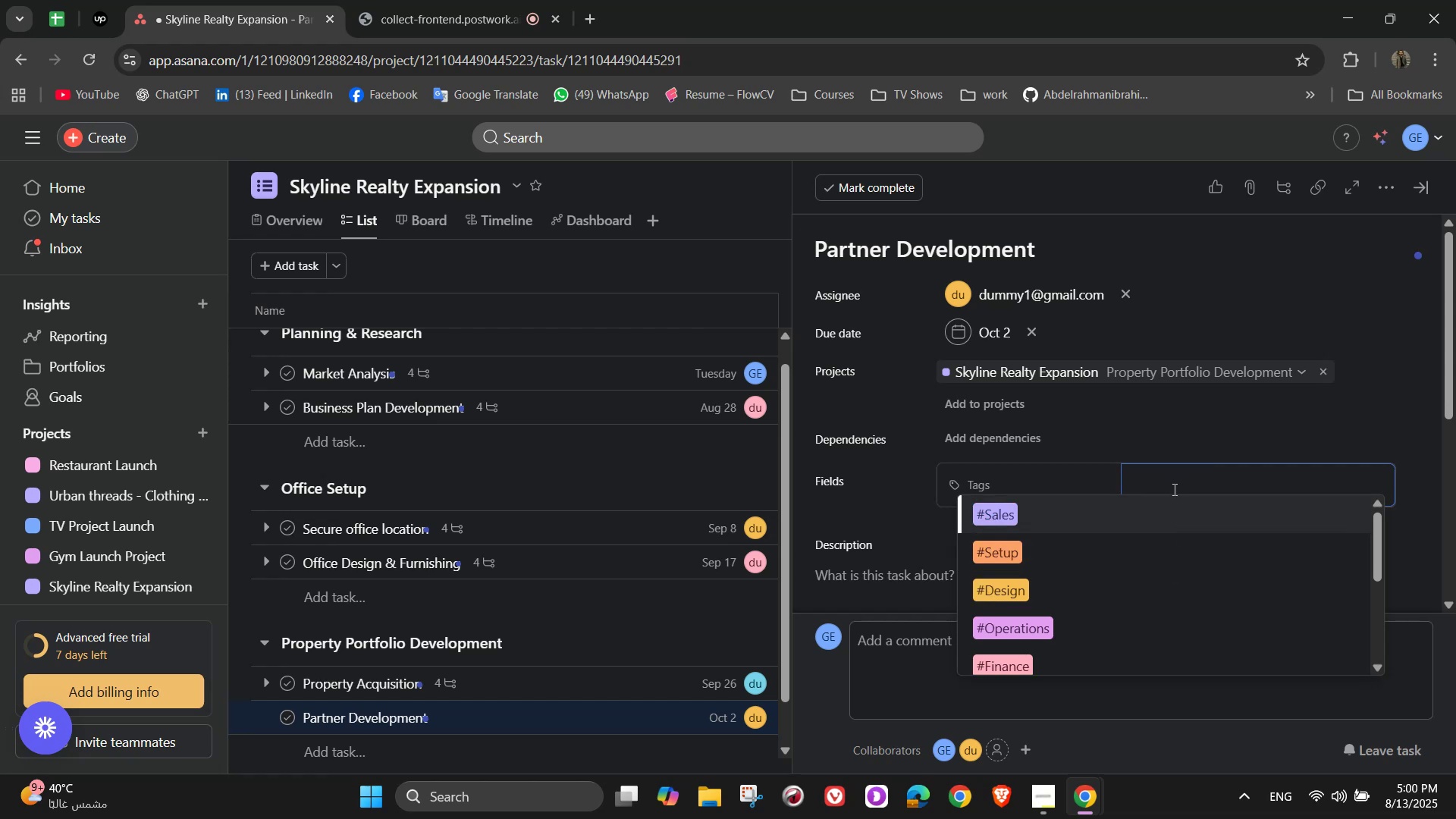 
key(G)
 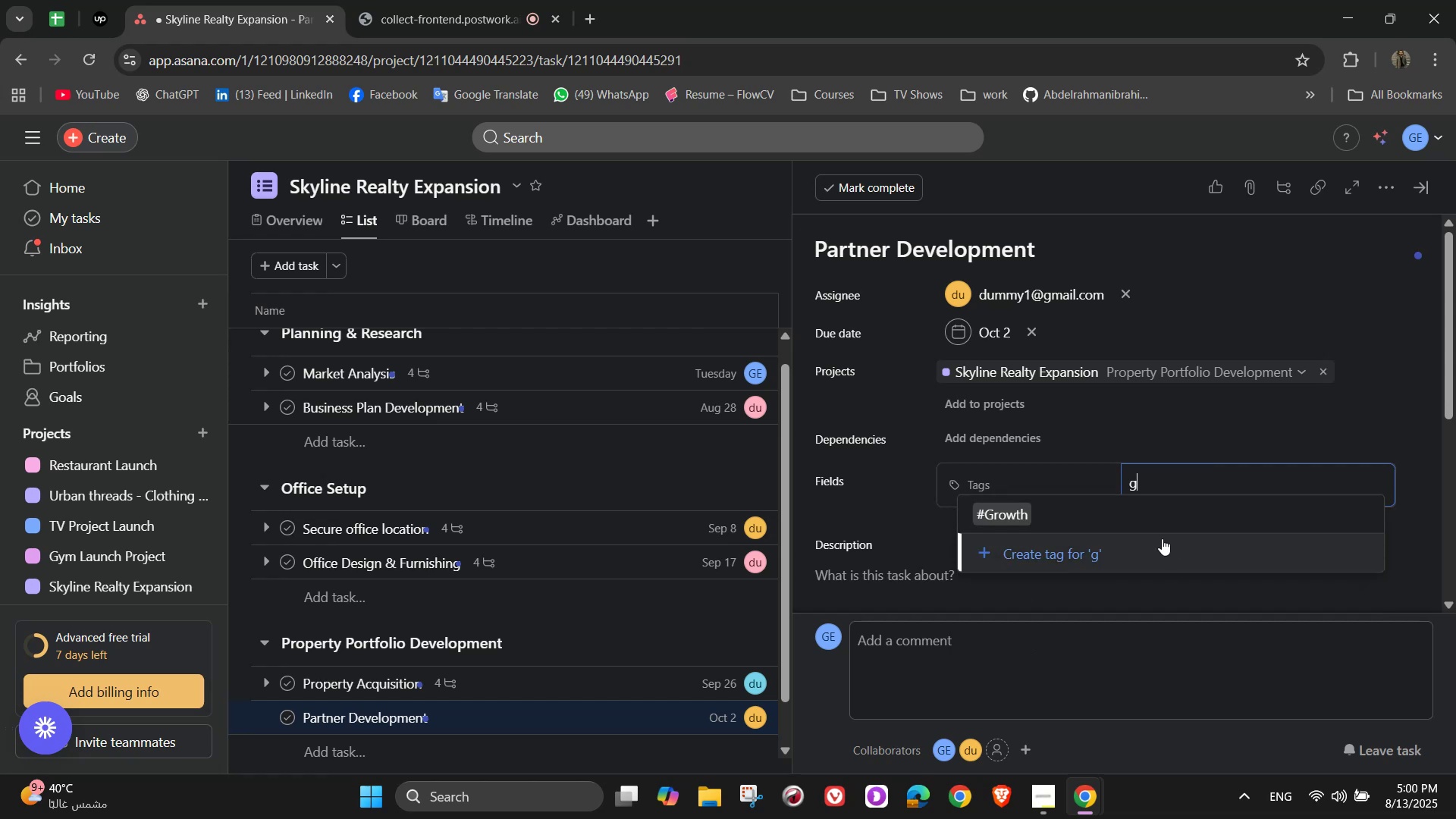 
left_click([1127, 519])
 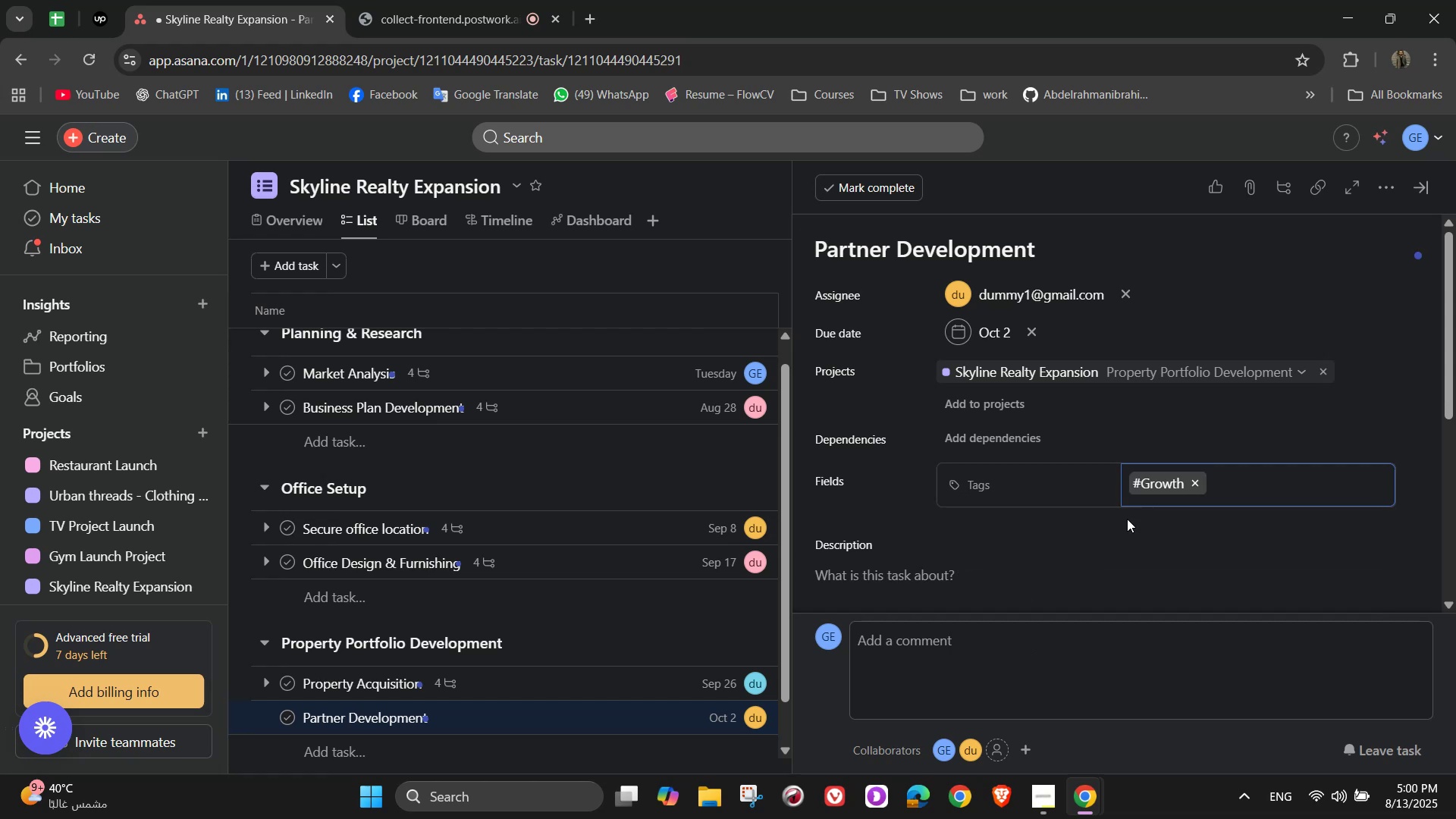 
scroll: coordinate [1127, 519], scroll_direction: down, amount: 1.0
 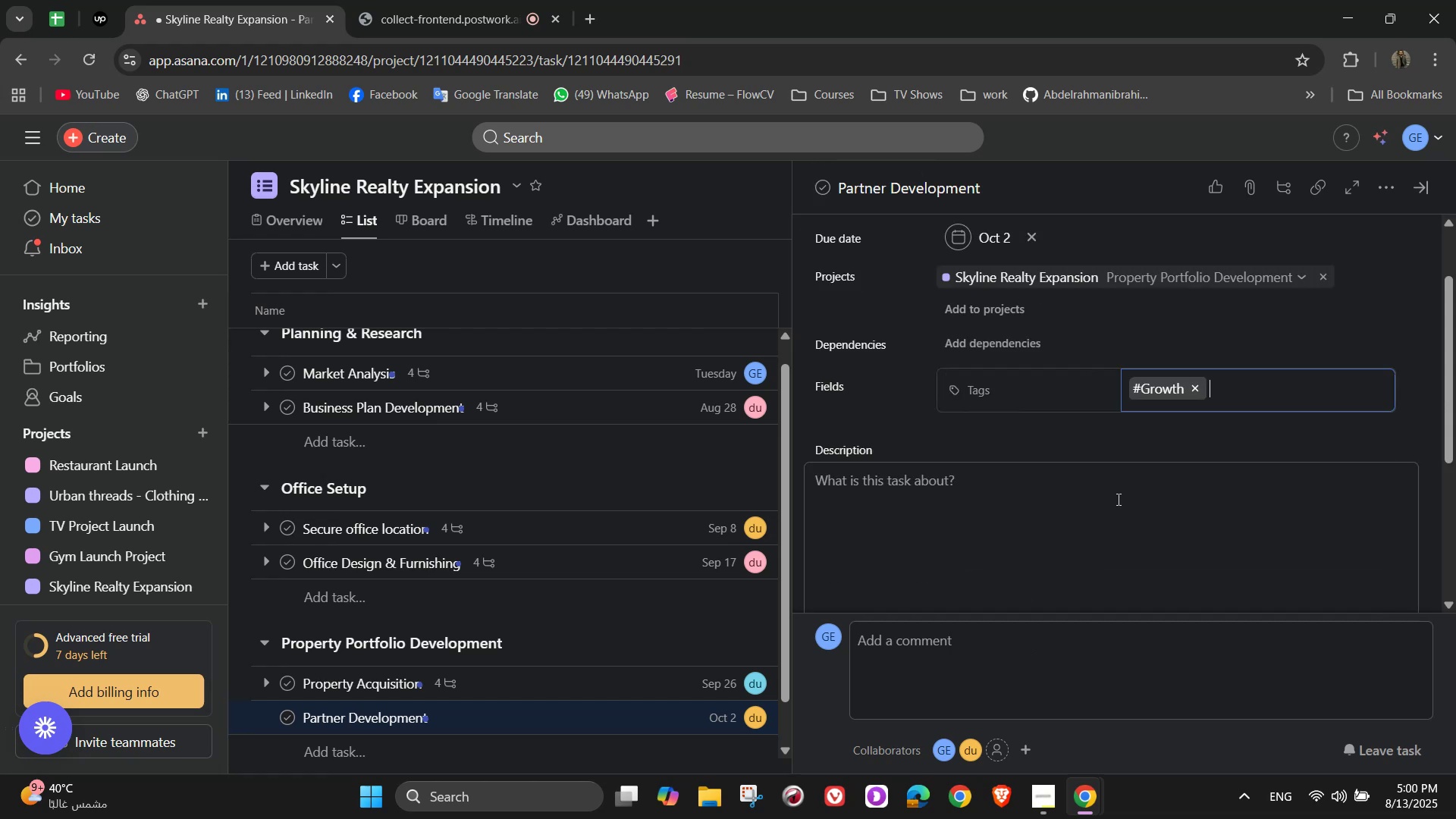 
left_click([1117, 499])
 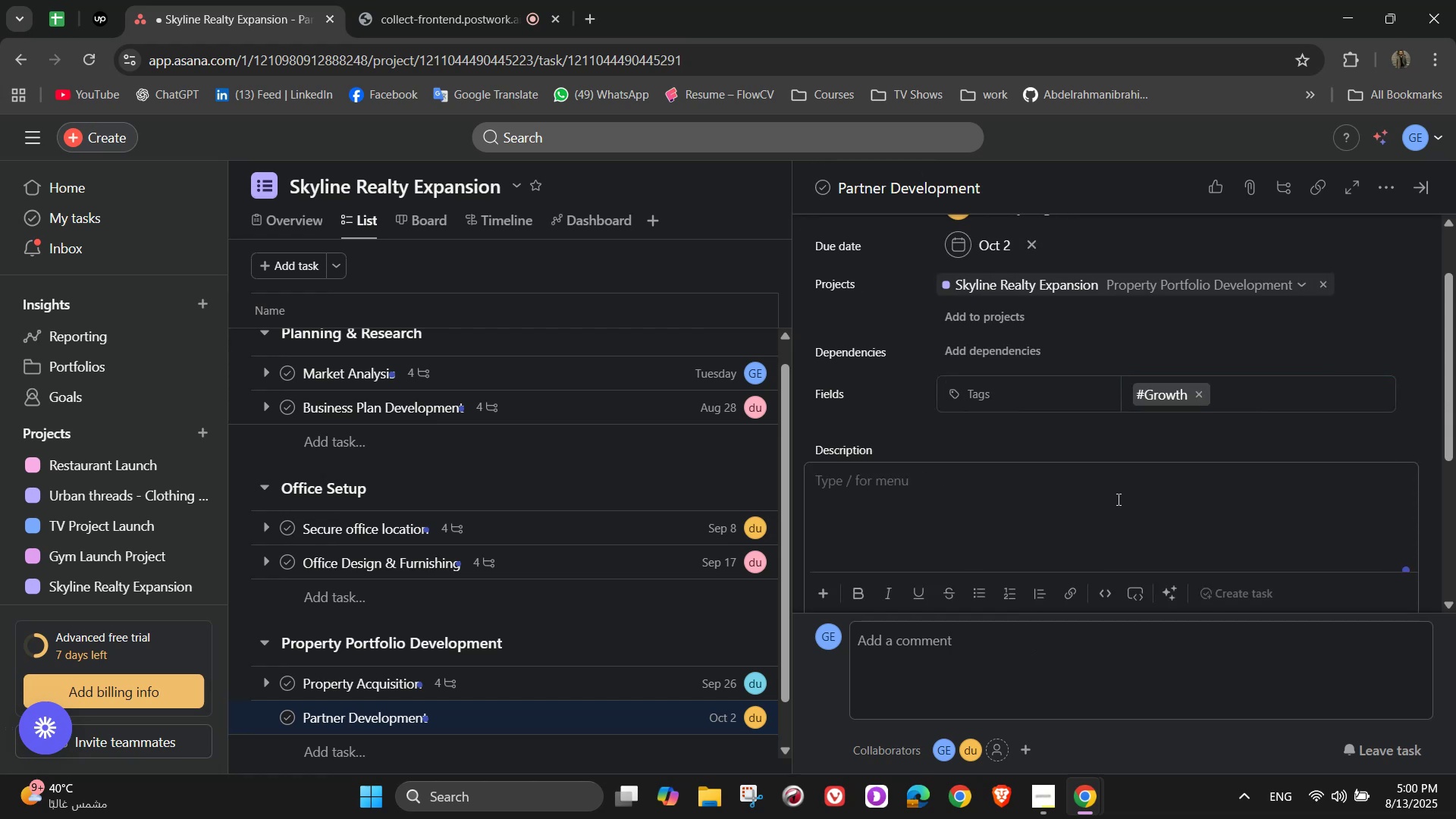 
type(Build strong relationships with real estate )
 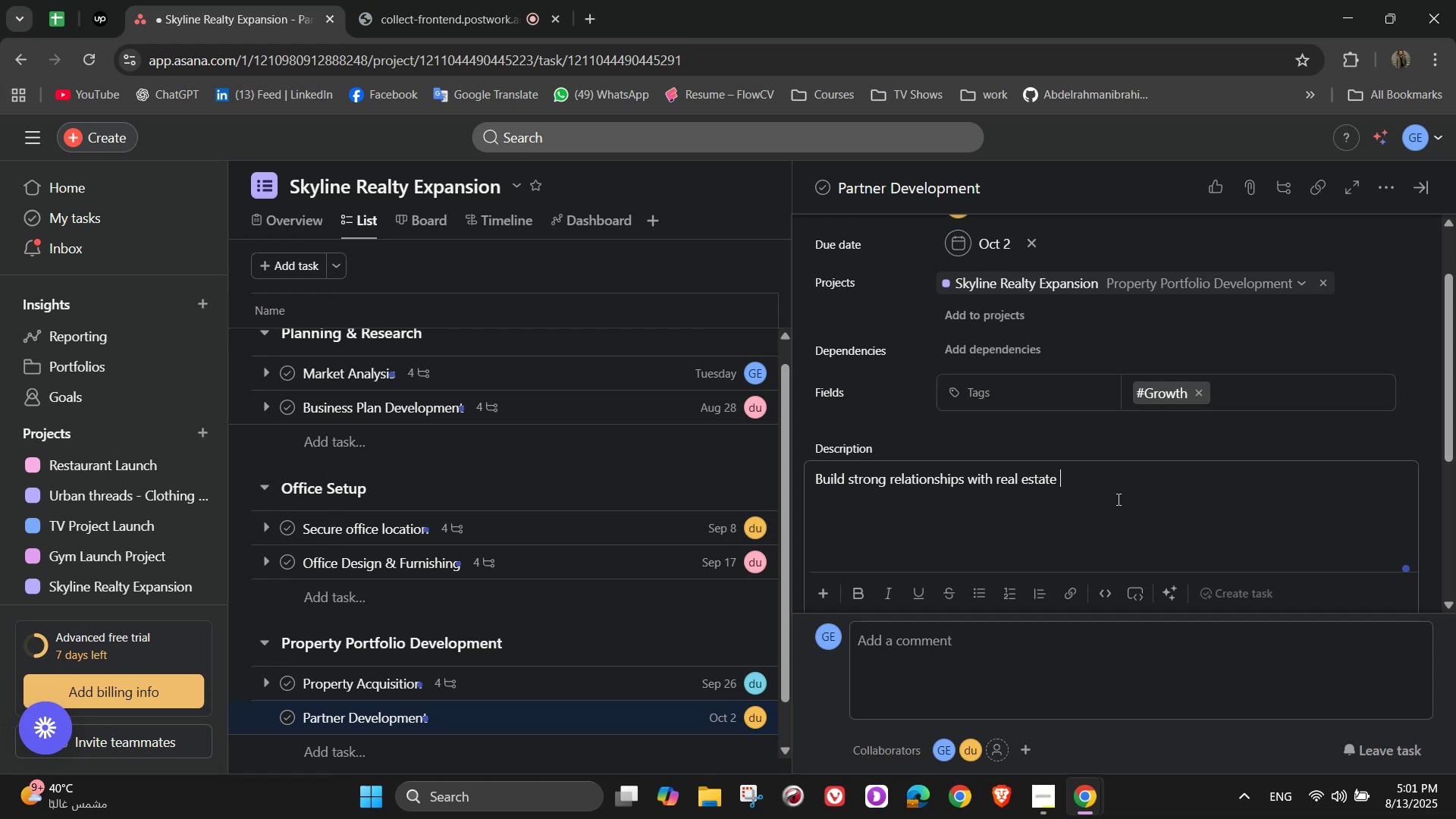 
wait(37.24)
 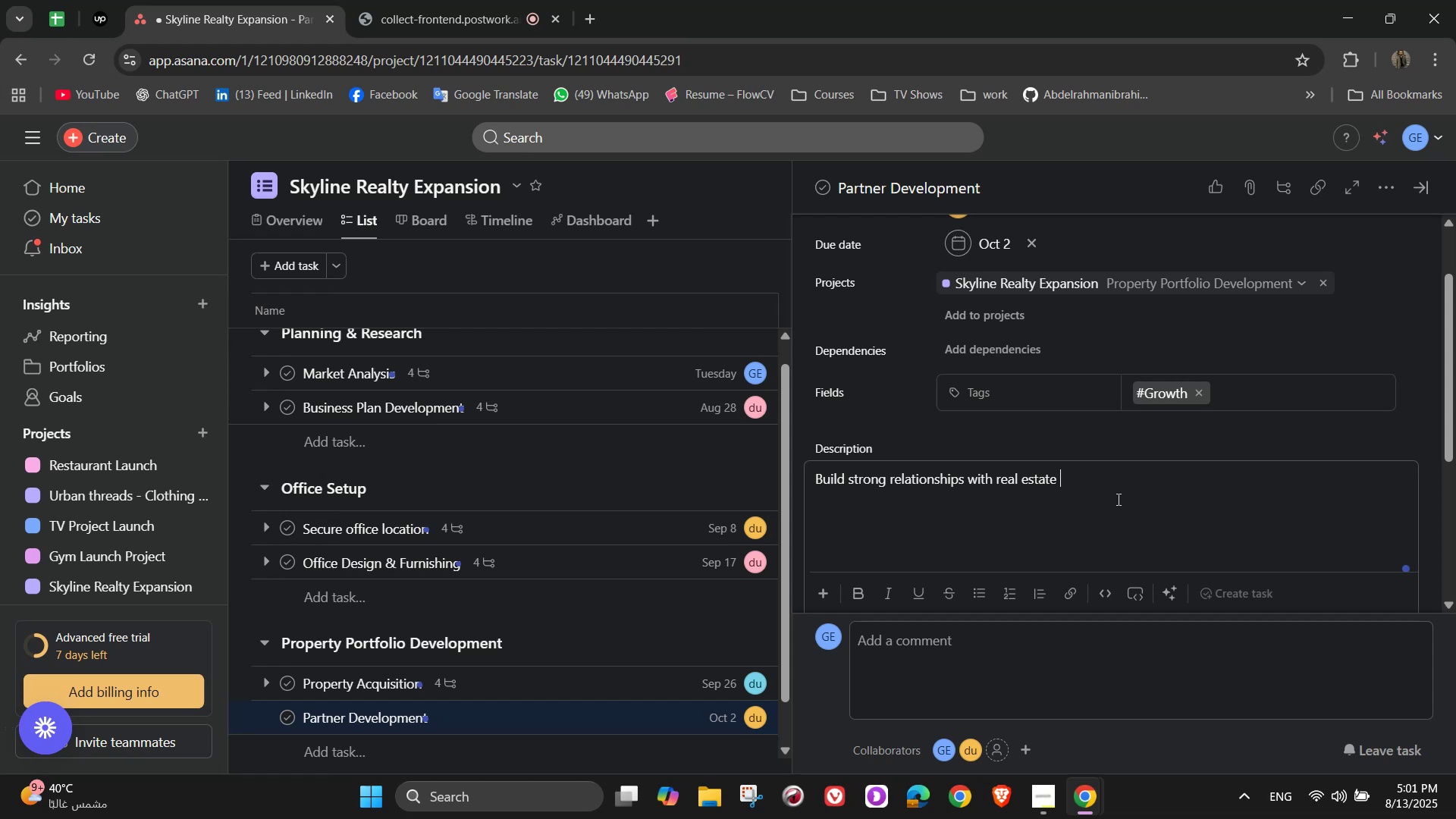 
type(developers and [)
key(Backspace)
type(property owners fp)
key(Backspace)
type(io)
key(Backspace)
key(Backspace)
type(or exclusive listings.)
 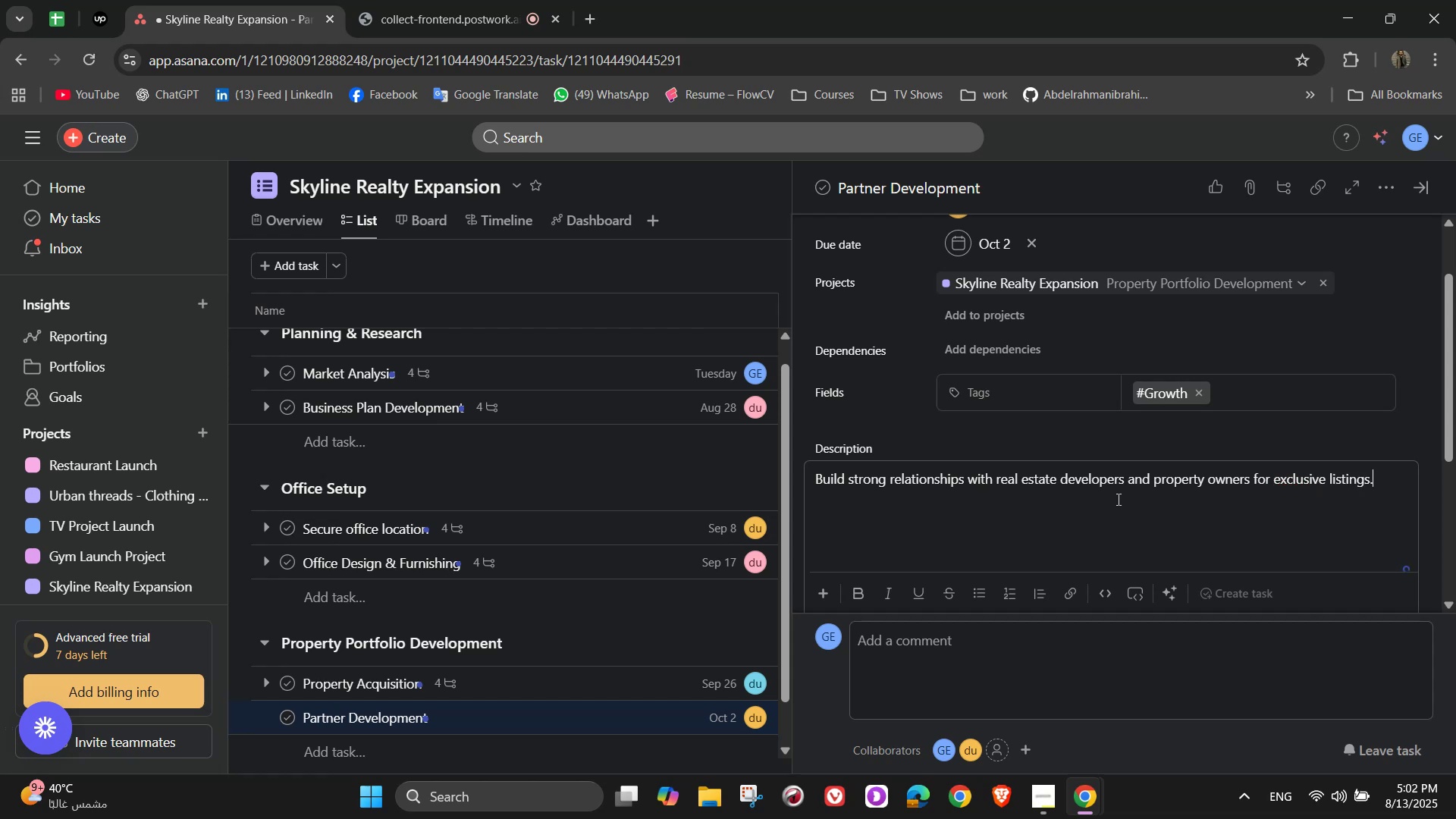 
scroll: coordinate [1017, 466], scroll_direction: down, amount: 4.0
 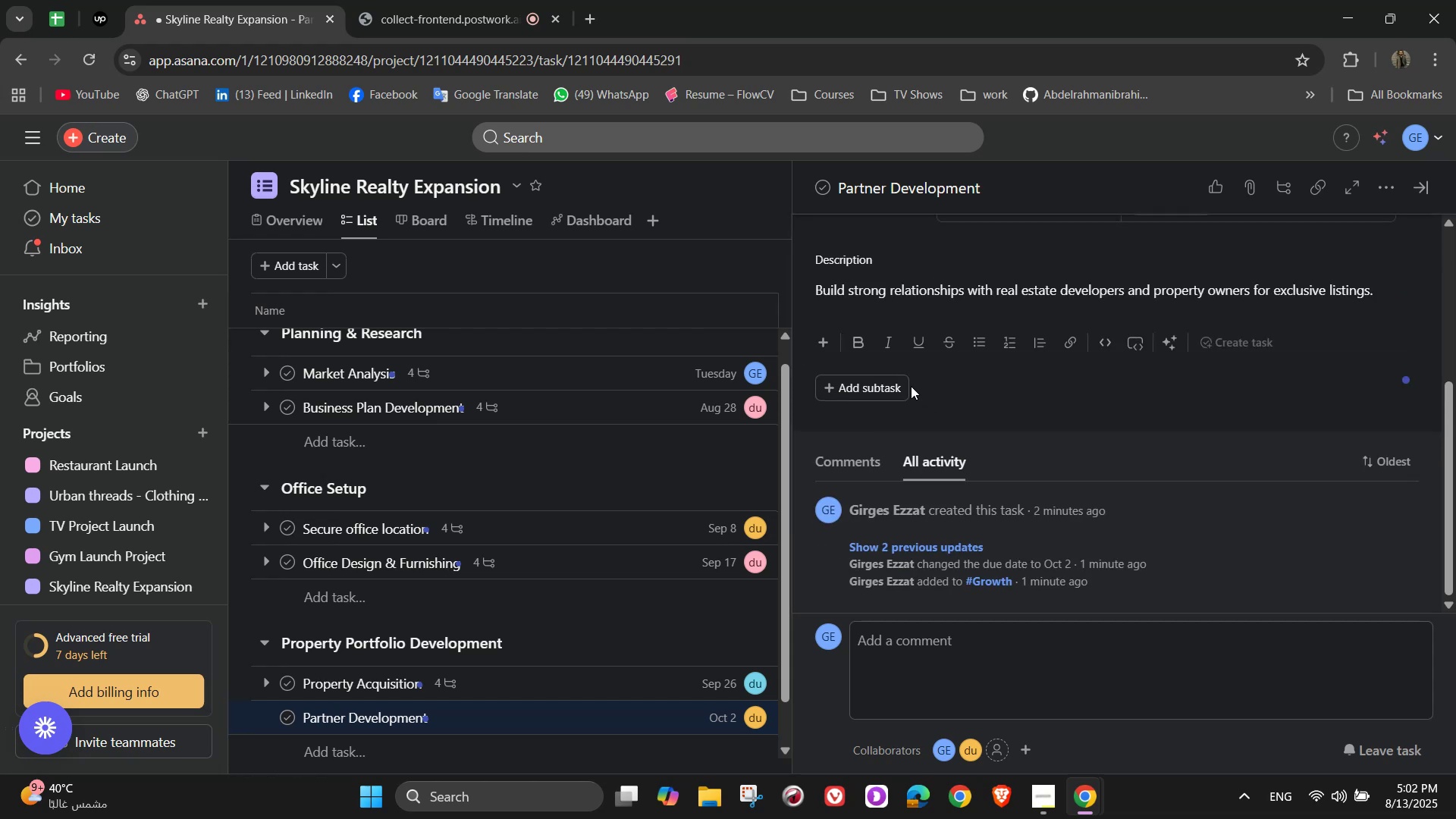 
double_click([879, 397])
 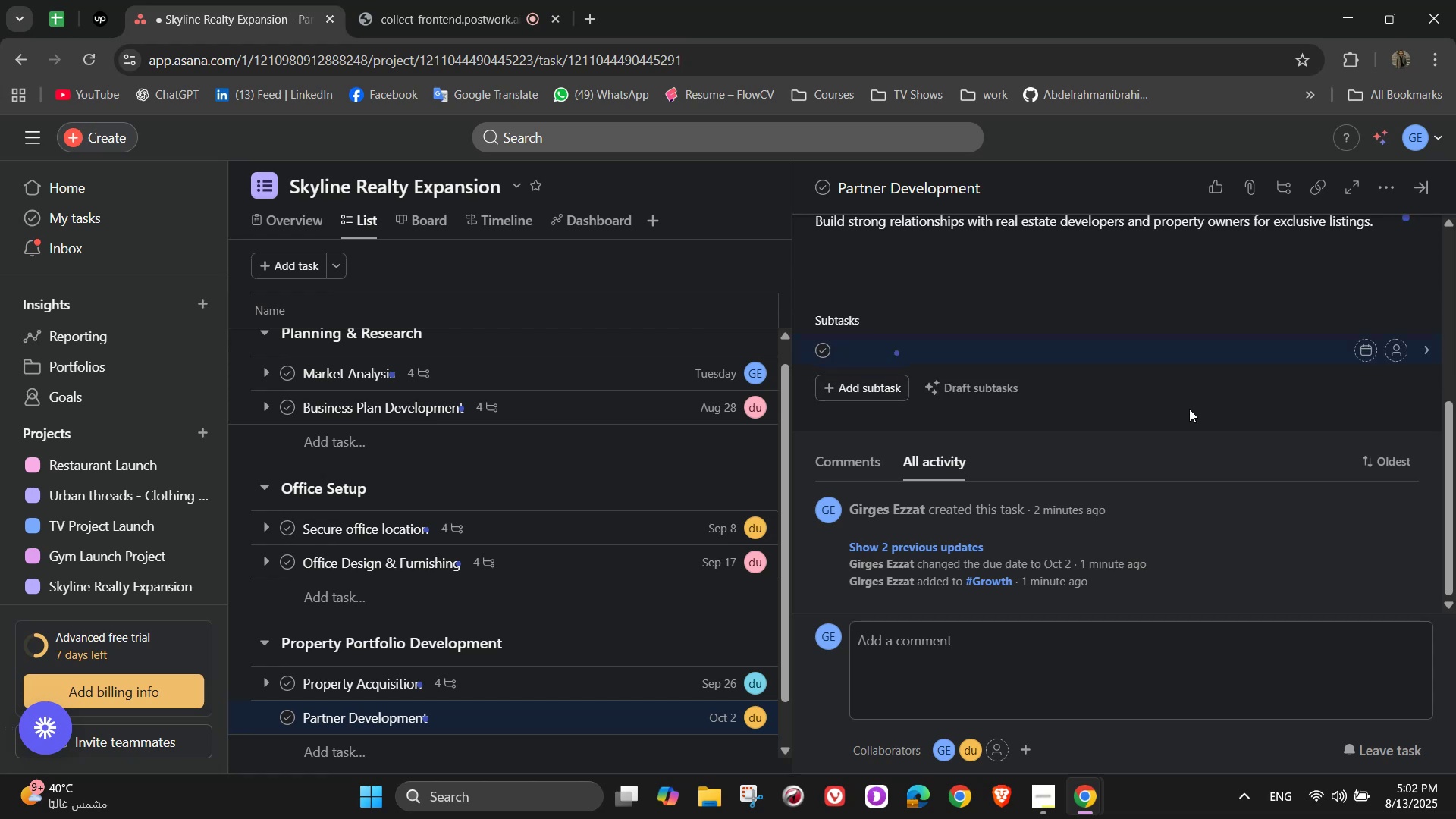 
type(Attend li)
key(Backspace)
type(ocal real estate networking events)
 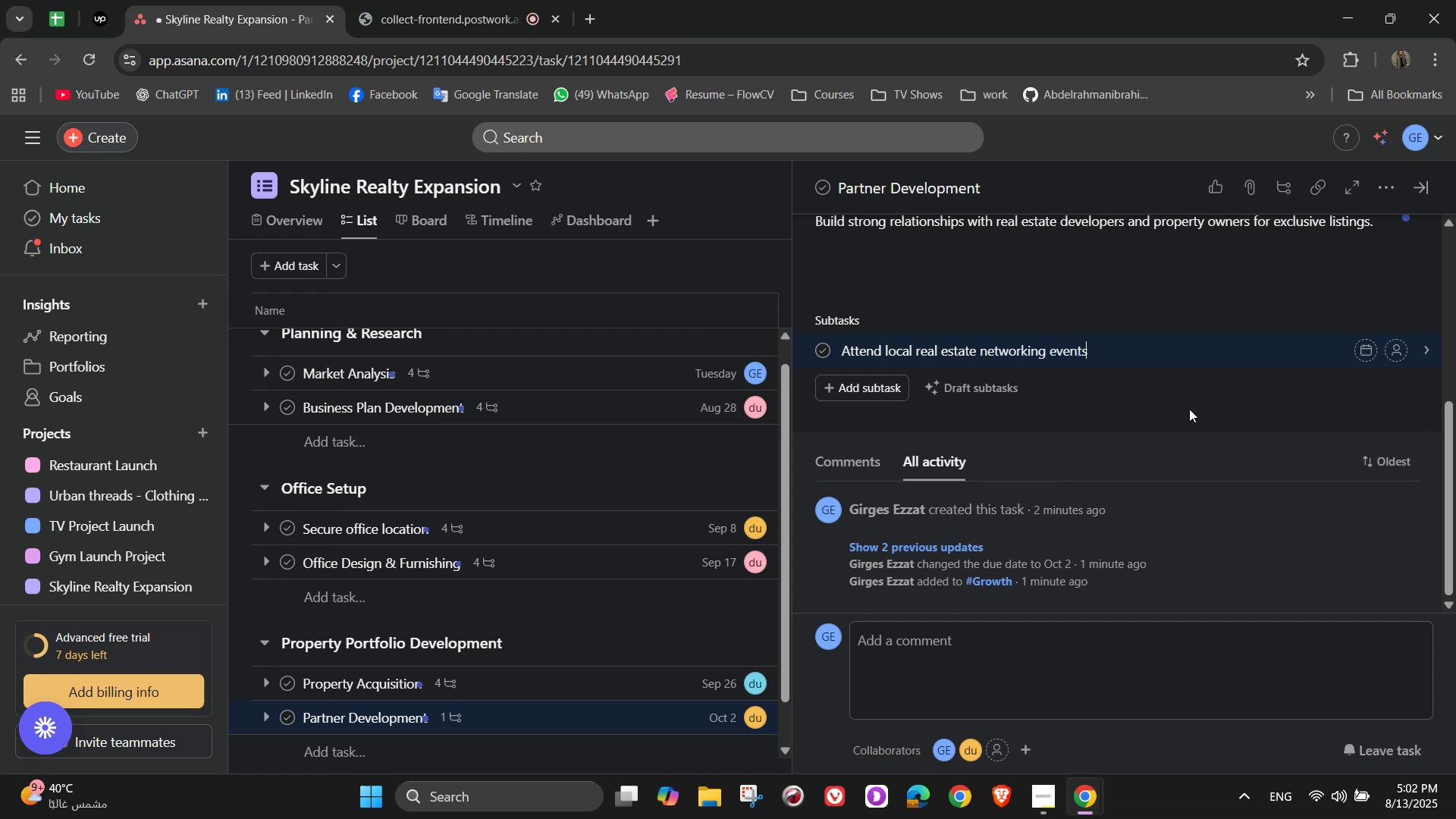 
key(Enter)
 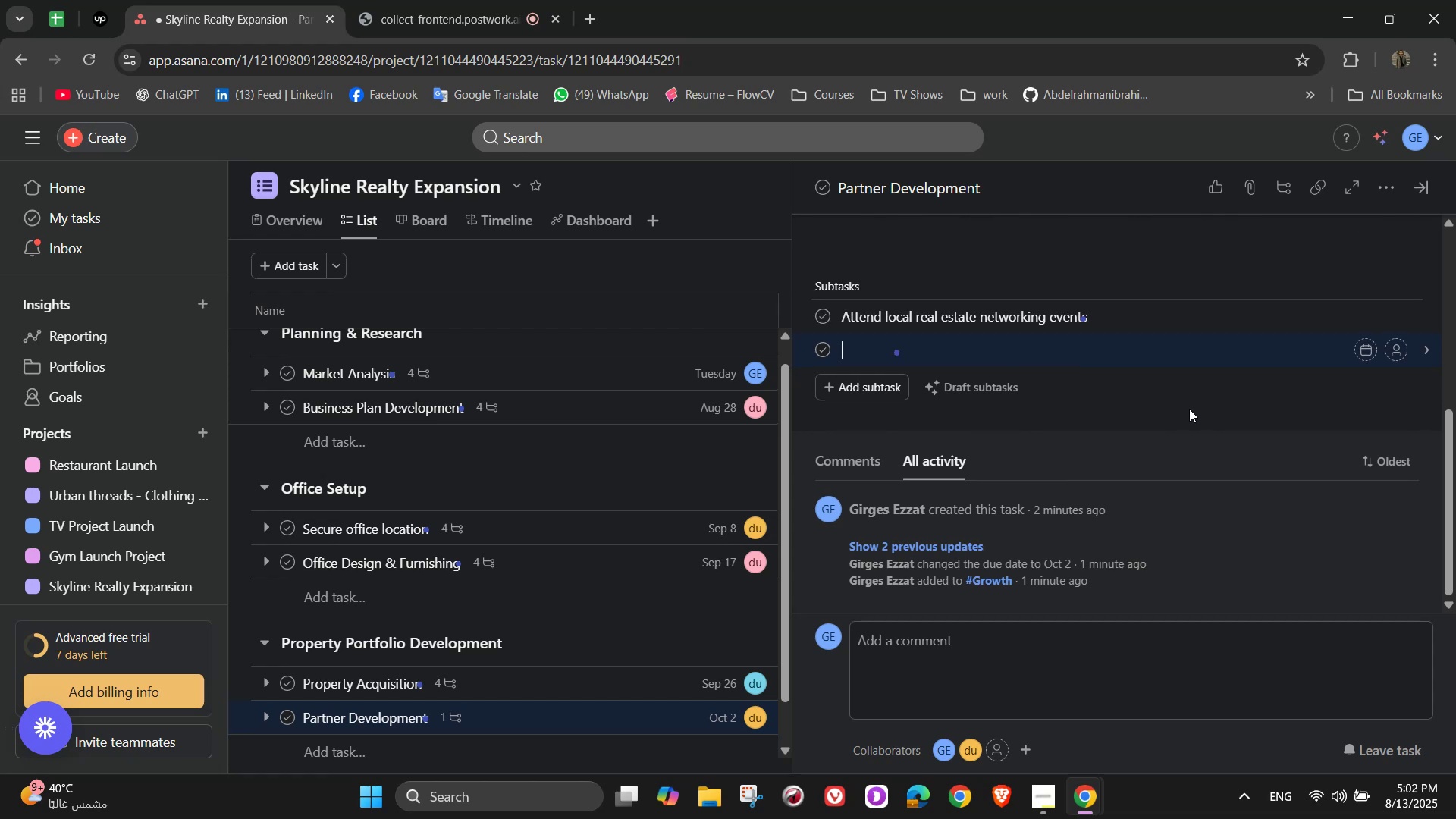 
type(Sr)
key(Backspace)
type(et ip)
key(Backspace)
key(Backspace)
type(up intor)
key(Backspace)
key(Backspace)
type(roduc)
key(Backspace)
type(ctory meetings with developers)
 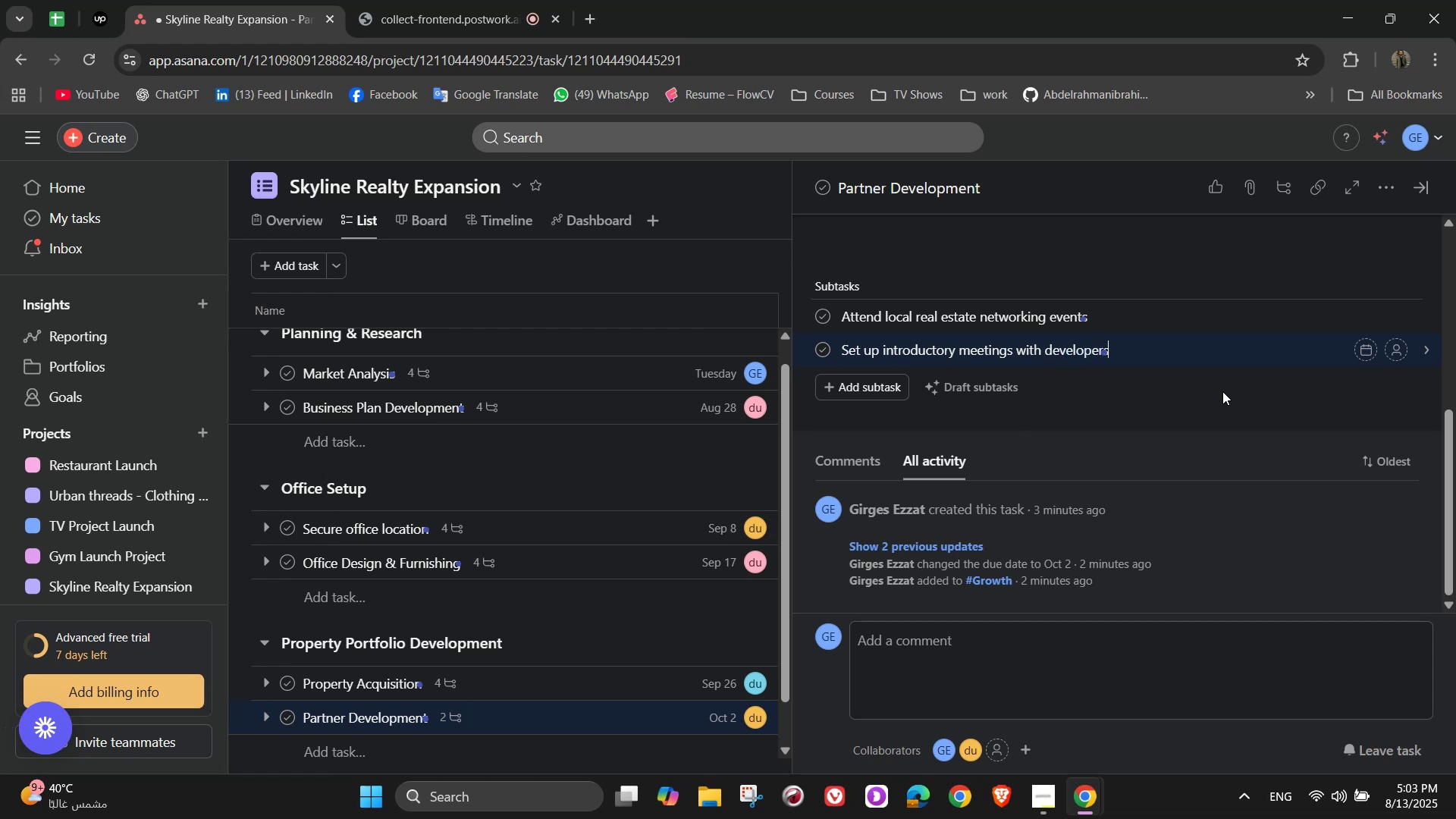 
key(Enter)
 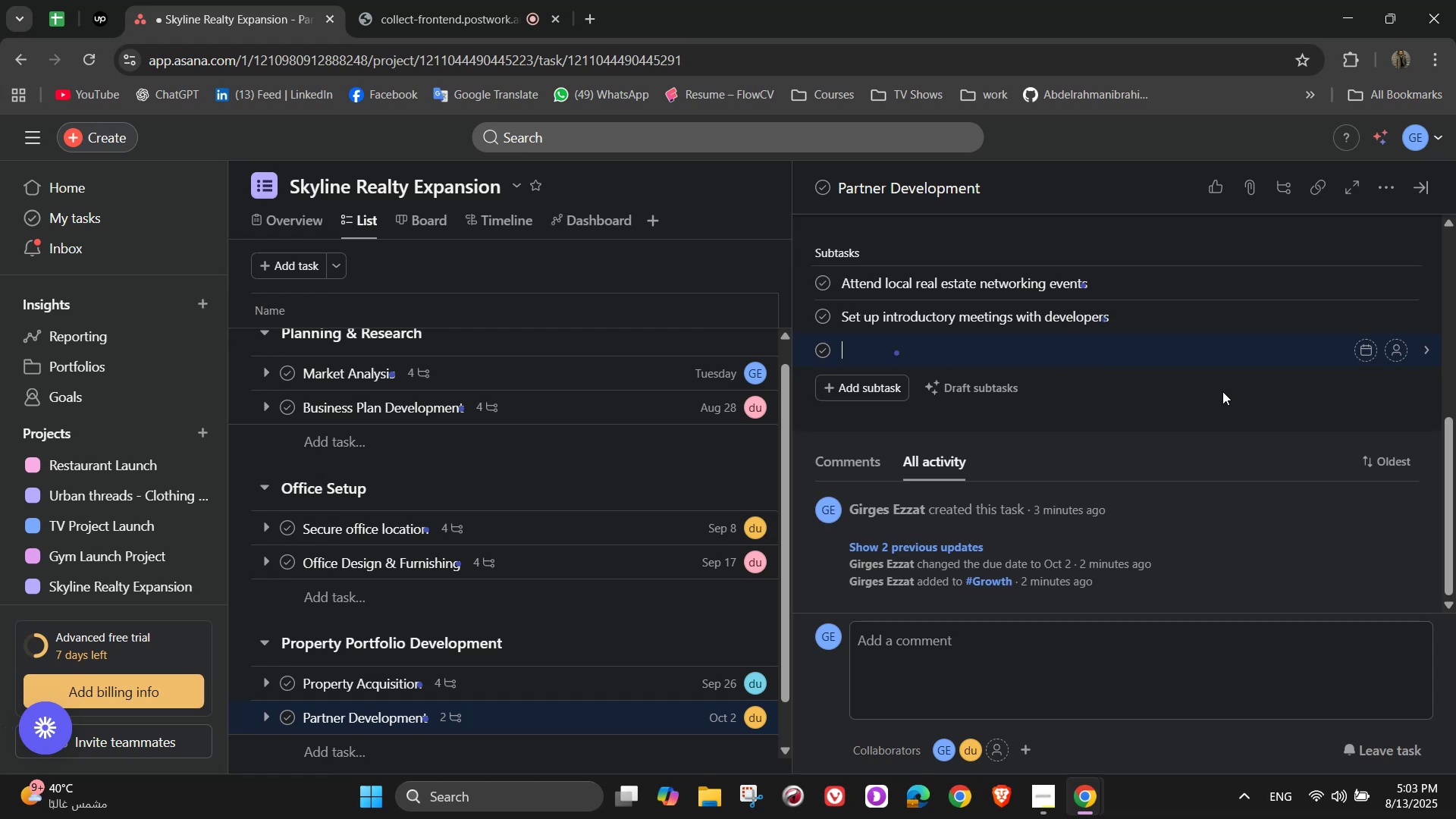 
type(Nog)
key(Backspace)
key(Backspace)
type(egotiate exclusivity foo)
key(Backspace)
type(llow-u[)
key(Backspace)
type(p communication)
 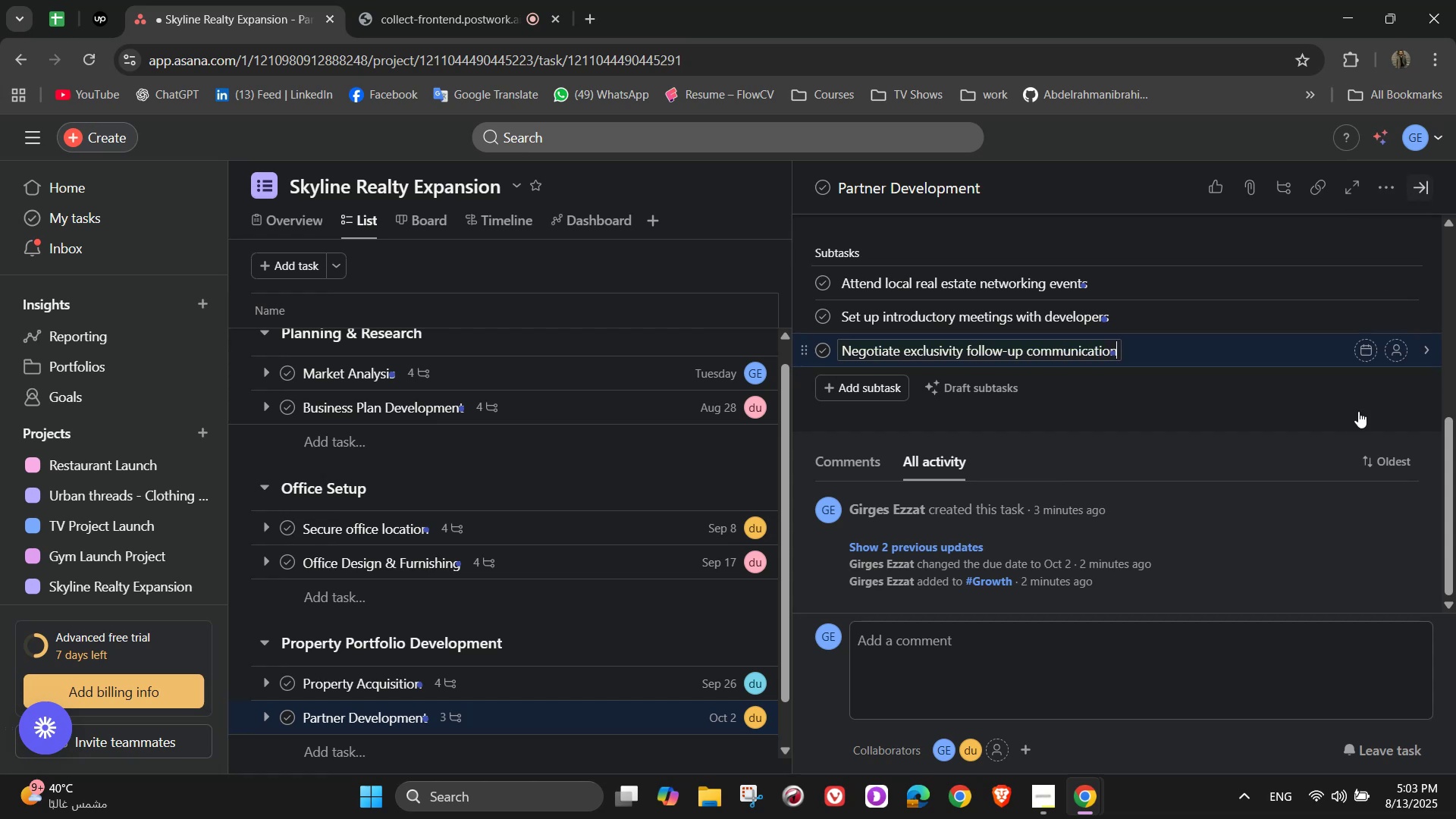 
left_click([1383, 284])
 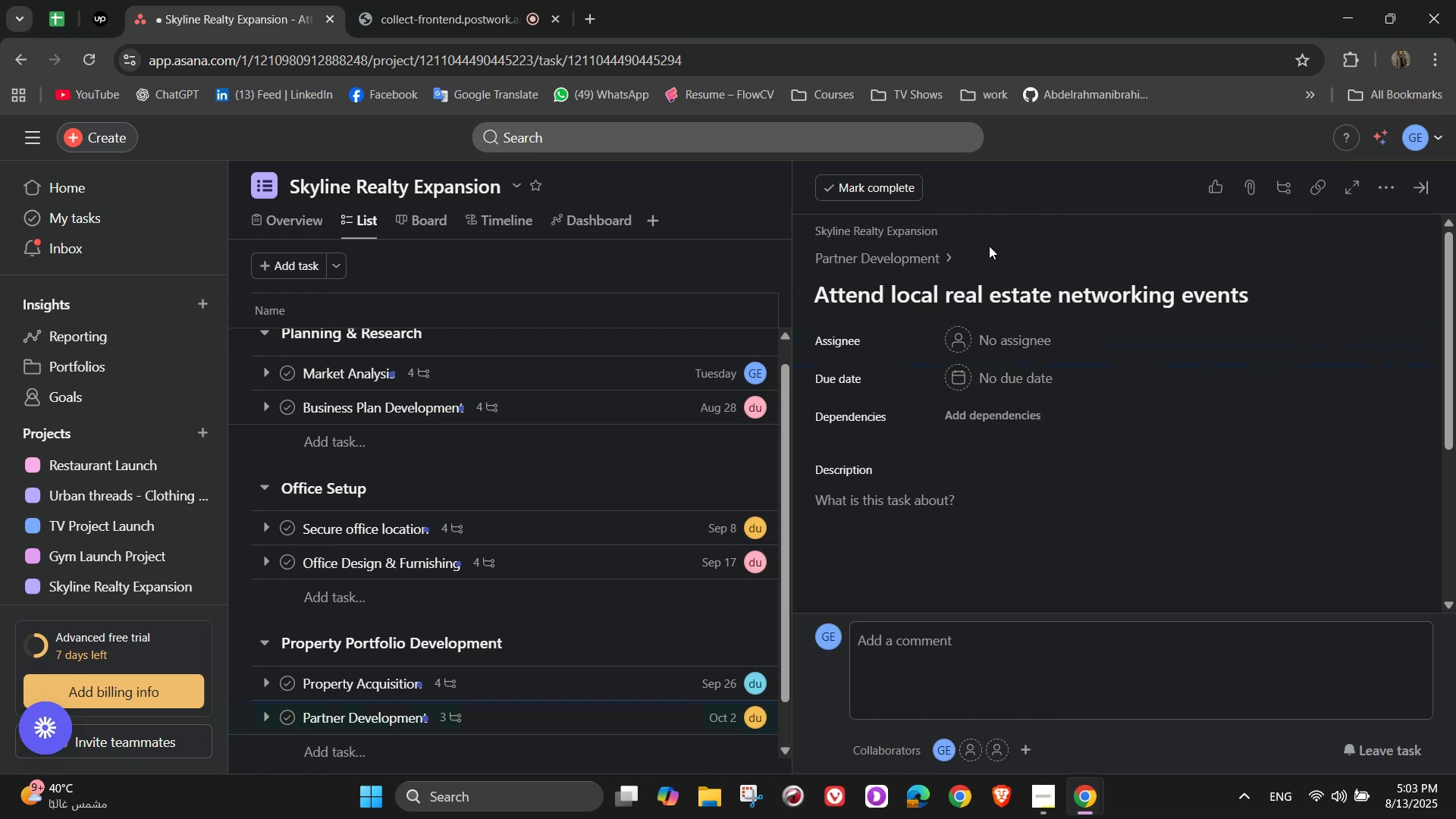 
double_click([937, 256])
 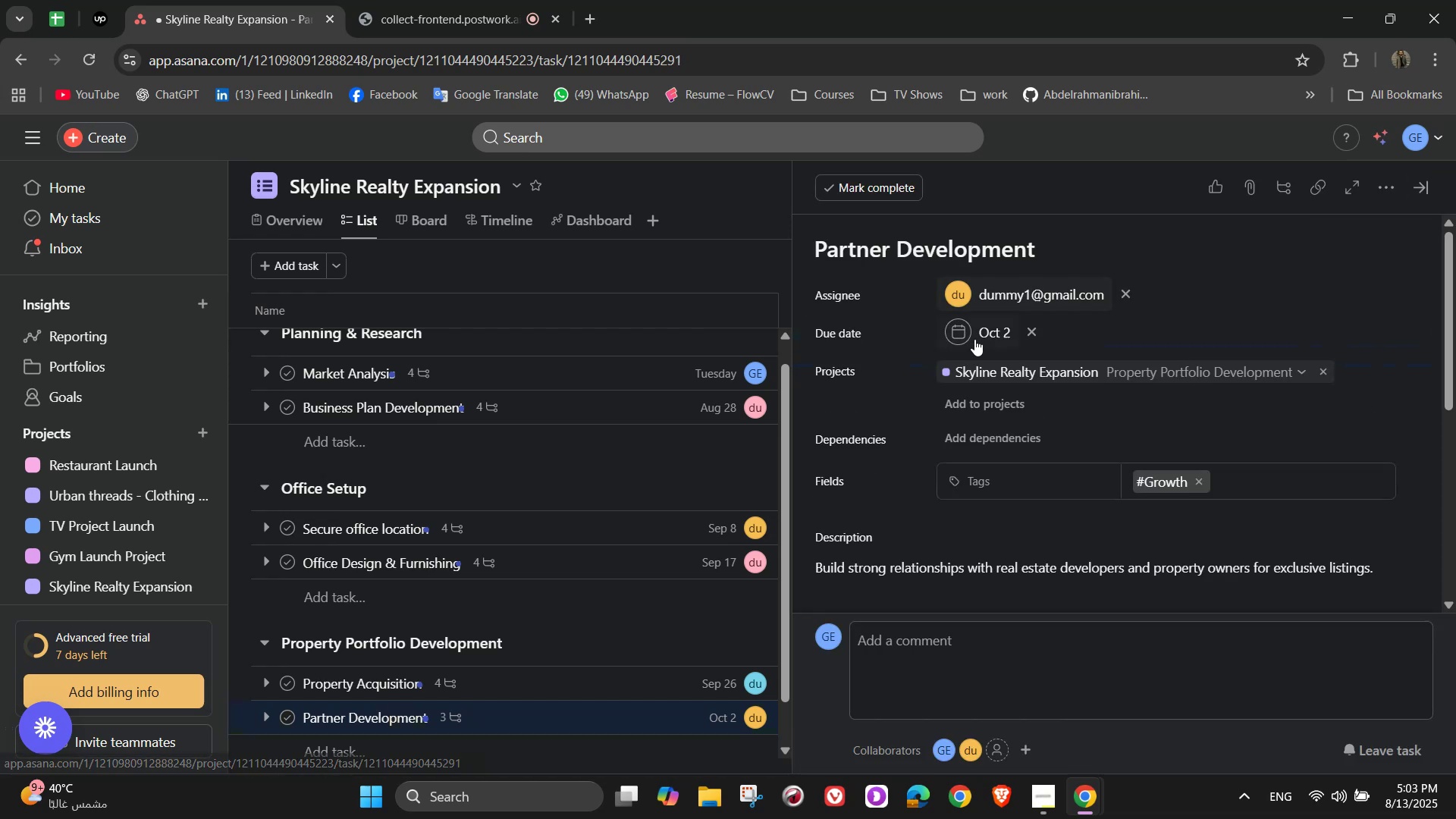 
scroll: coordinate [1115, 529], scroll_direction: down, amount: 6.0
 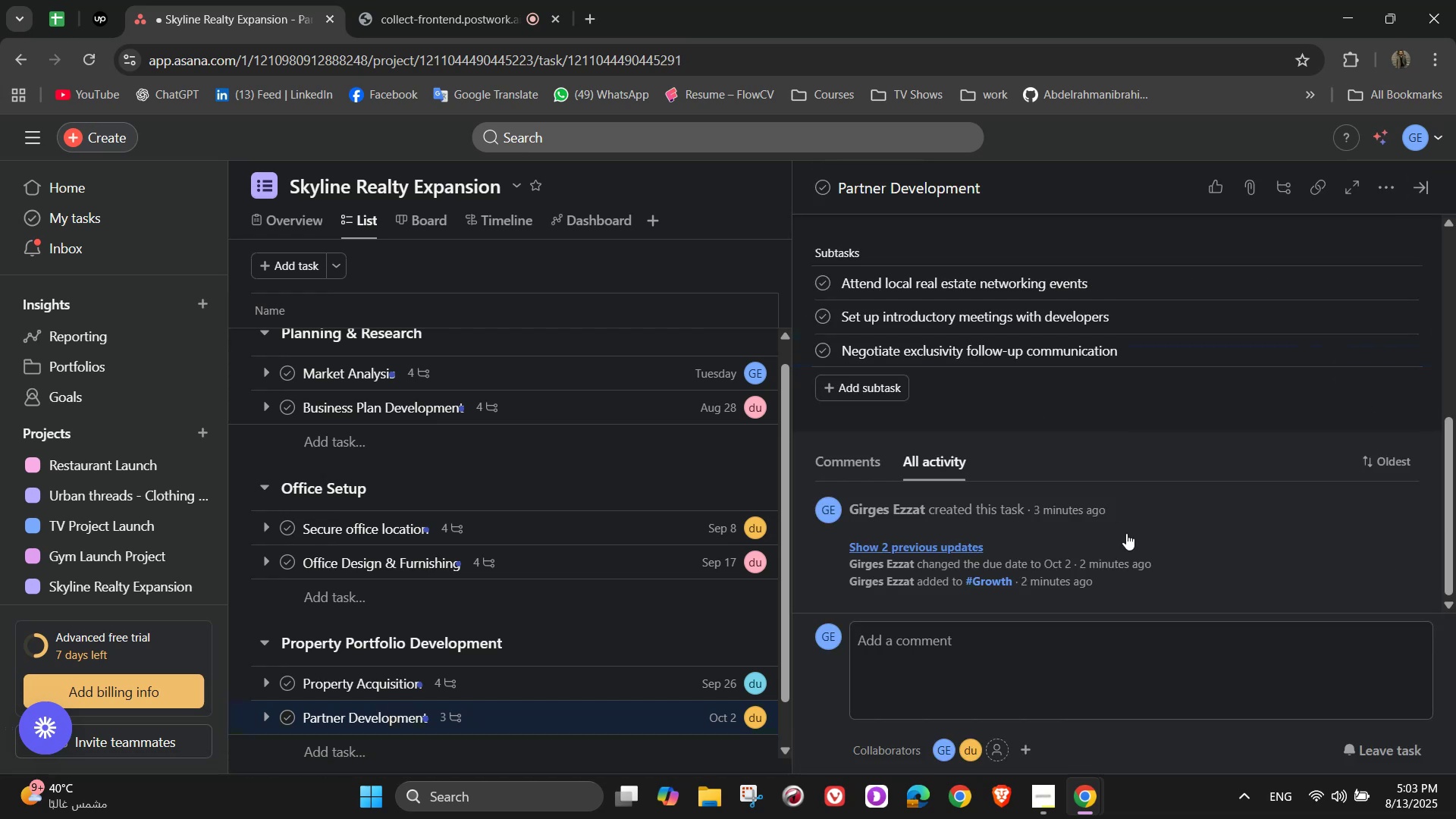 
scroll: coordinate [1019, 416], scroll_direction: up, amount: 2.0
 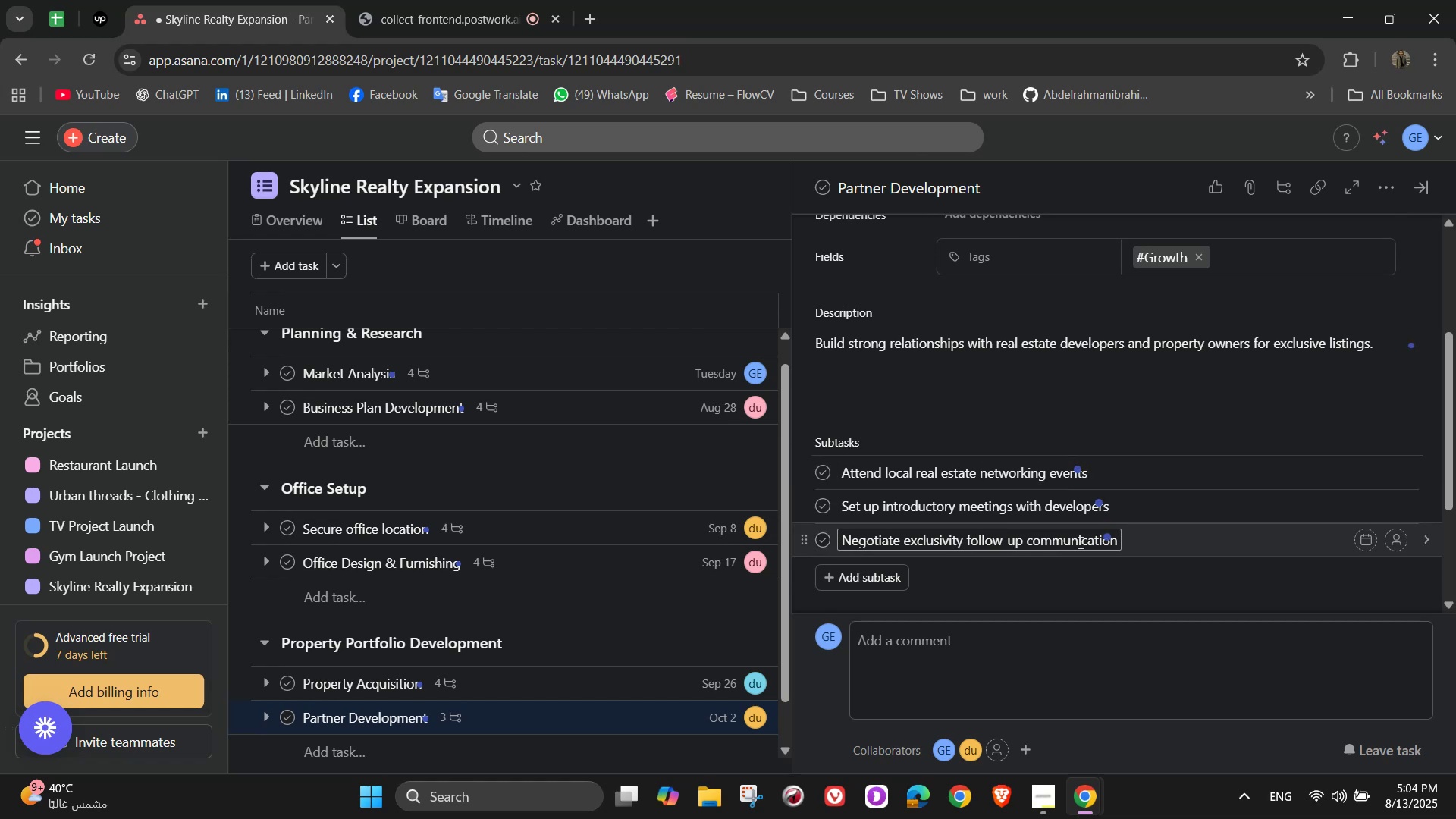 
left_click([882, 577])
 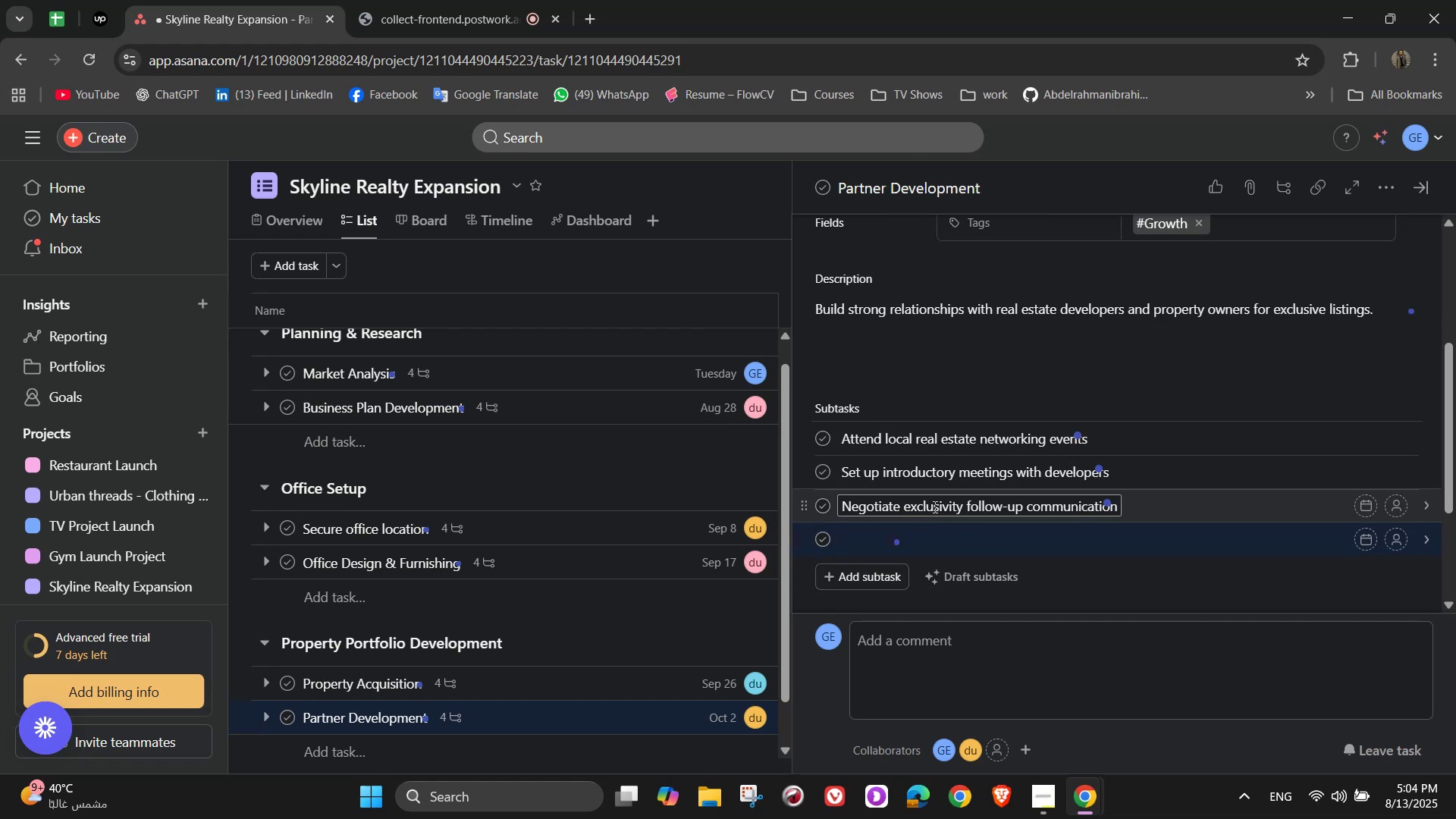 
left_click_drag(start_coordinate=[966, 507], to_coordinate=[1392, 506])
 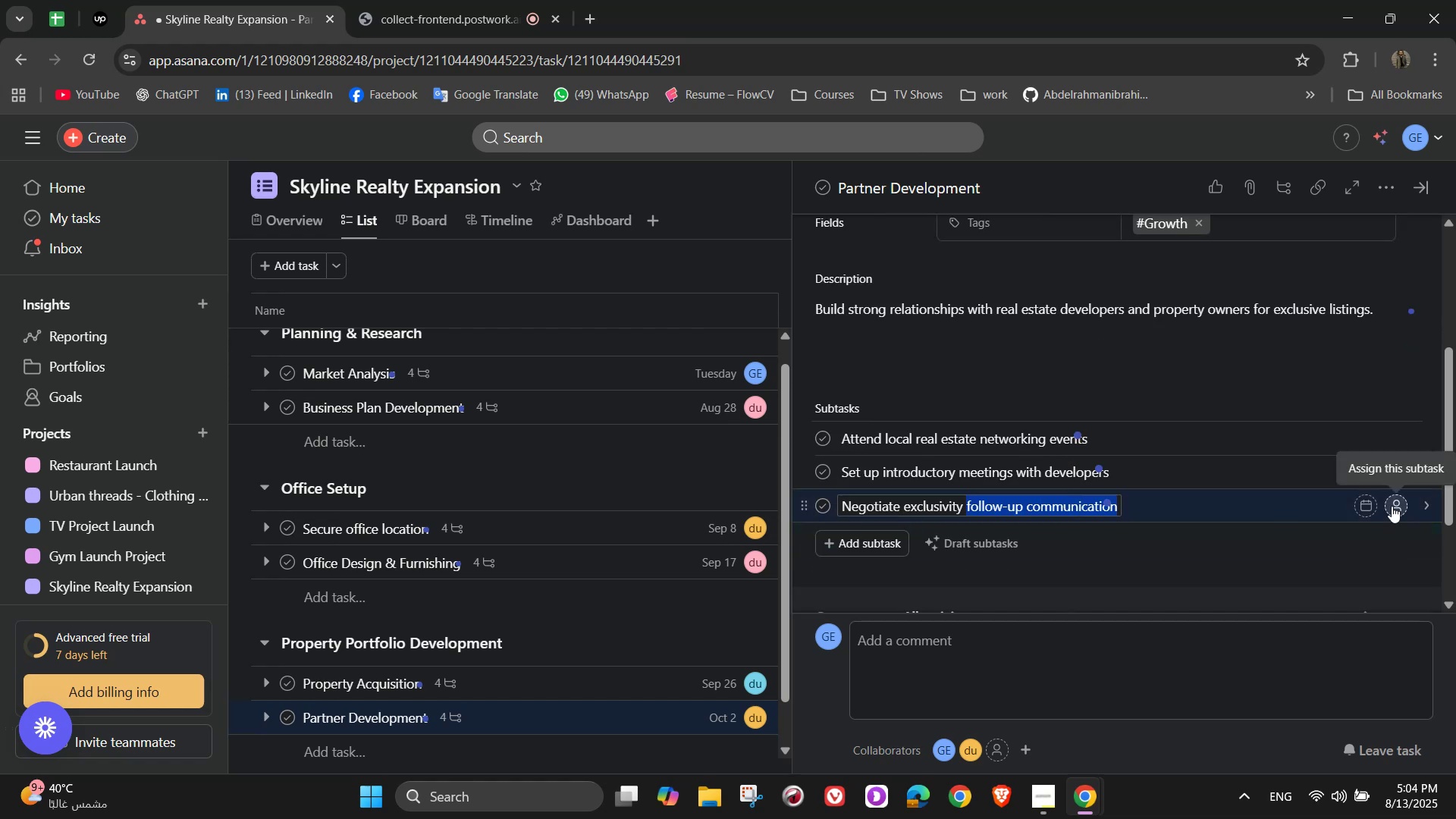 
type(A)
key(Backspace)
type(agrr)
key(Backspace)
type(eements)
 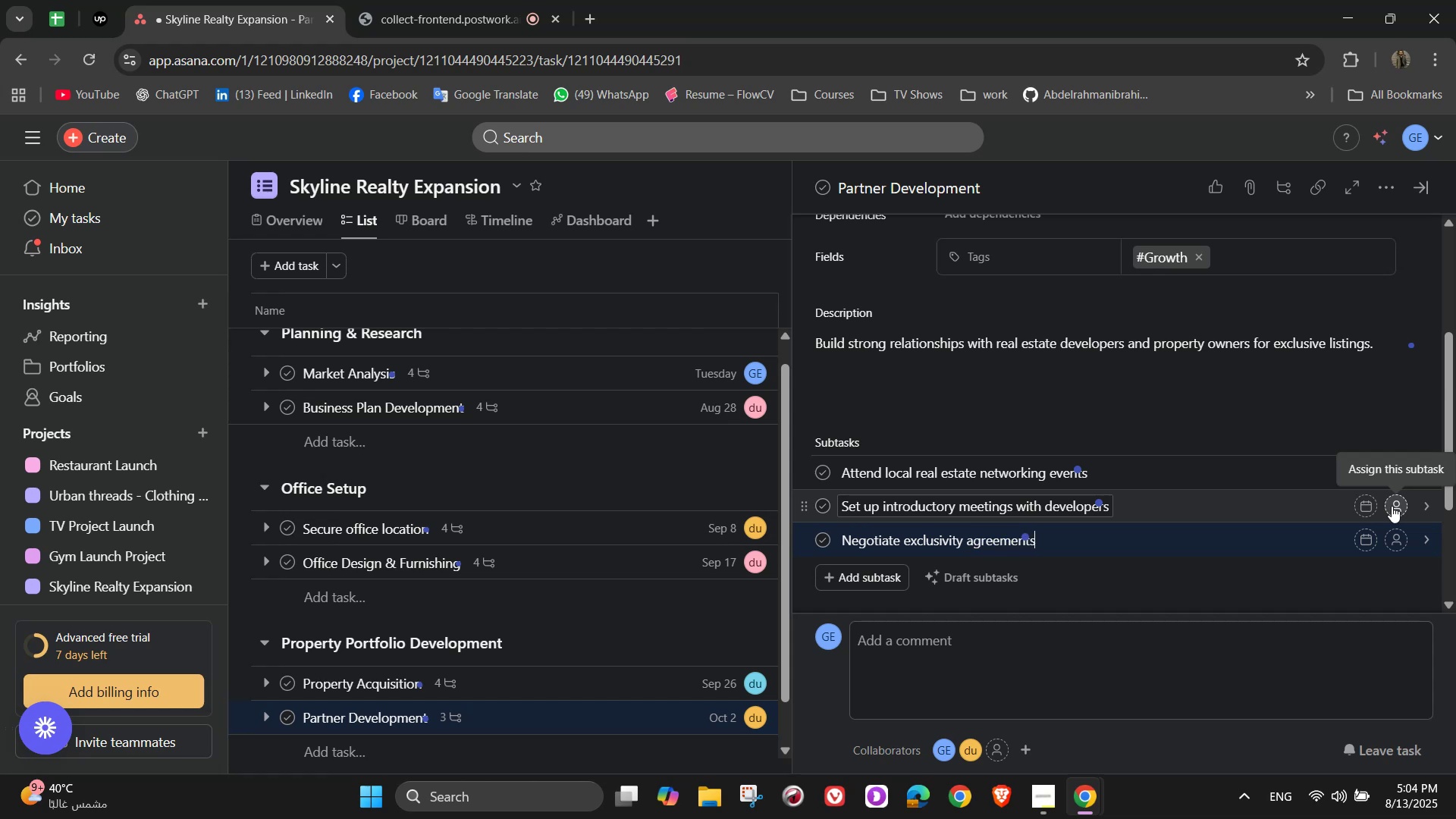 
key(Enter)
 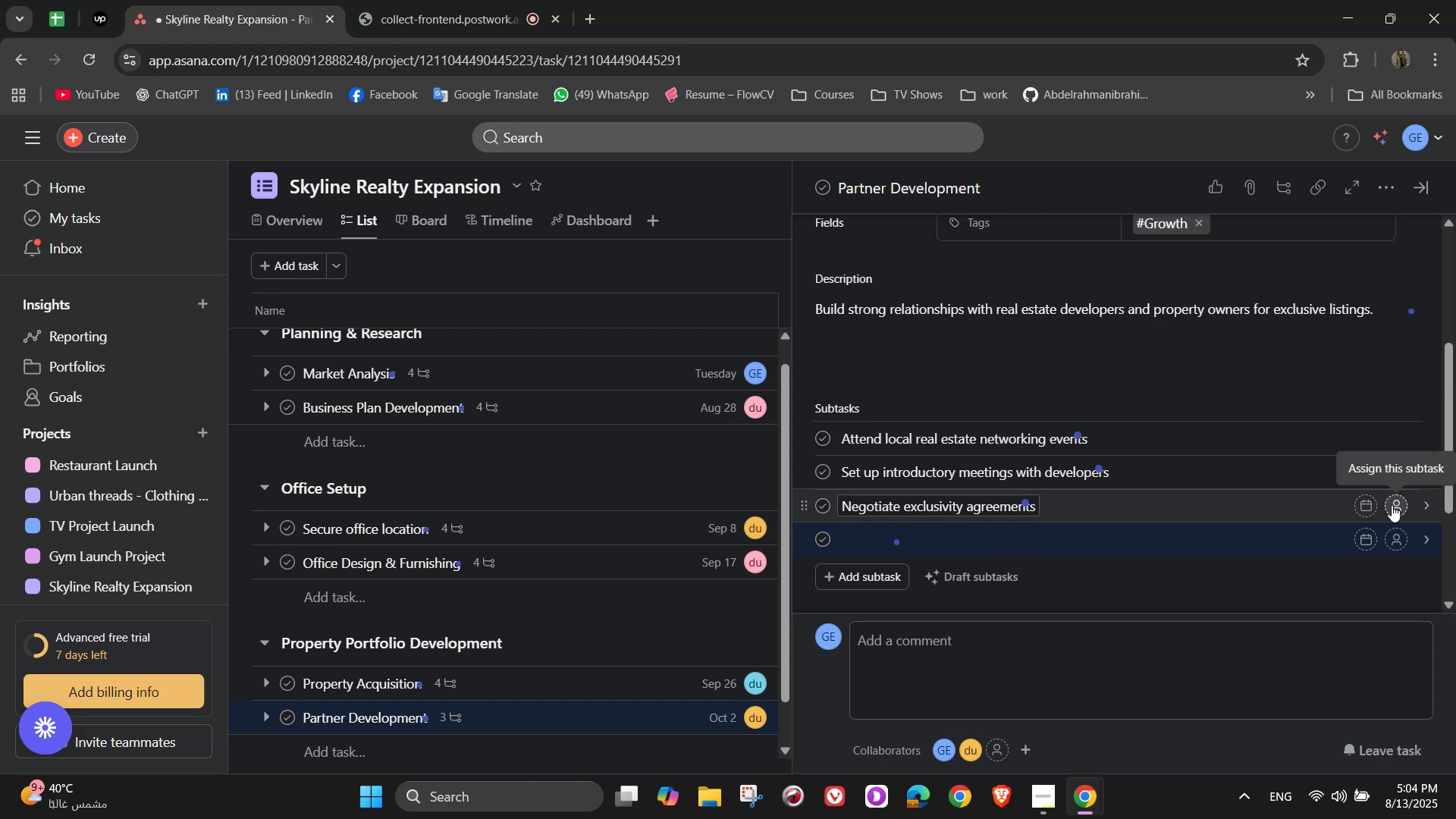 
type(Maintain regular follow up communication)
 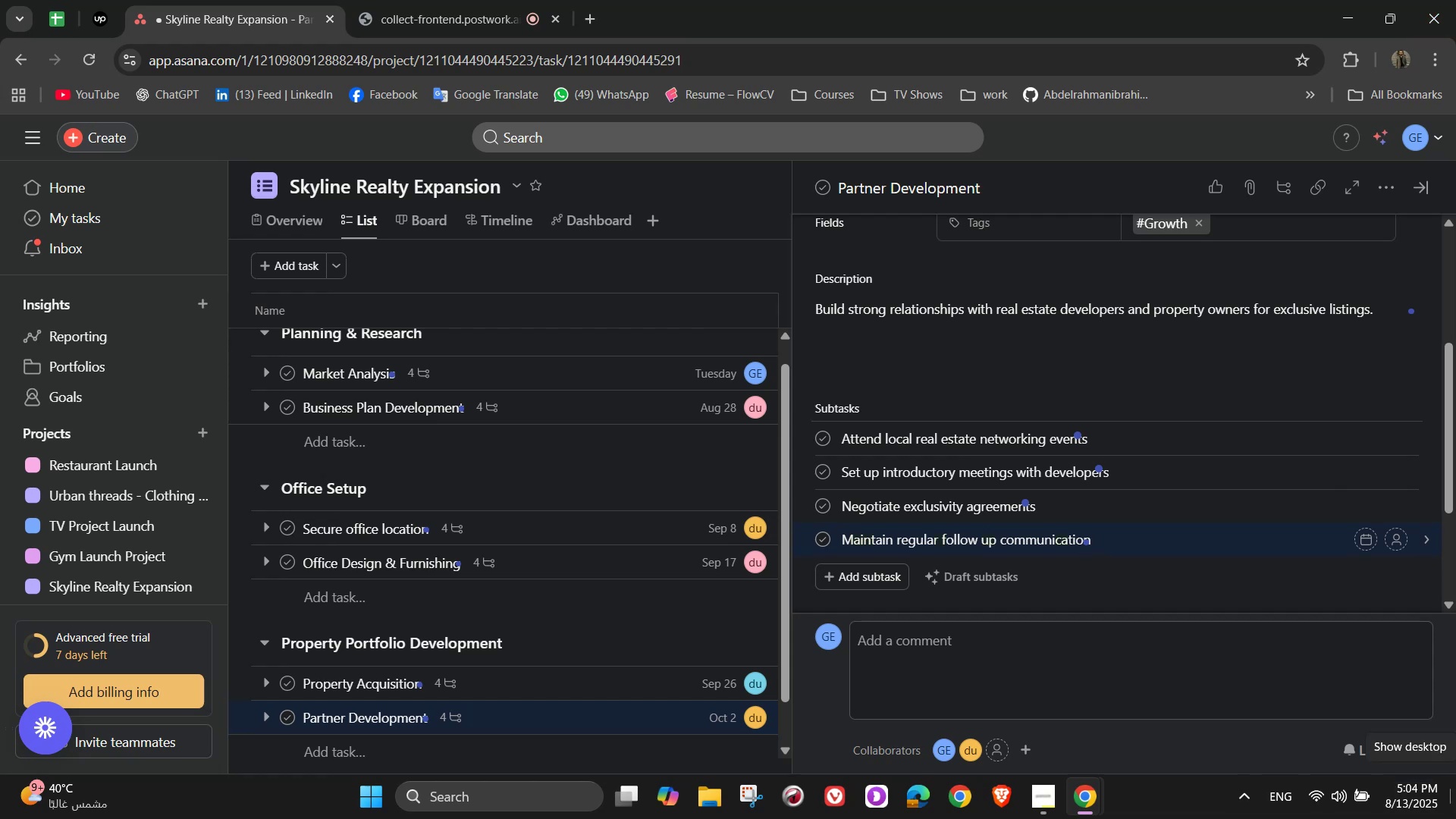 
wait(7.18)
 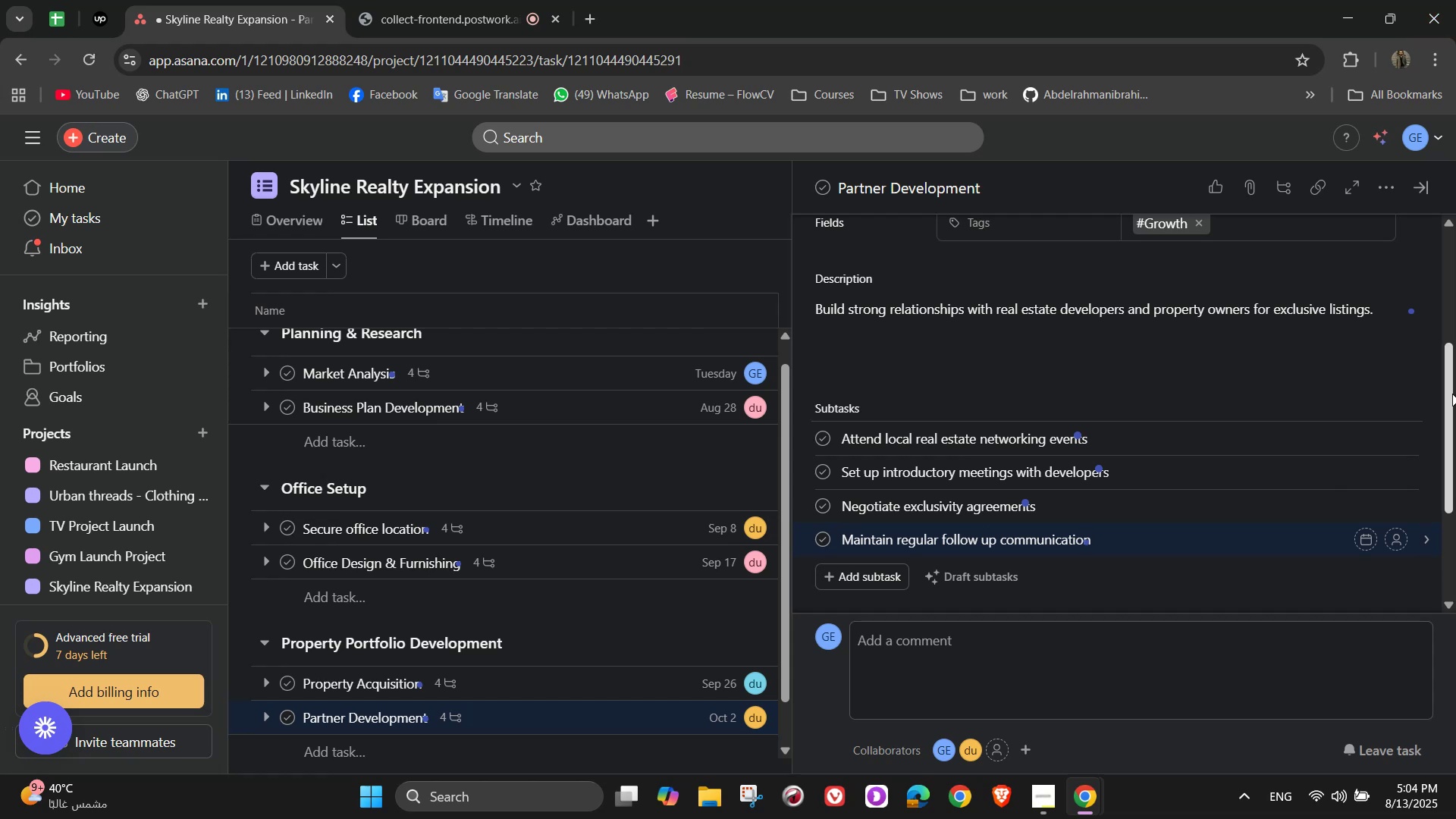 
left_click([1397, 432])
 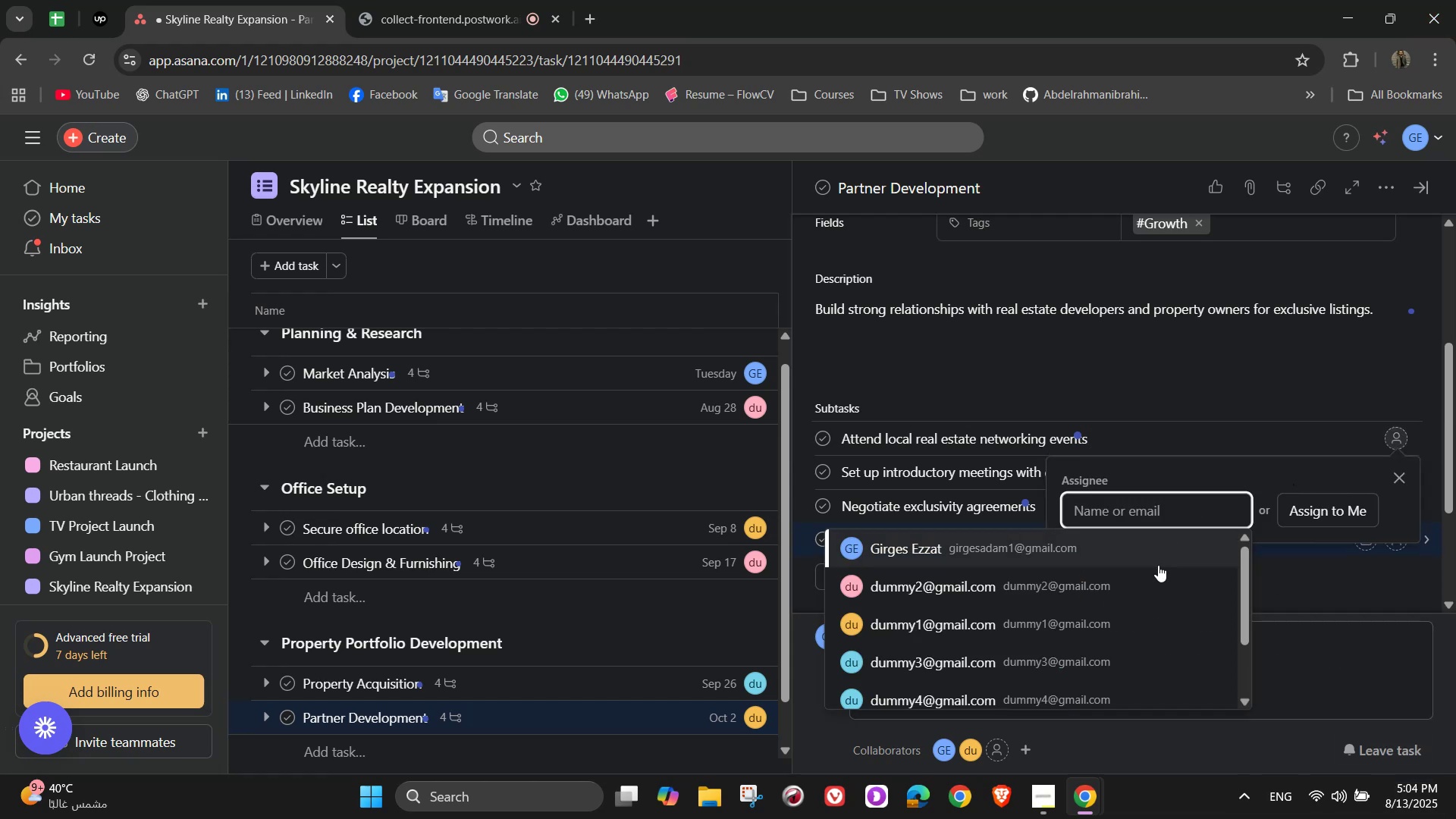 
left_click([1168, 575])
 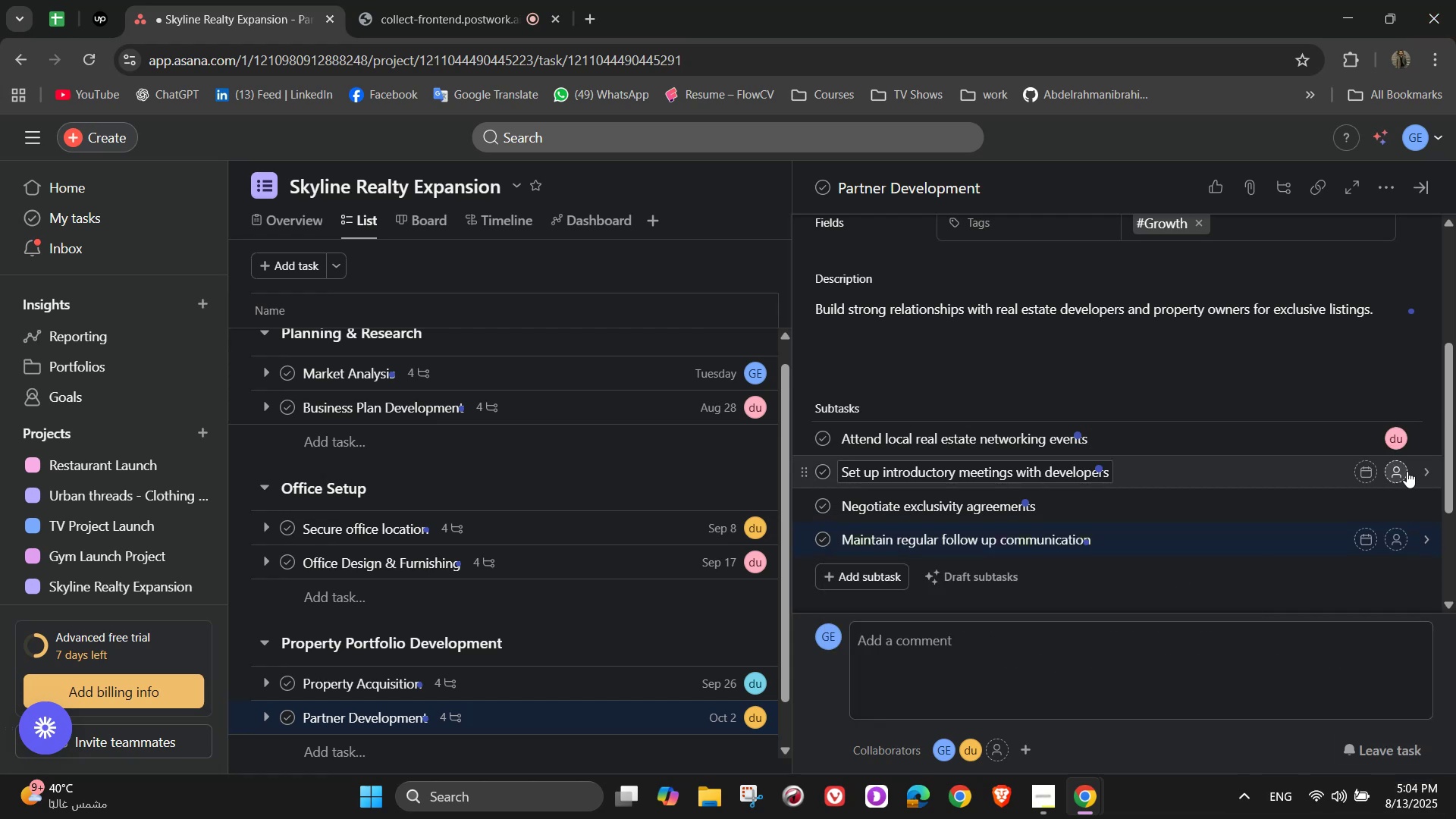 
left_click([1402, 469])
 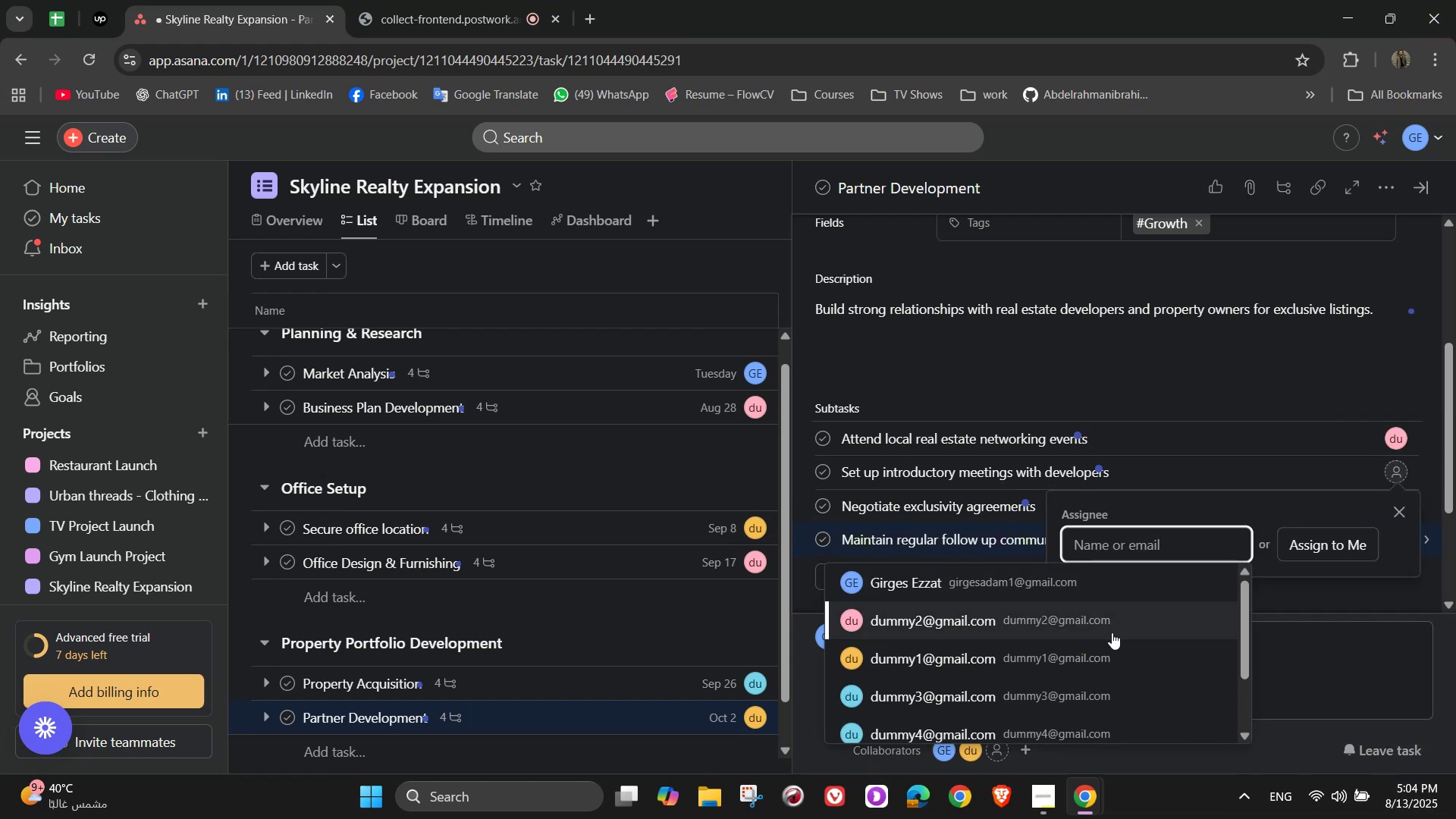 
left_click([1111, 662])
 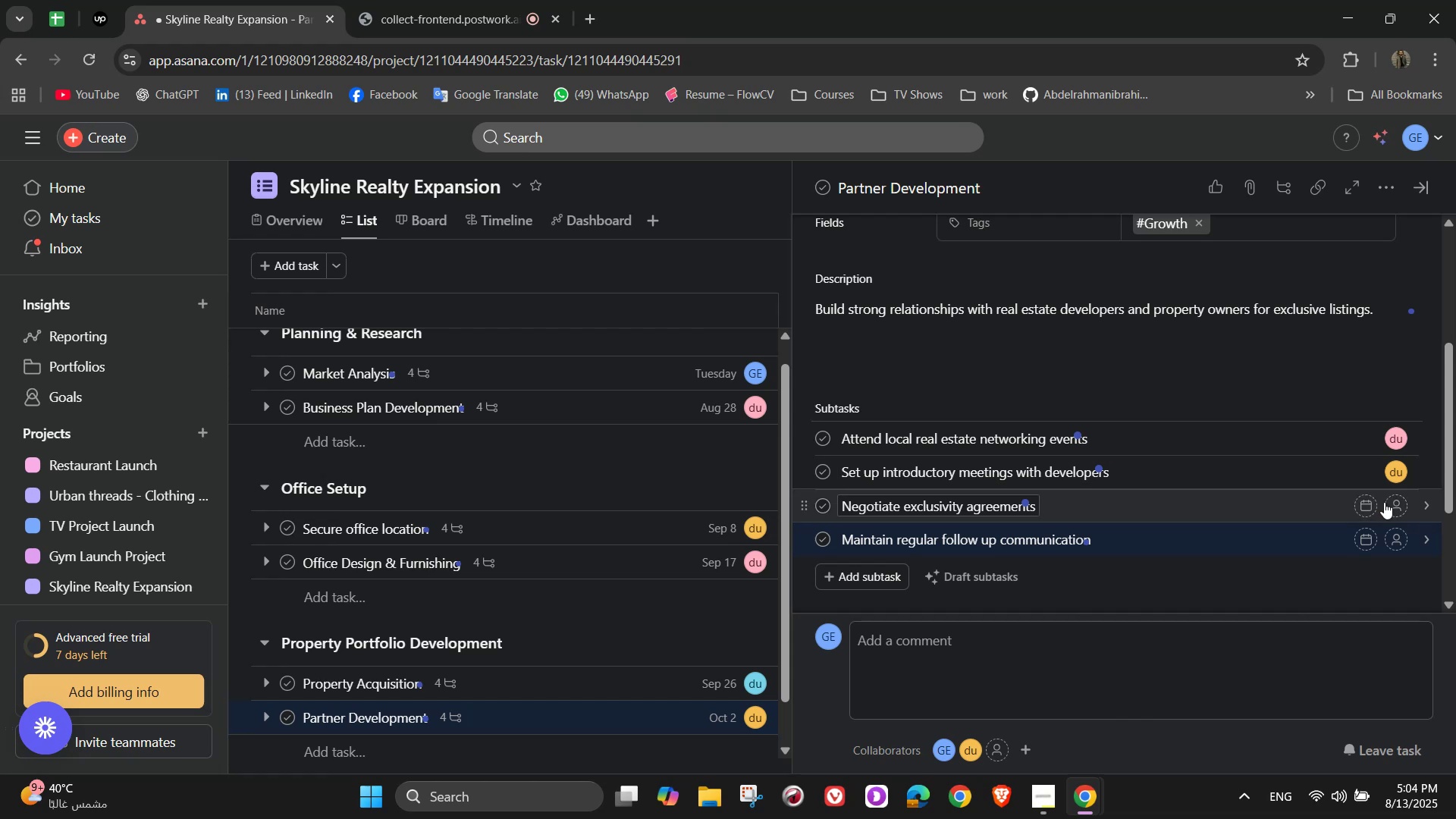 
left_click([1394, 507])
 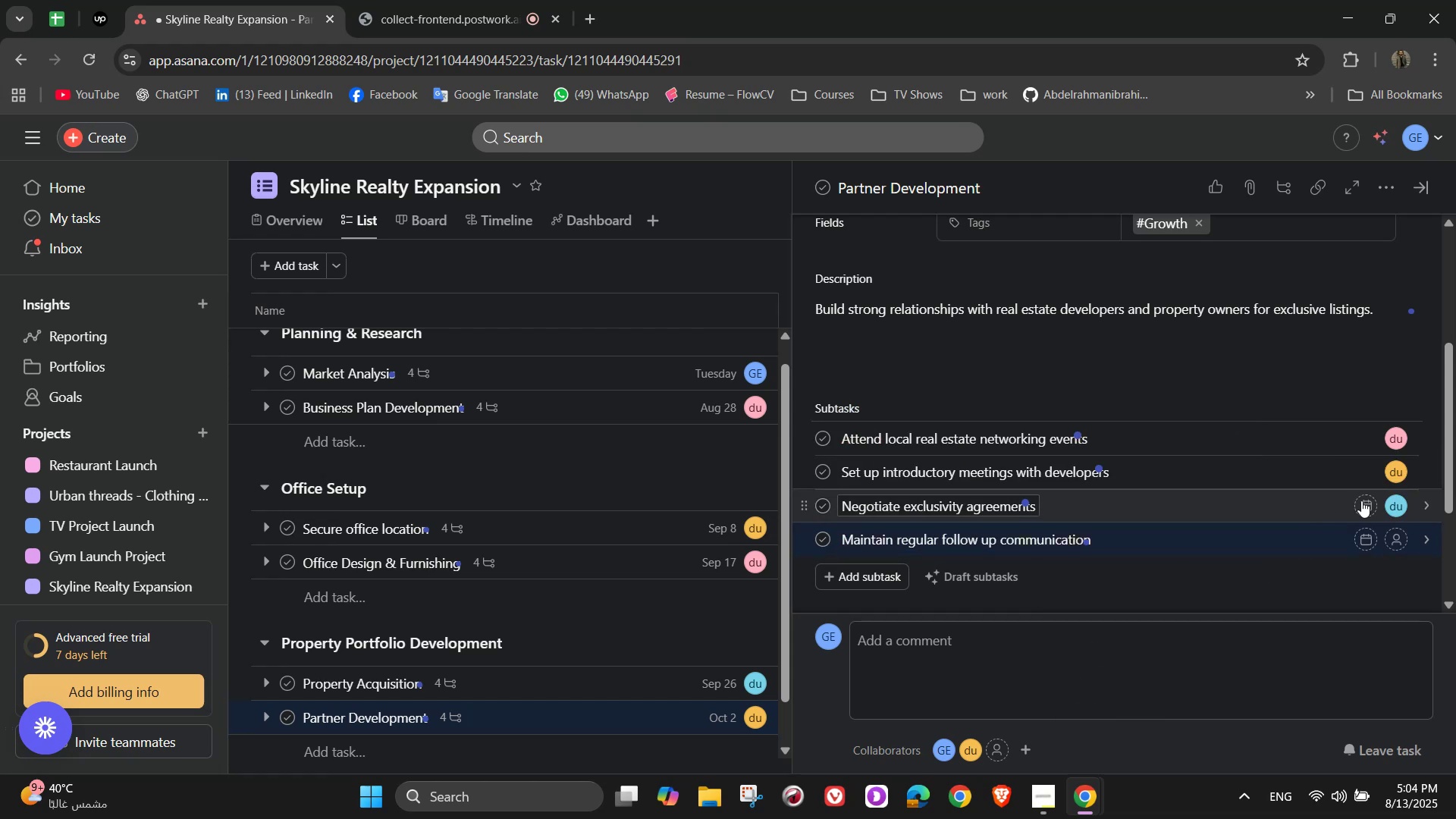 
left_click([1405, 542])
 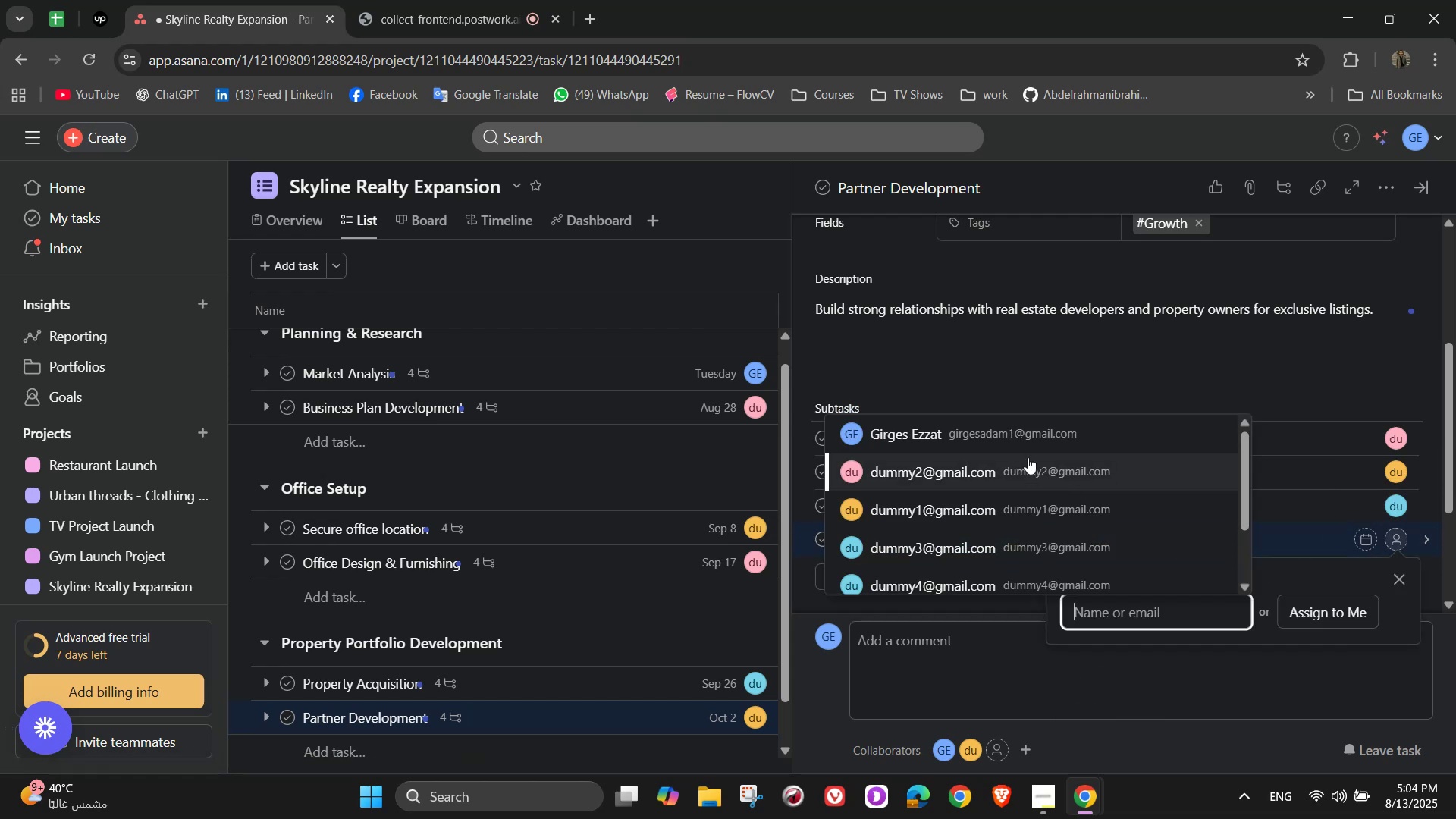 
left_click([1002, 438])
 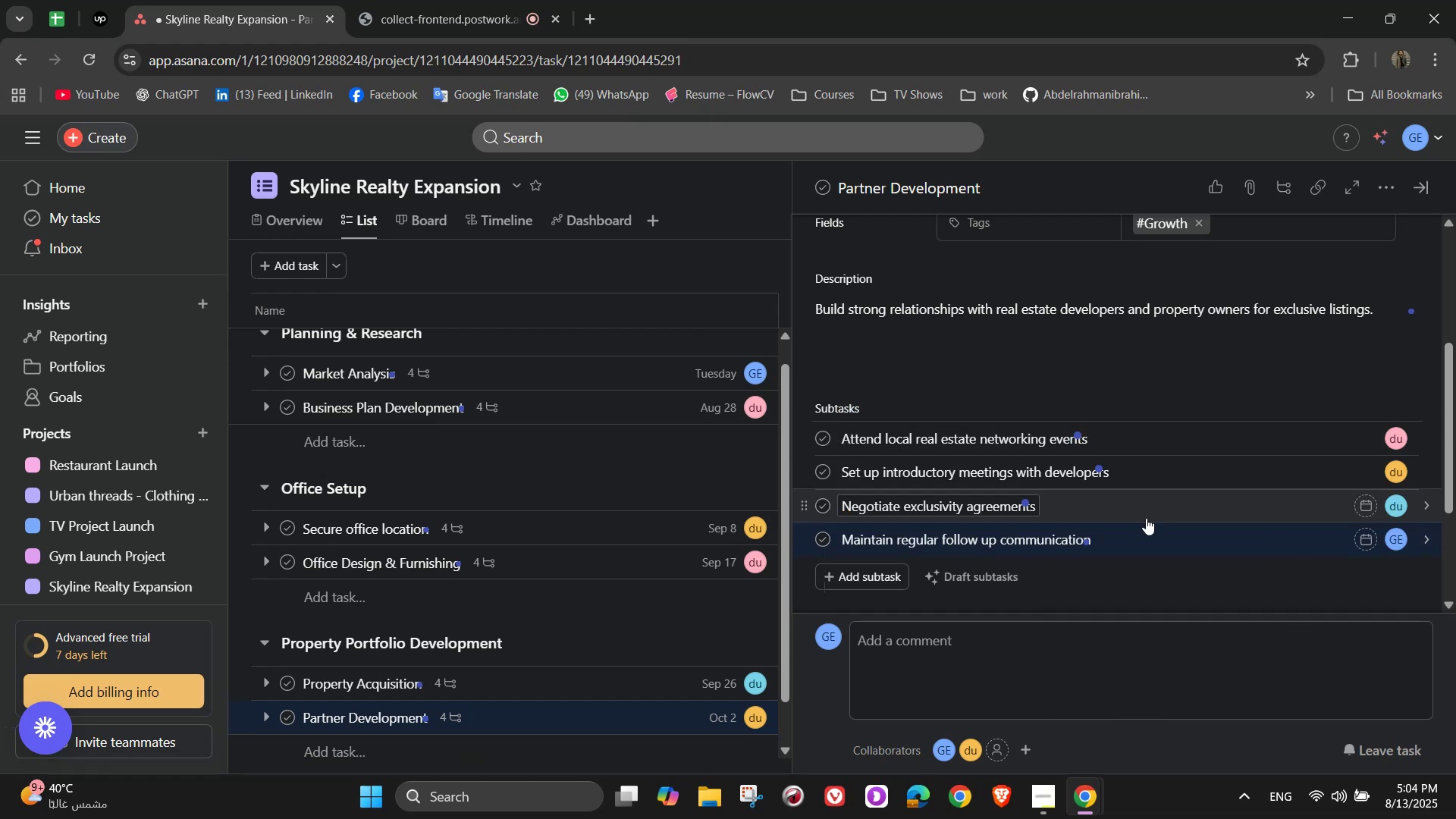 
scroll: coordinate [1166, 537], scroll_direction: up, amount: 6.0
 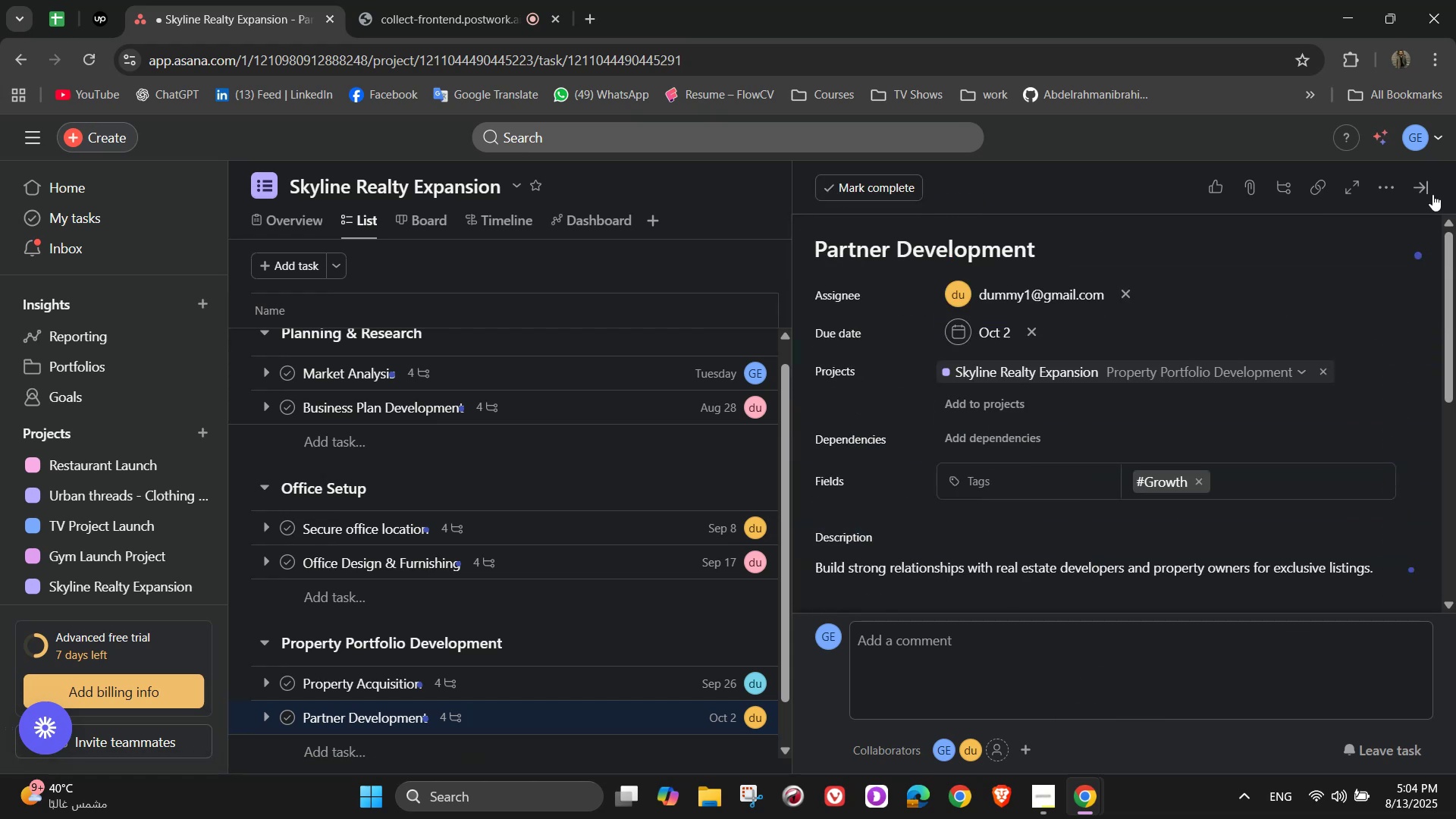 
left_click([1423, 187])
 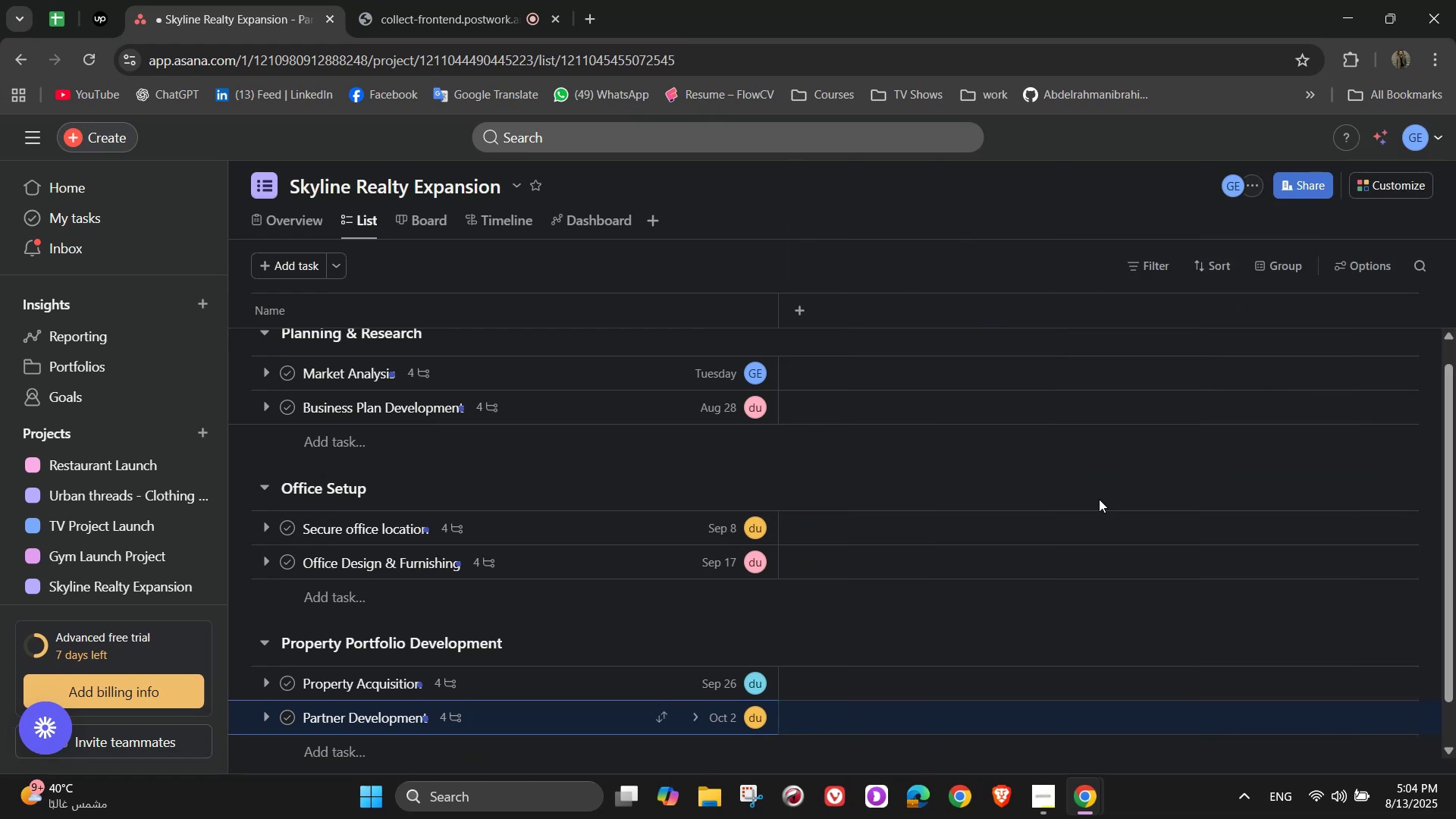 
scroll: coordinate [890, 714], scroll_direction: down, amount: 2.0
 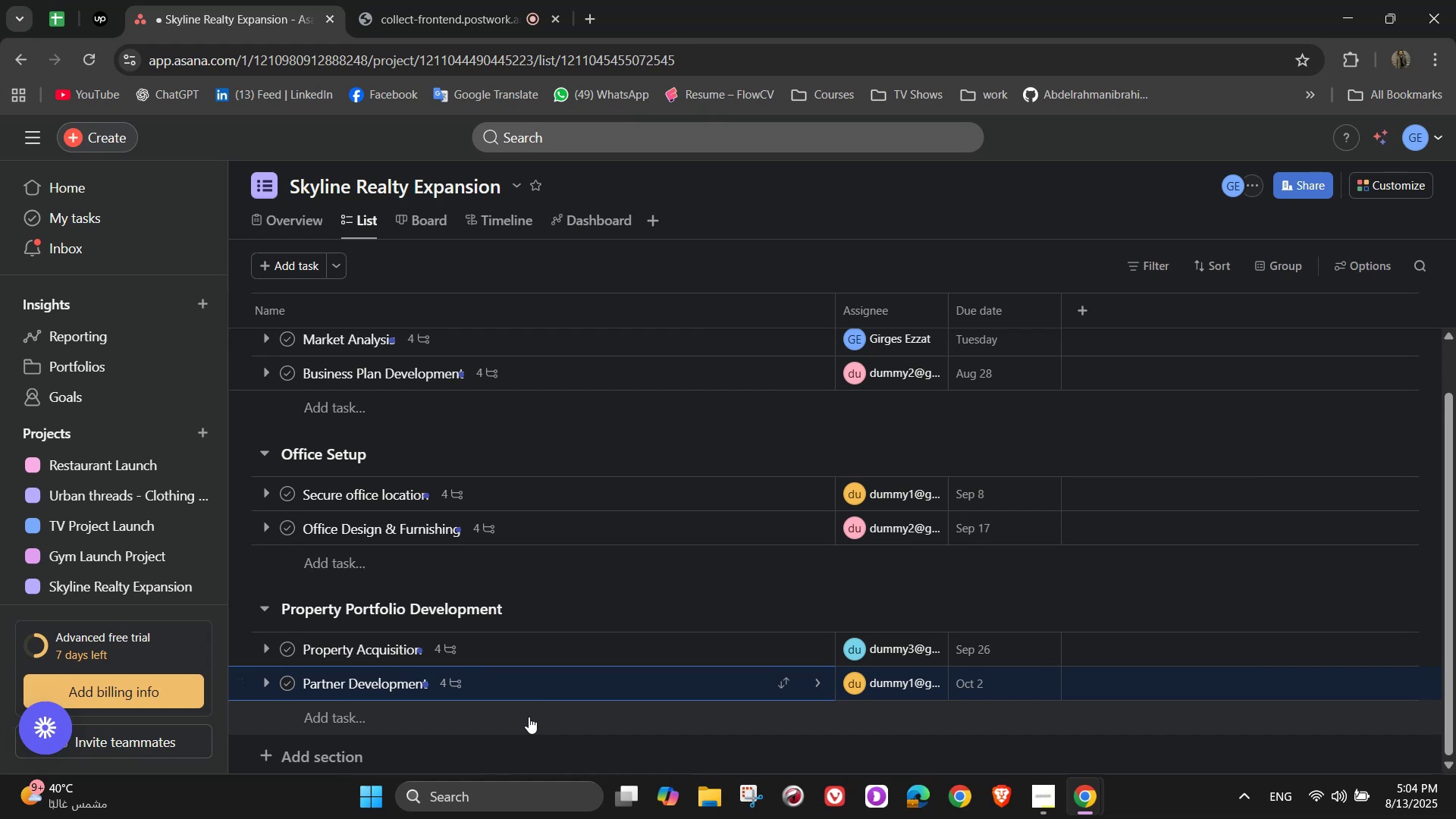 
wait(5.62)
 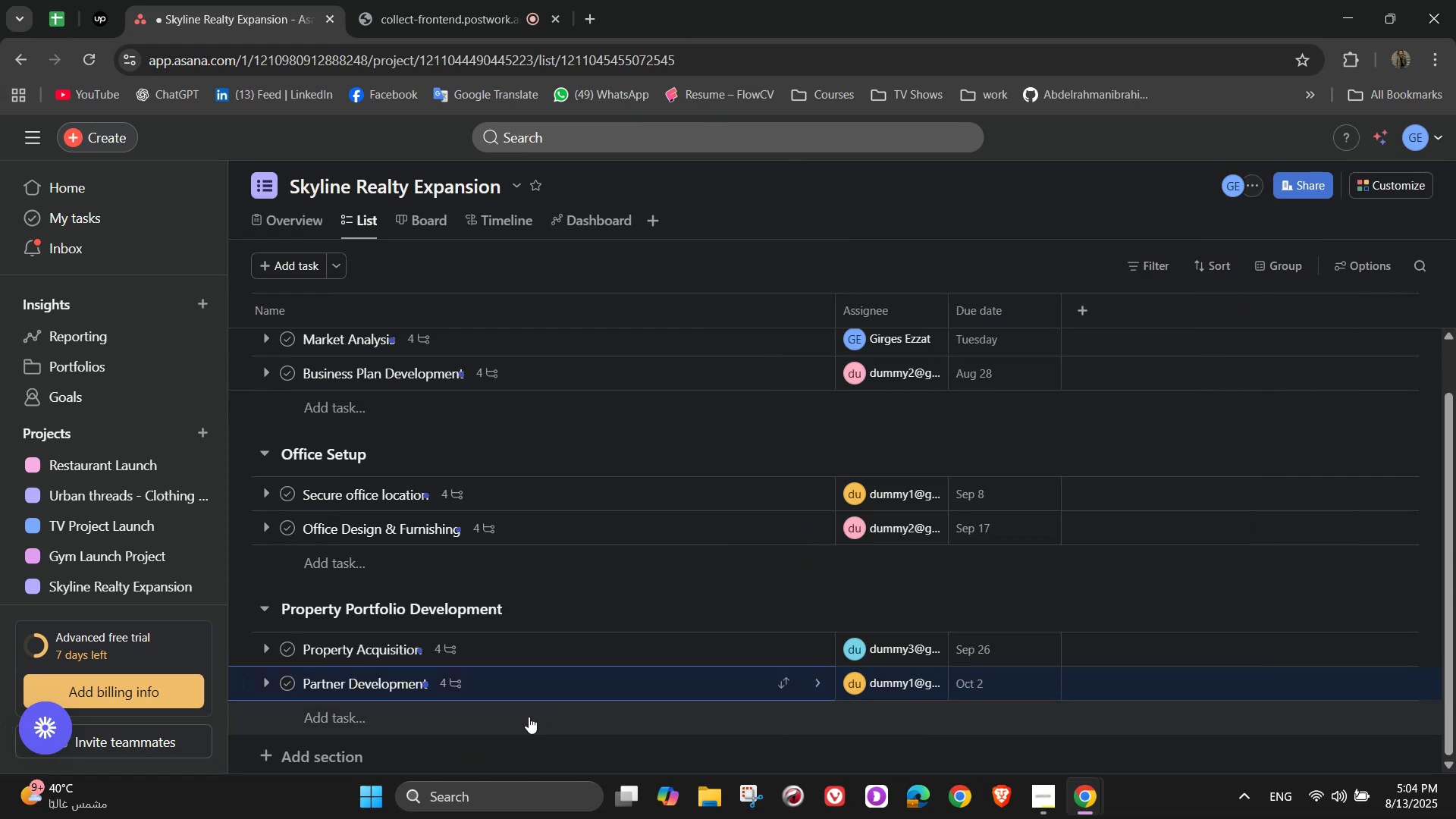 
left_click([298, 745])
 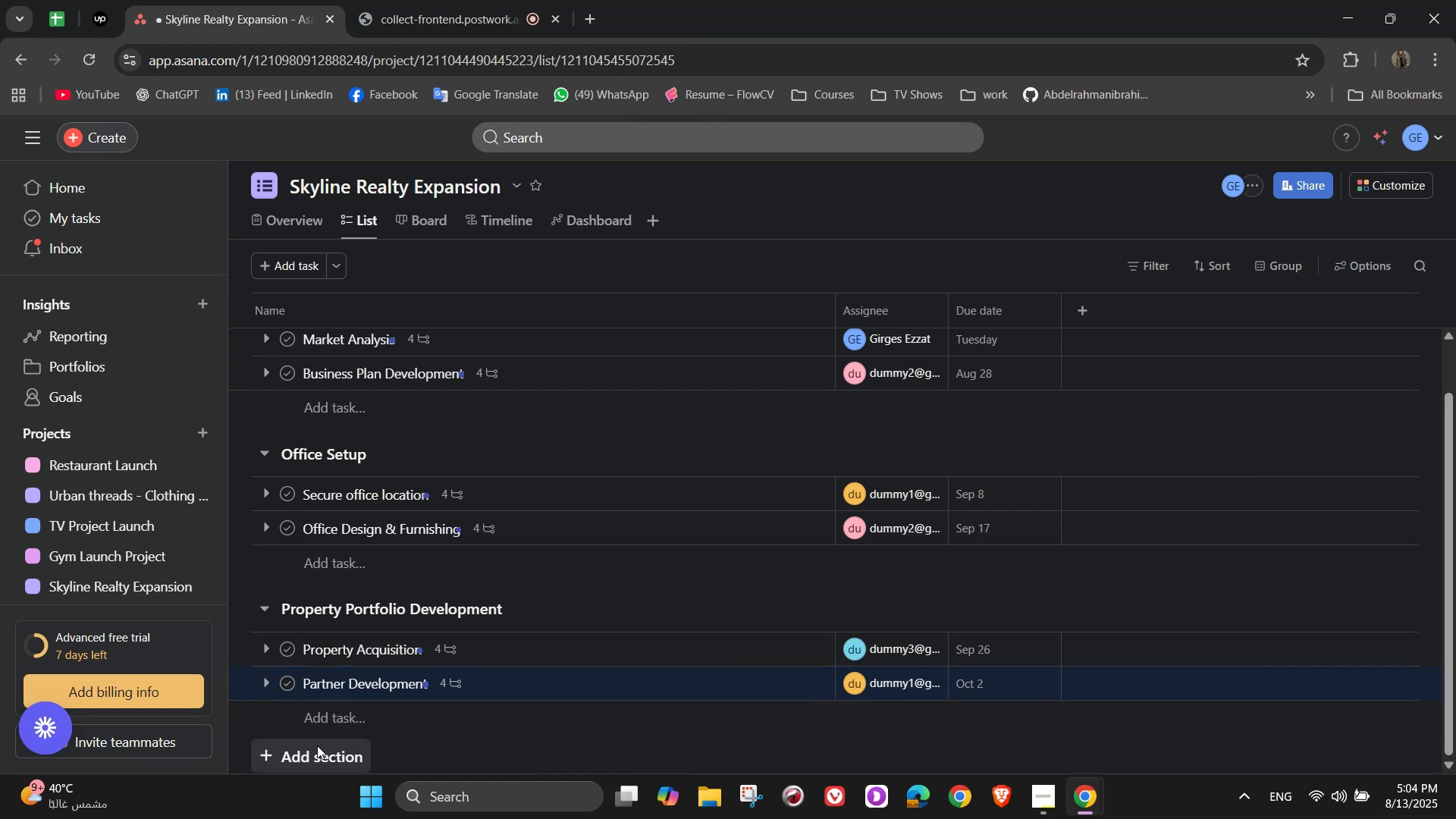 
scroll: coordinate [1319, 551], scroll_direction: down, amount: 5.0
 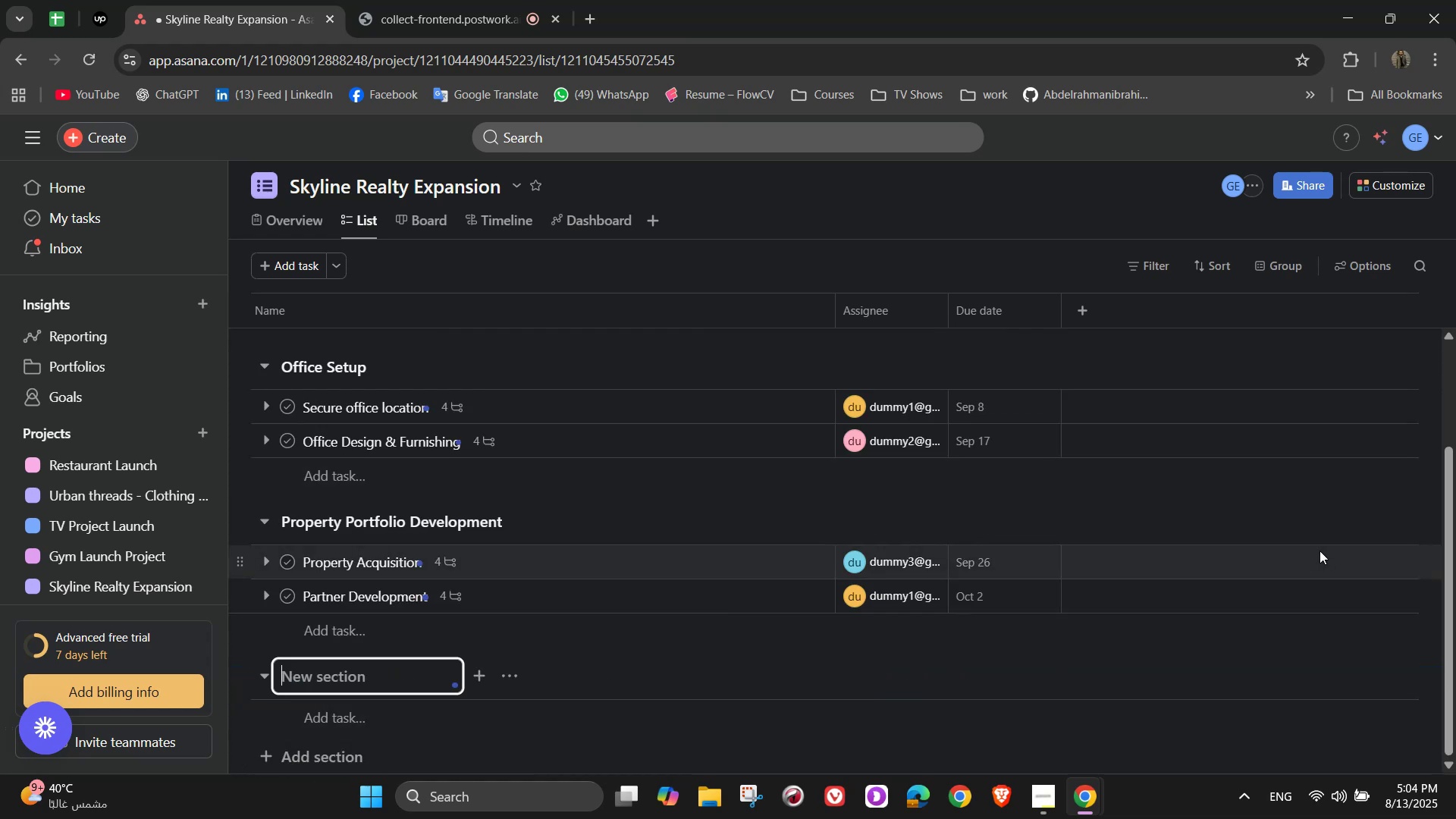 
type(Staffing & Training )
key(Backspace)
 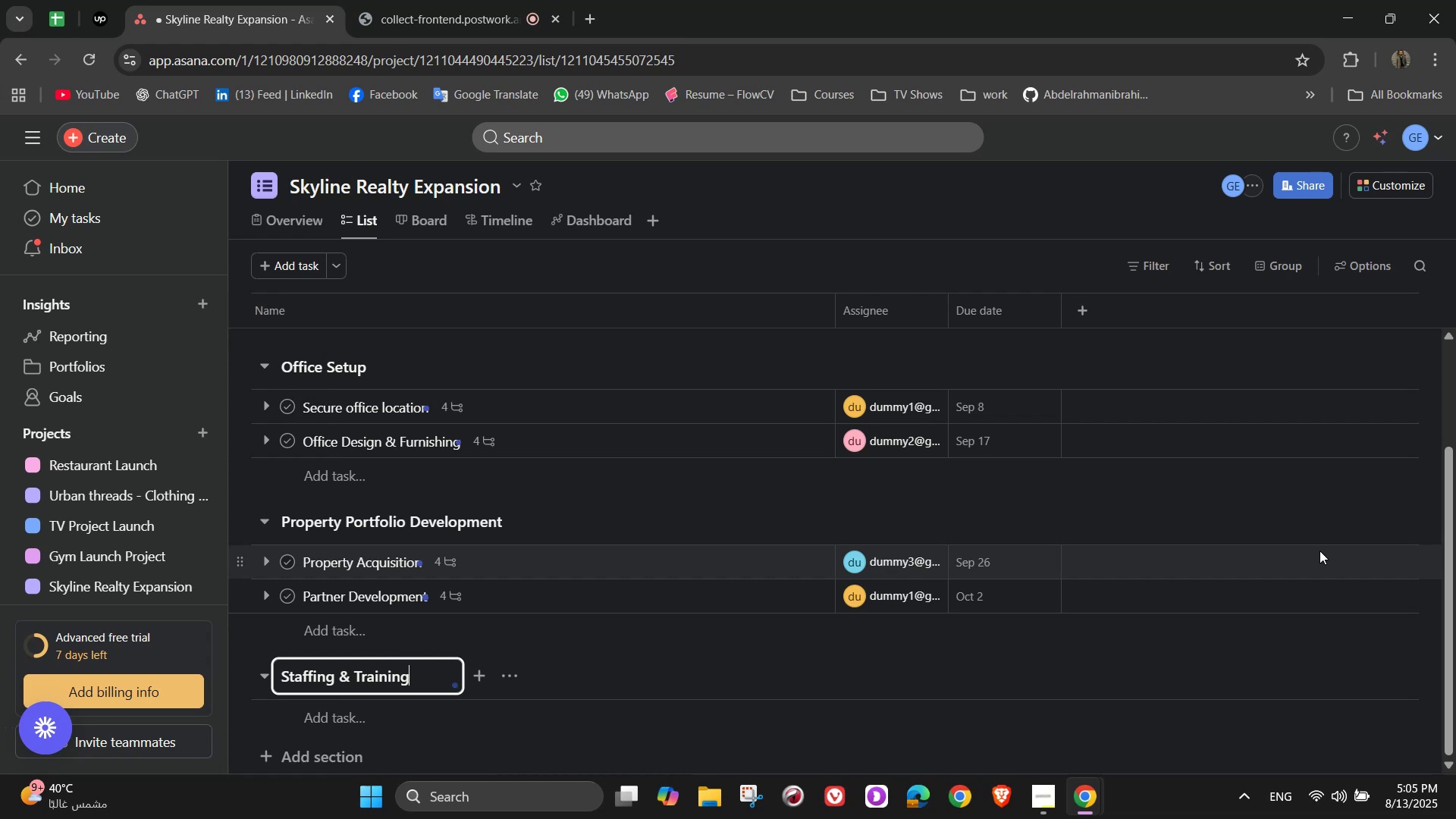 
 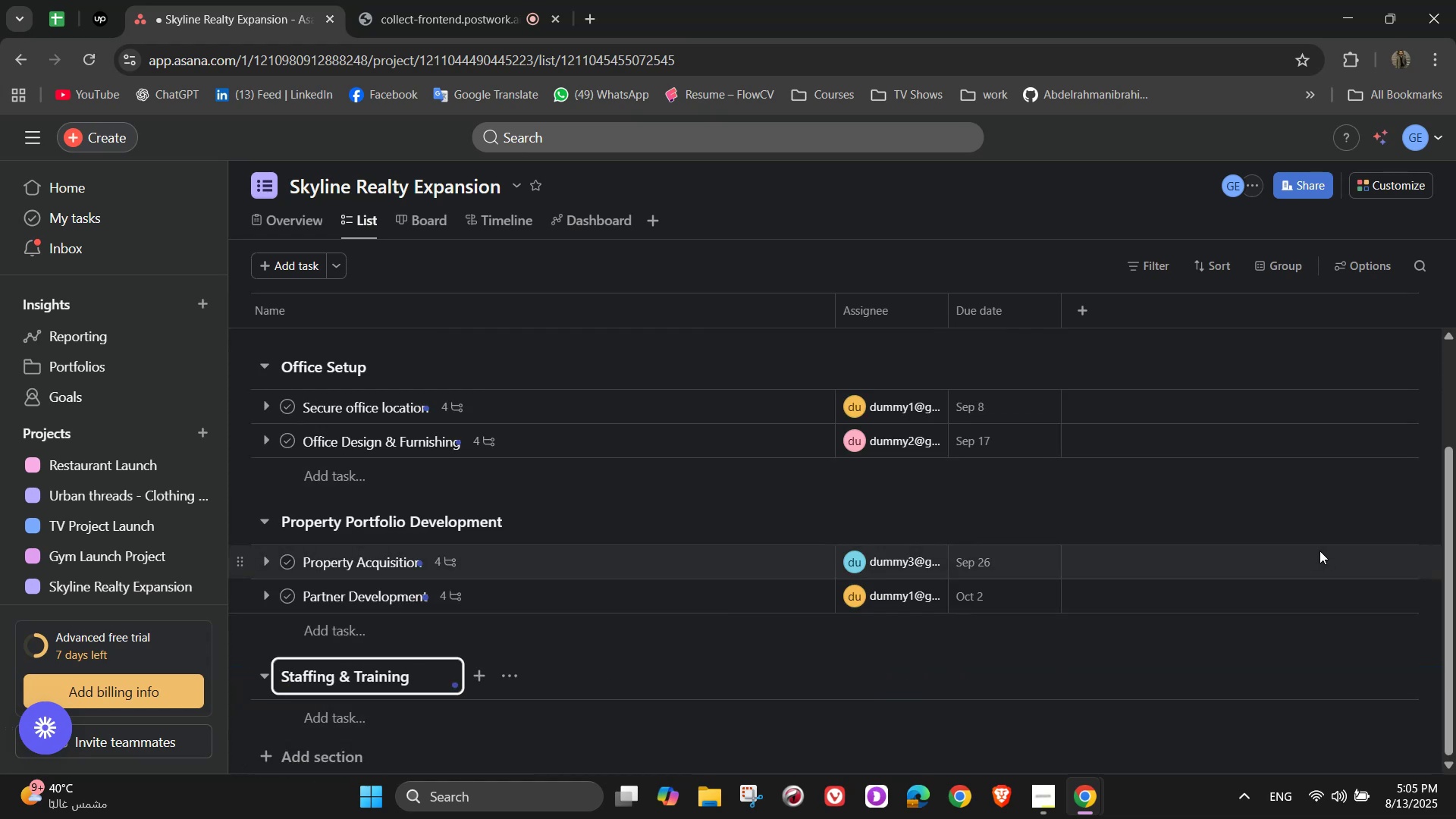 
key(Enter)
 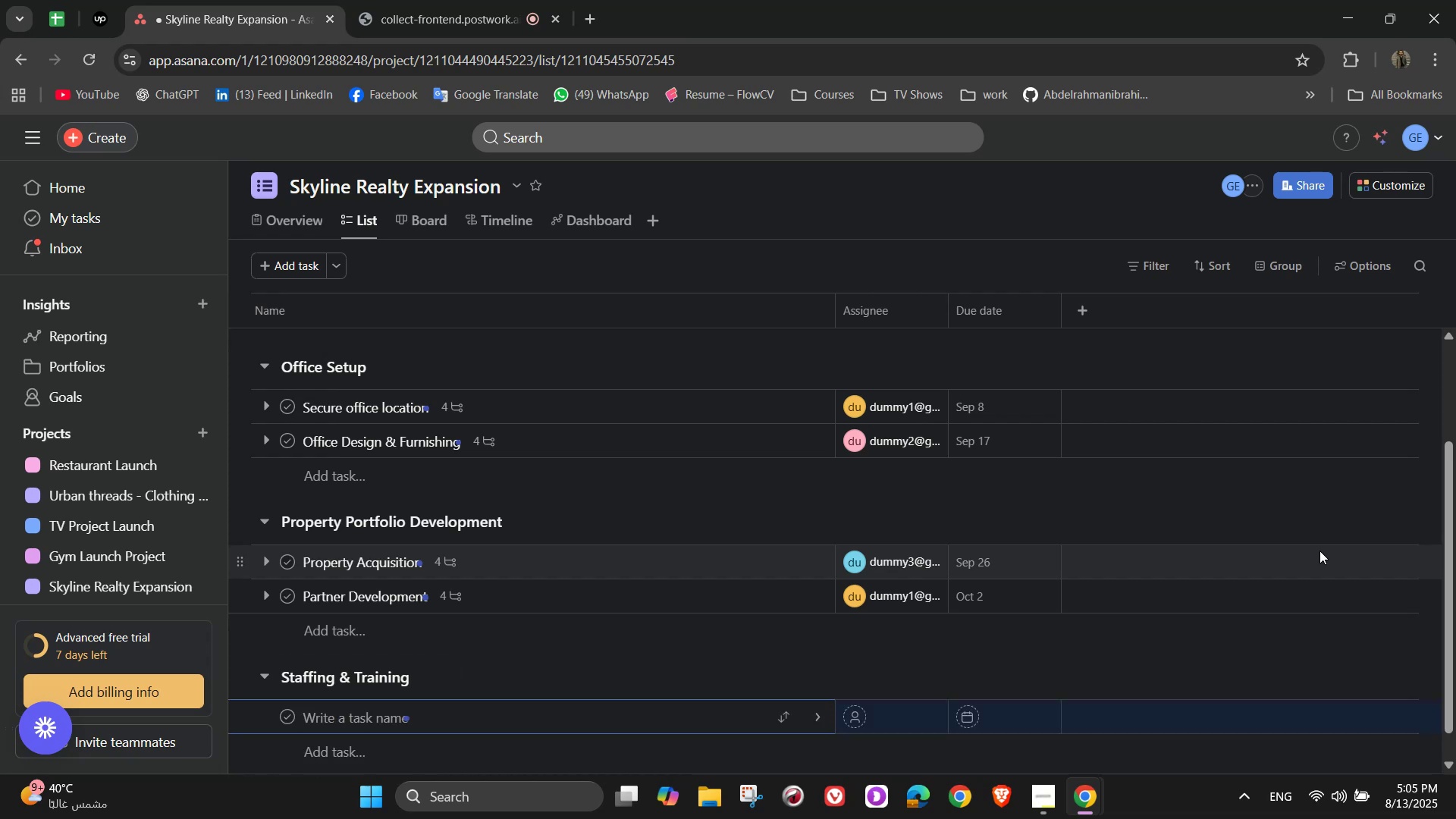 
type(Recruit Reaa)
key(Backspace)
type(l St)
key(Backspace)
key(Backspace)
type(Estate Agents)
 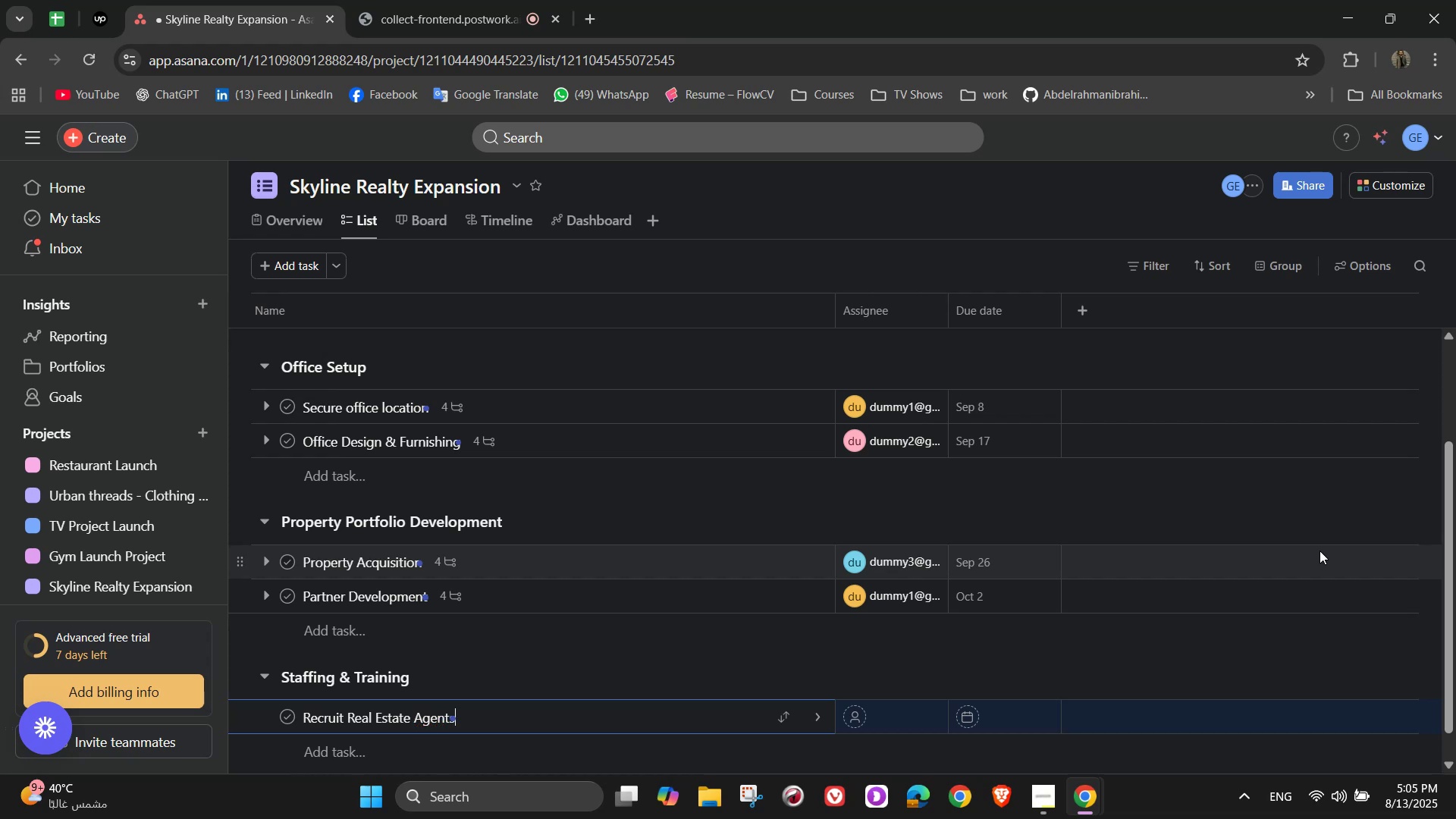 
wait(12.46)
 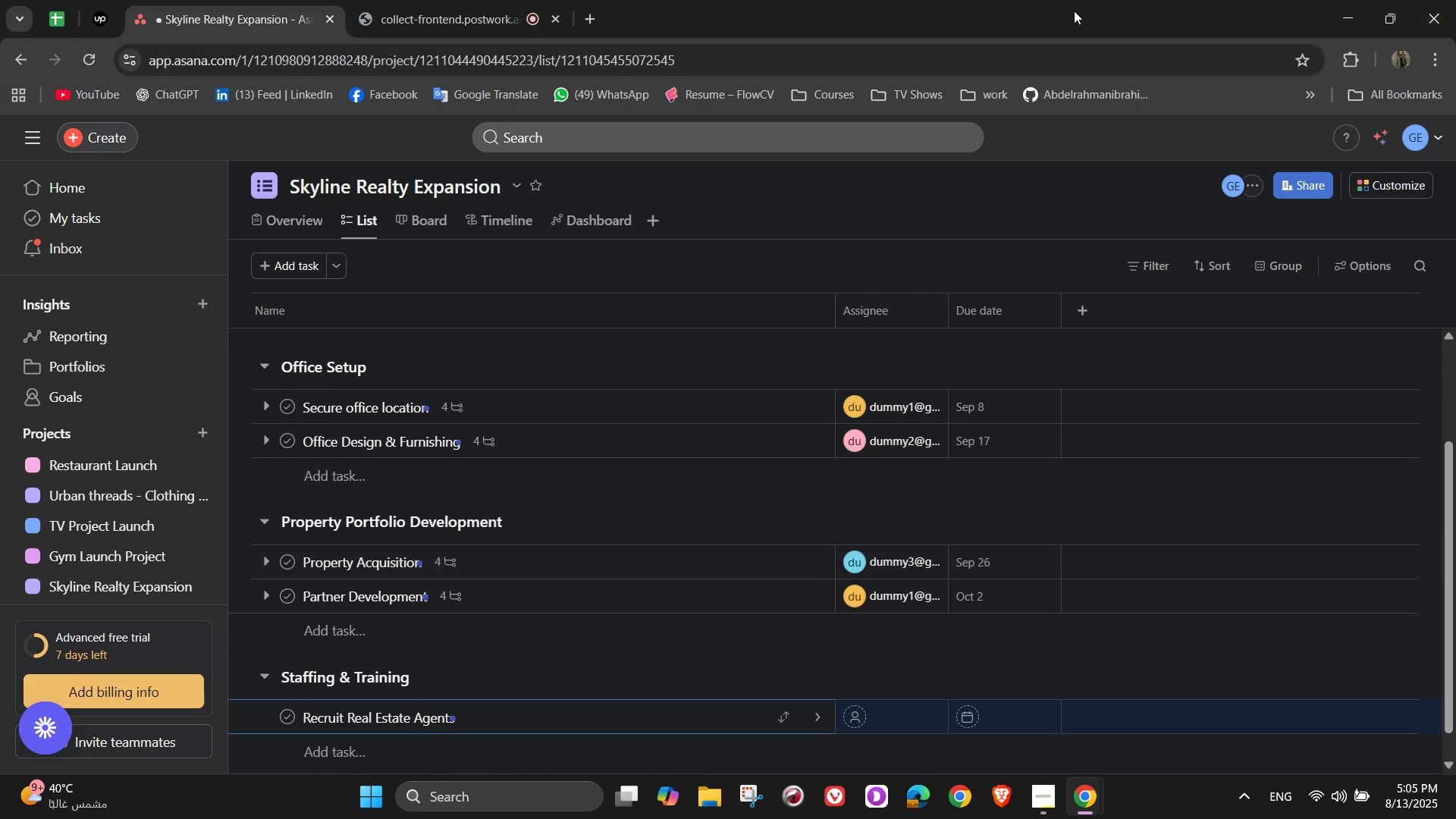 
left_click([826, 716])
 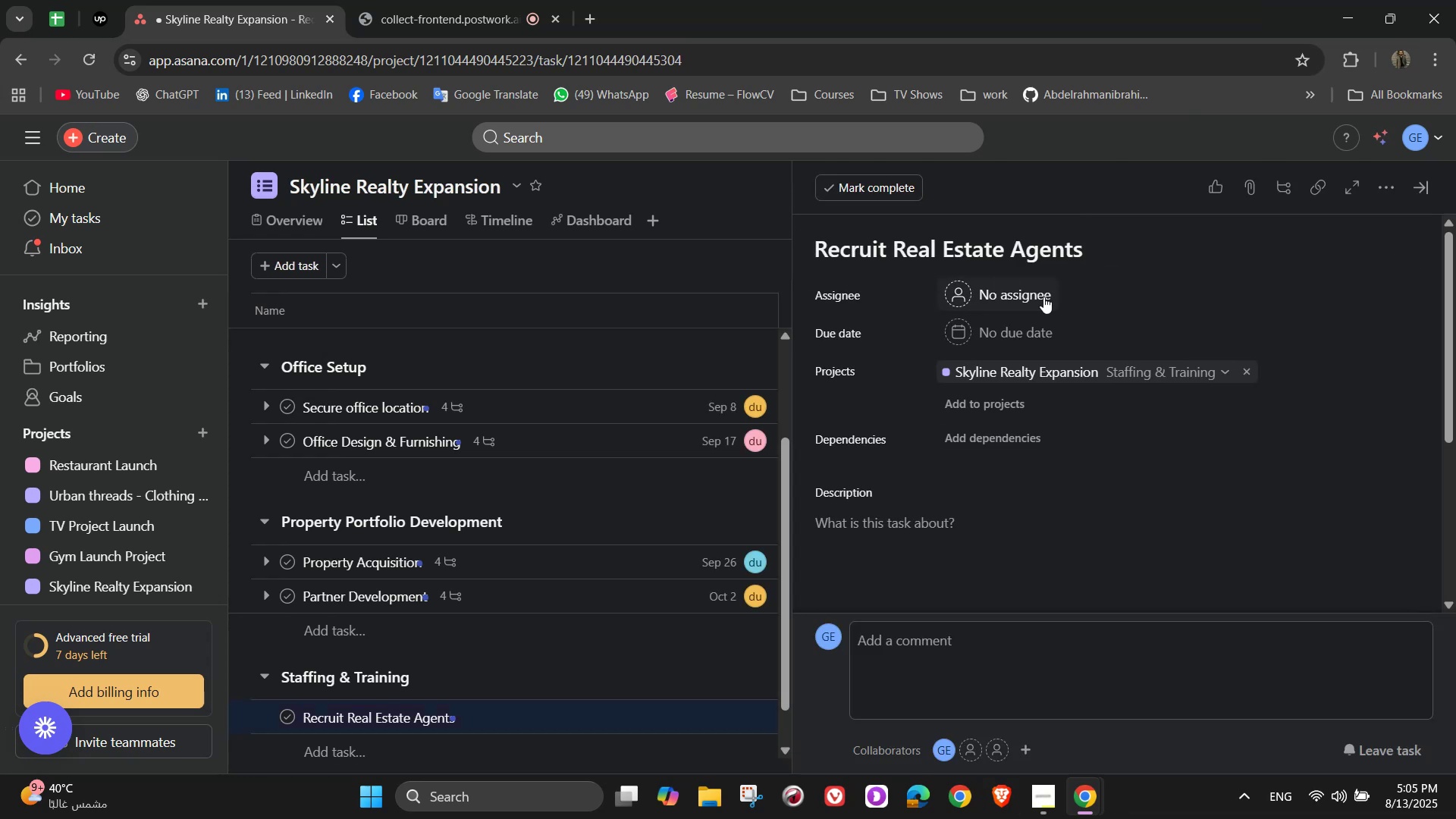 
double_click([1025, 303])
 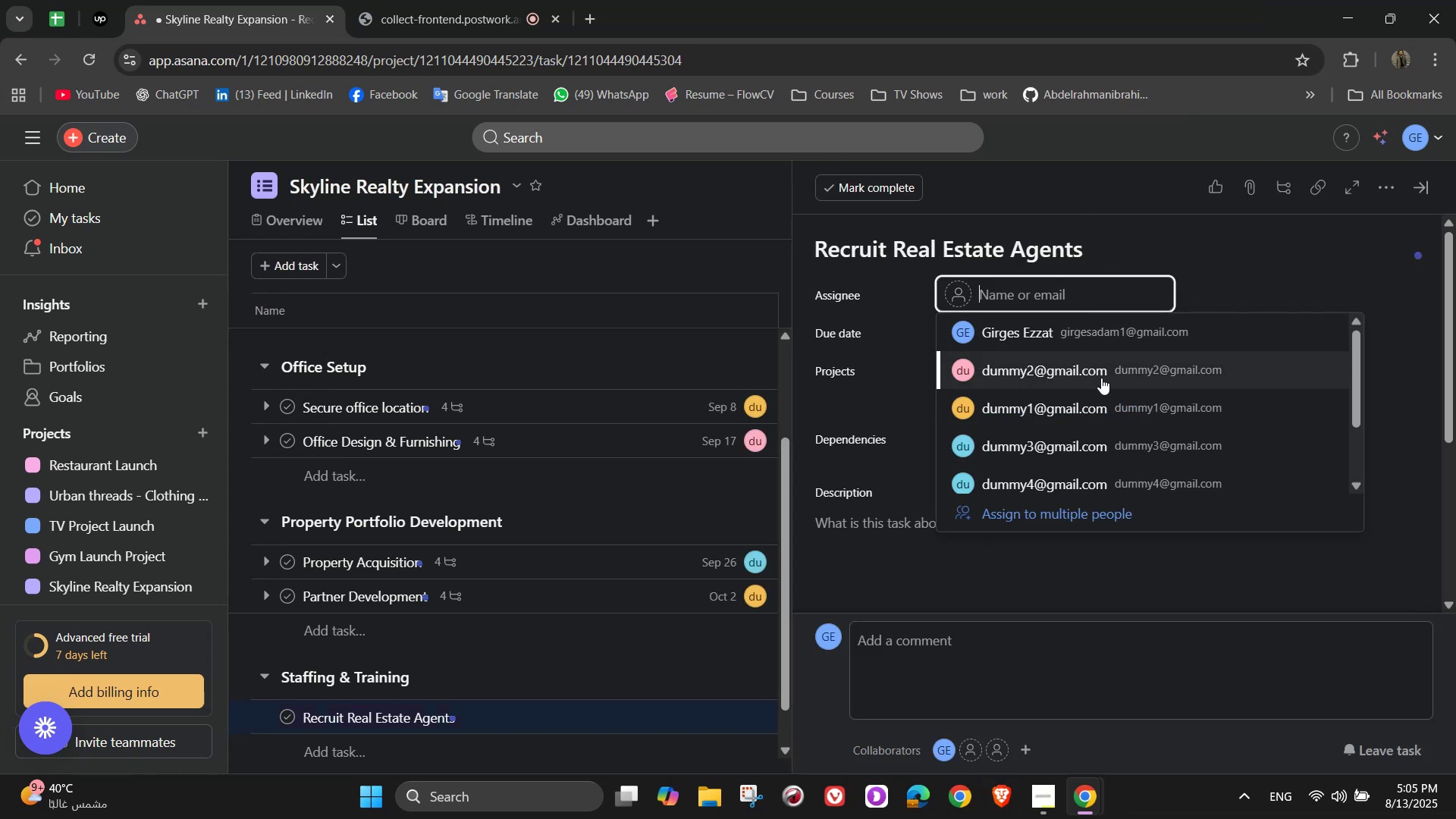 
left_click([1101, 378])
 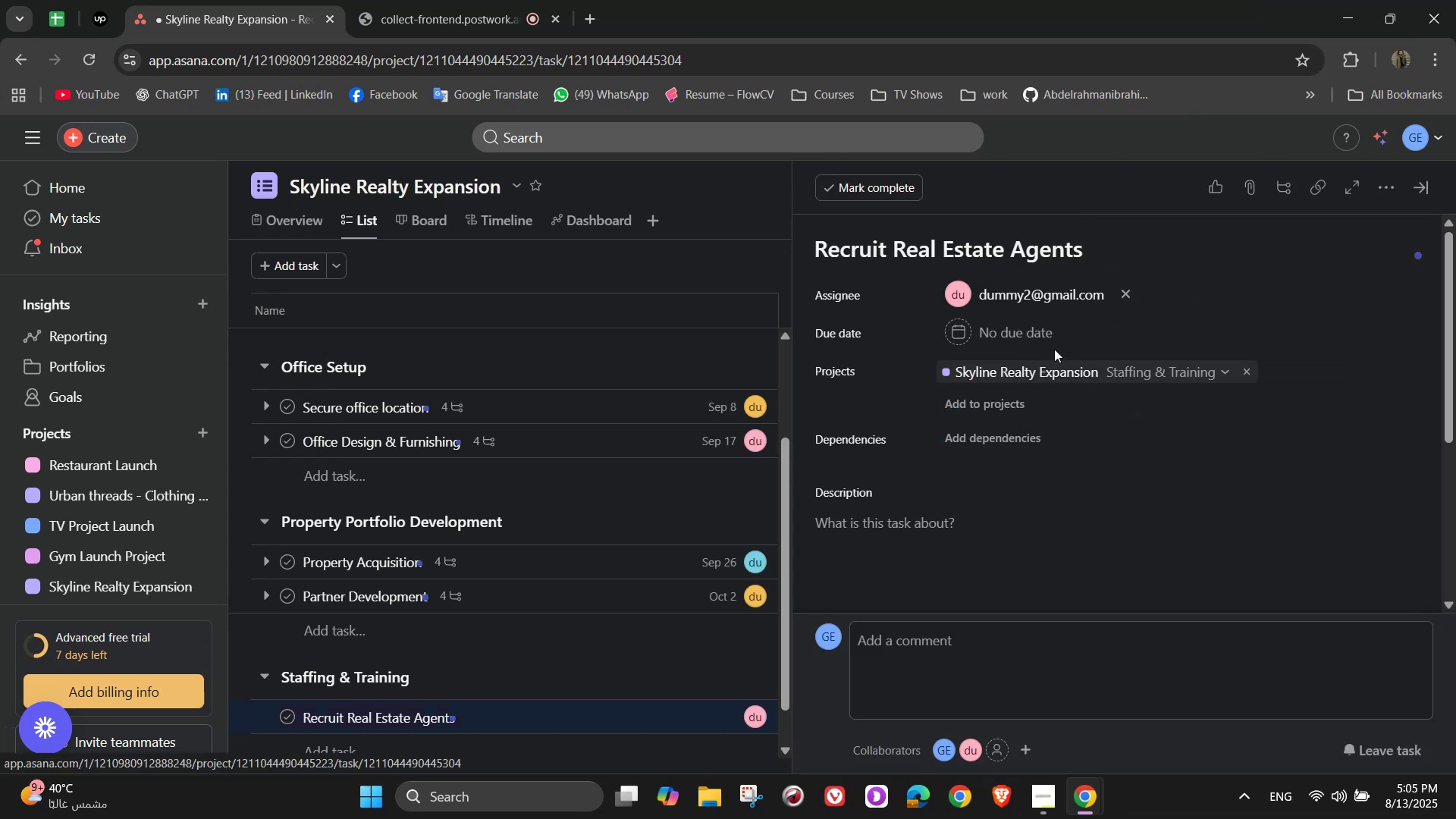 
left_click([1040, 338])
 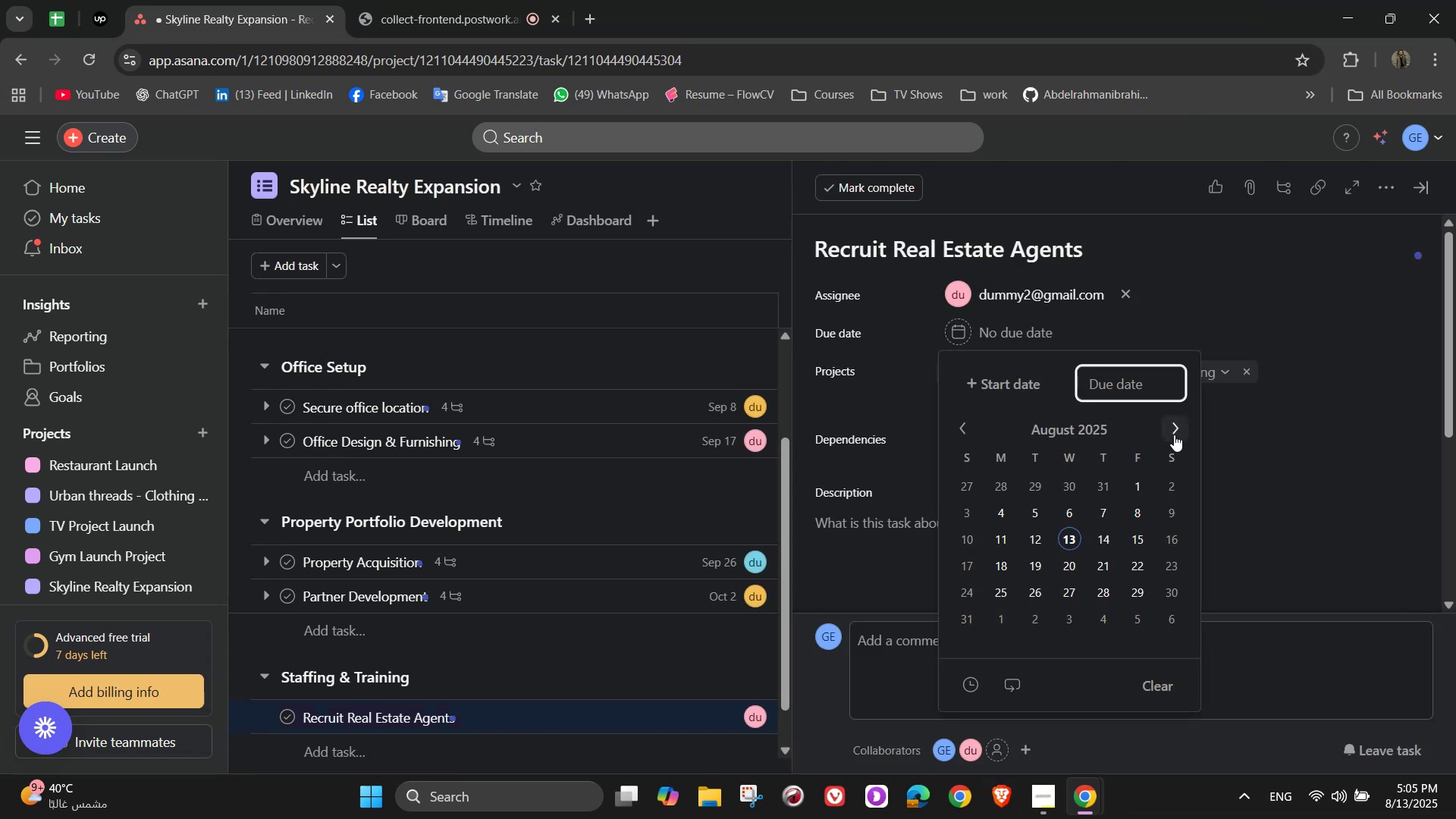 
left_click([1174, 434])
 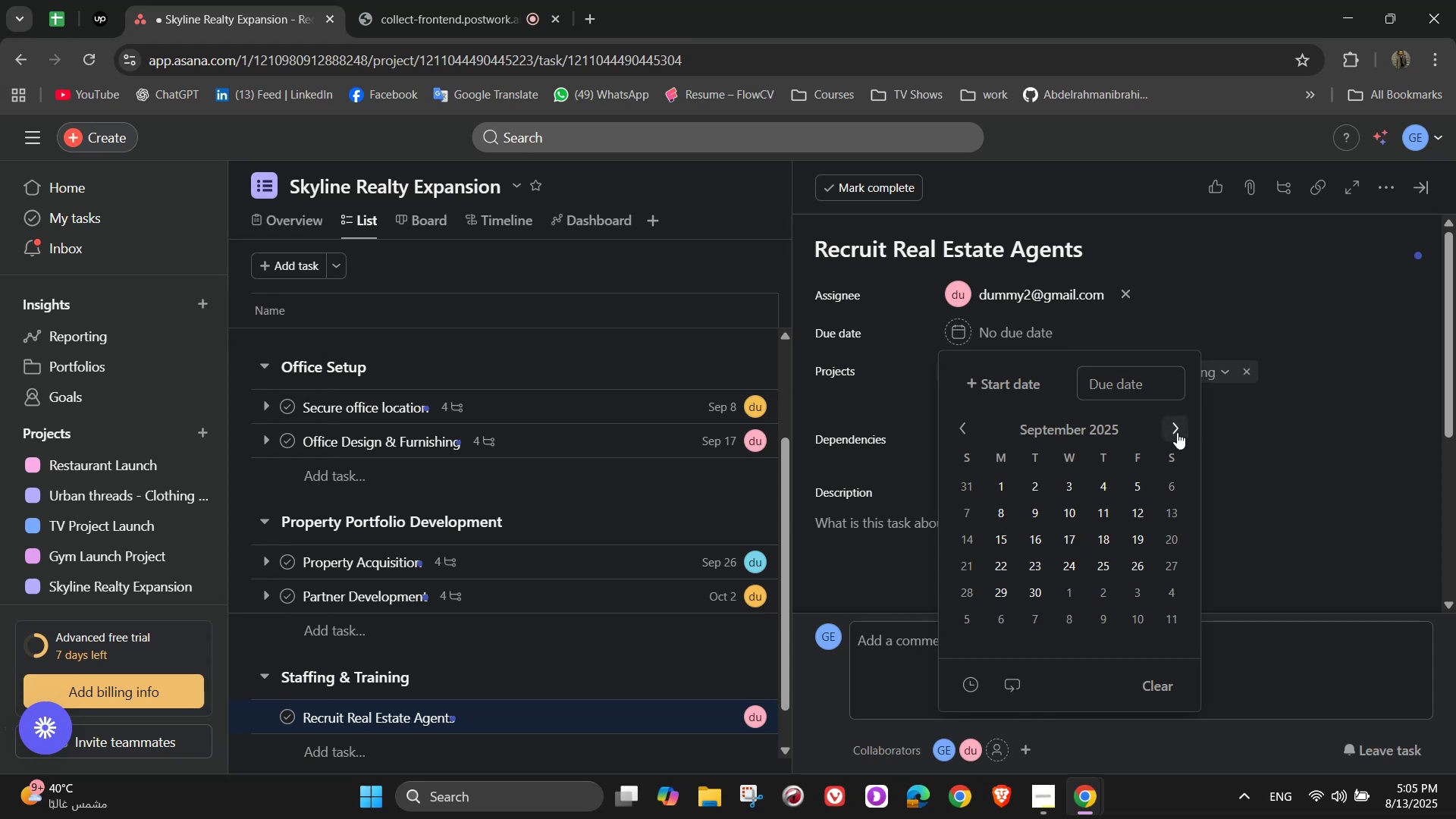 
wait(10.02)
 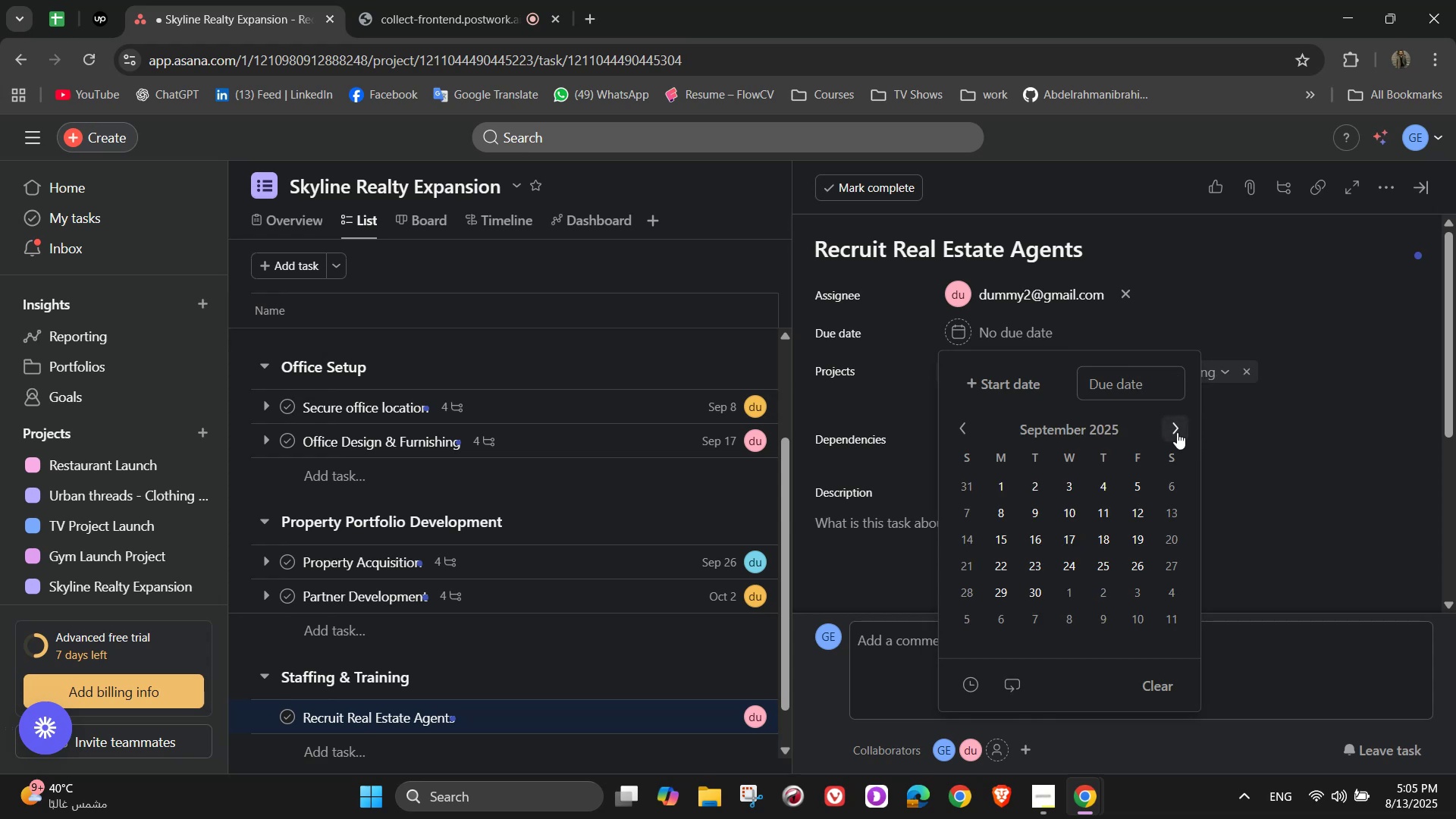 
left_click([1182, 424])
 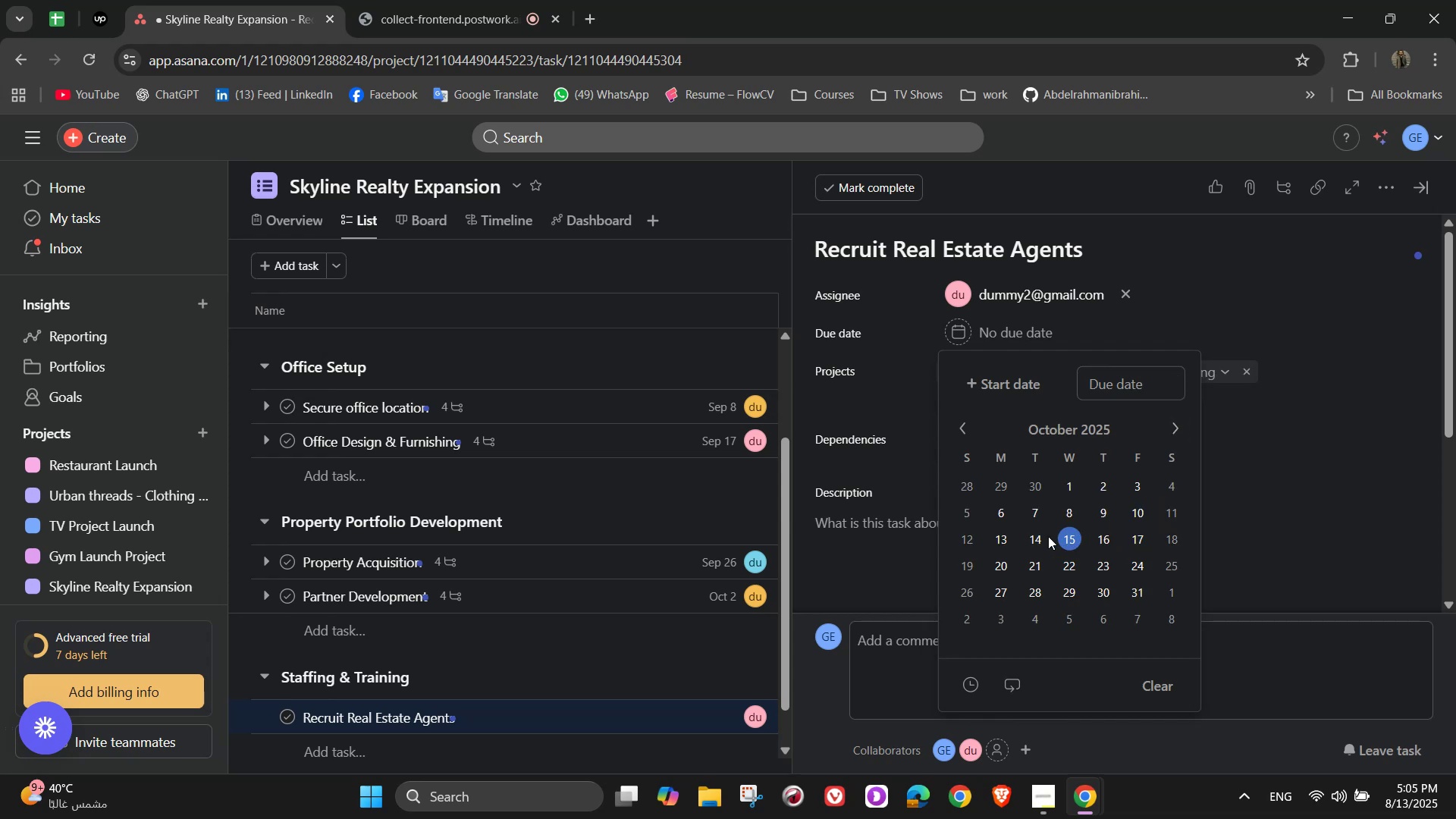 
double_click([1331, 366])
 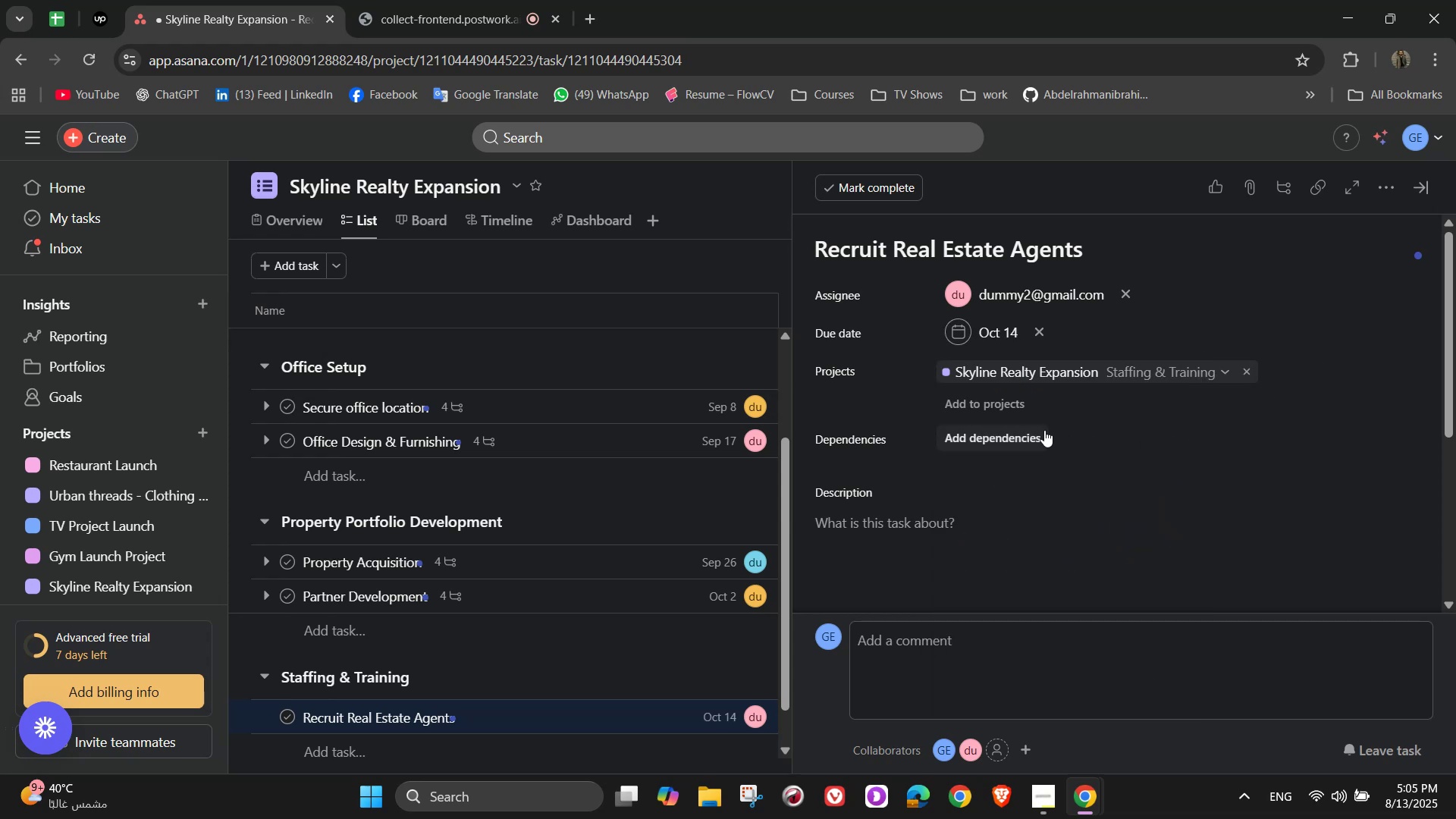 
scroll: coordinate [1188, 351], scroll_direction: up, amount: 2.0
 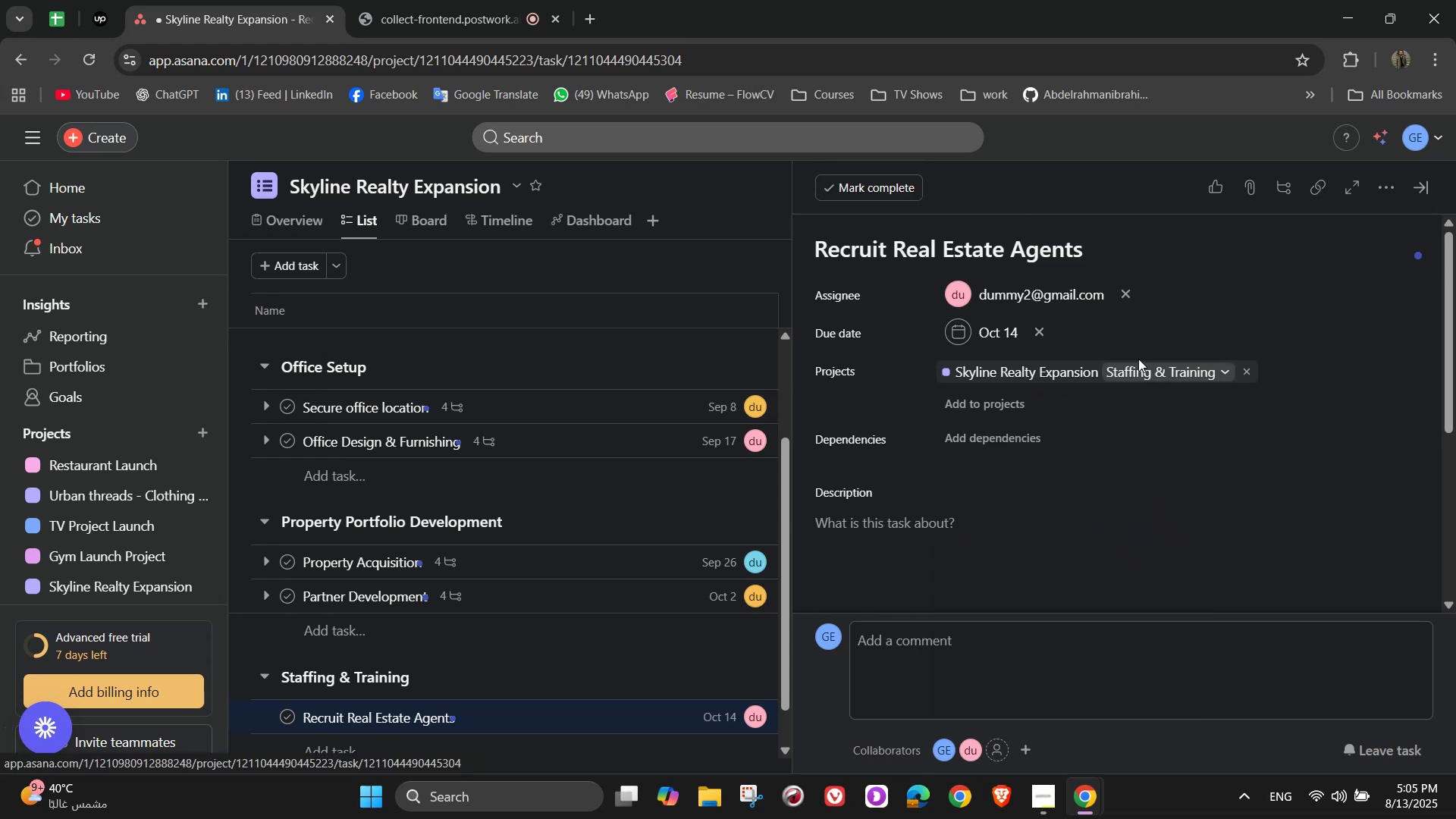 
scroll: coordinate [1089, 423], scroll_direction: down, amount: 2.0
 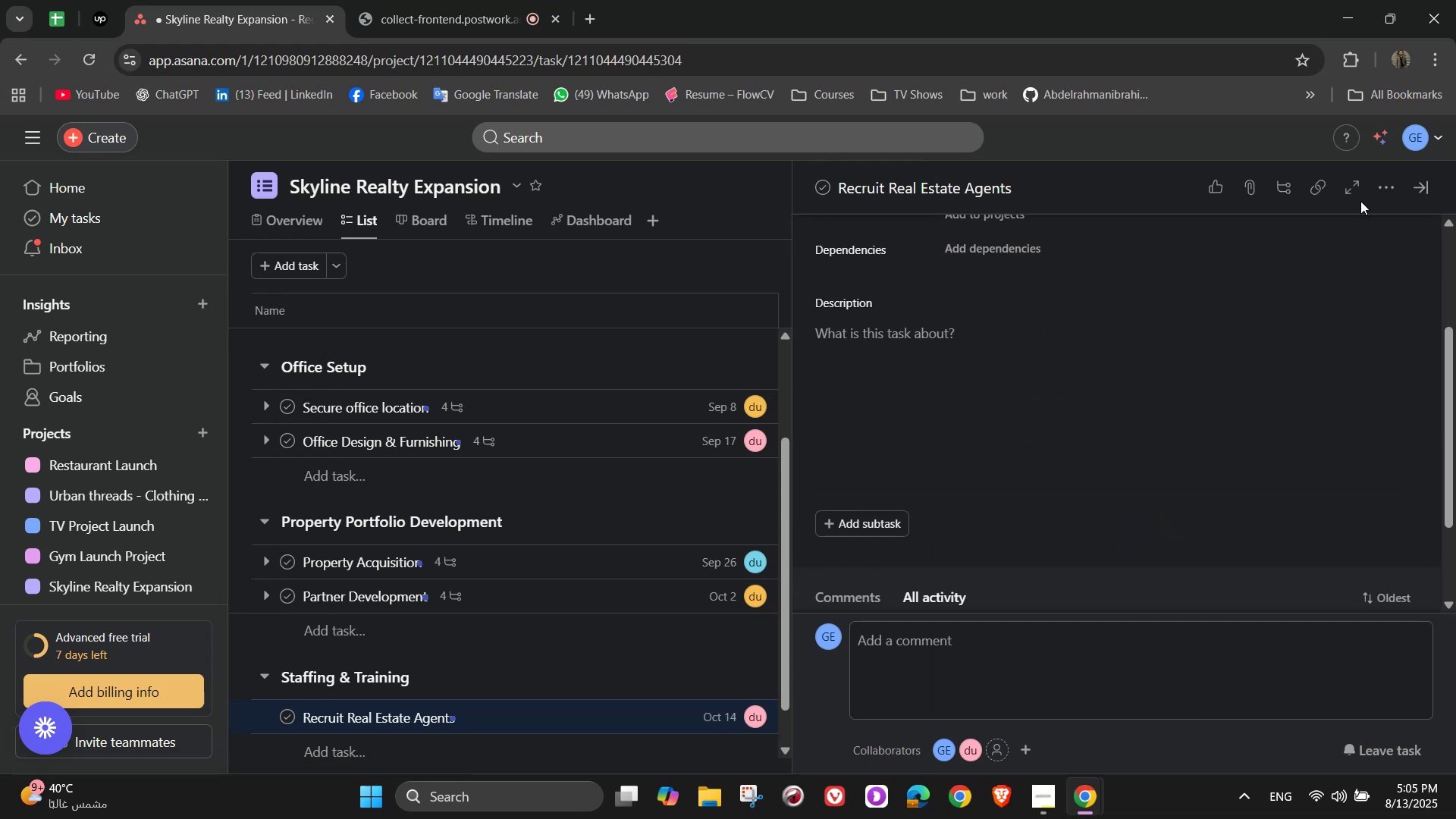 
left_click([1380, 190])
 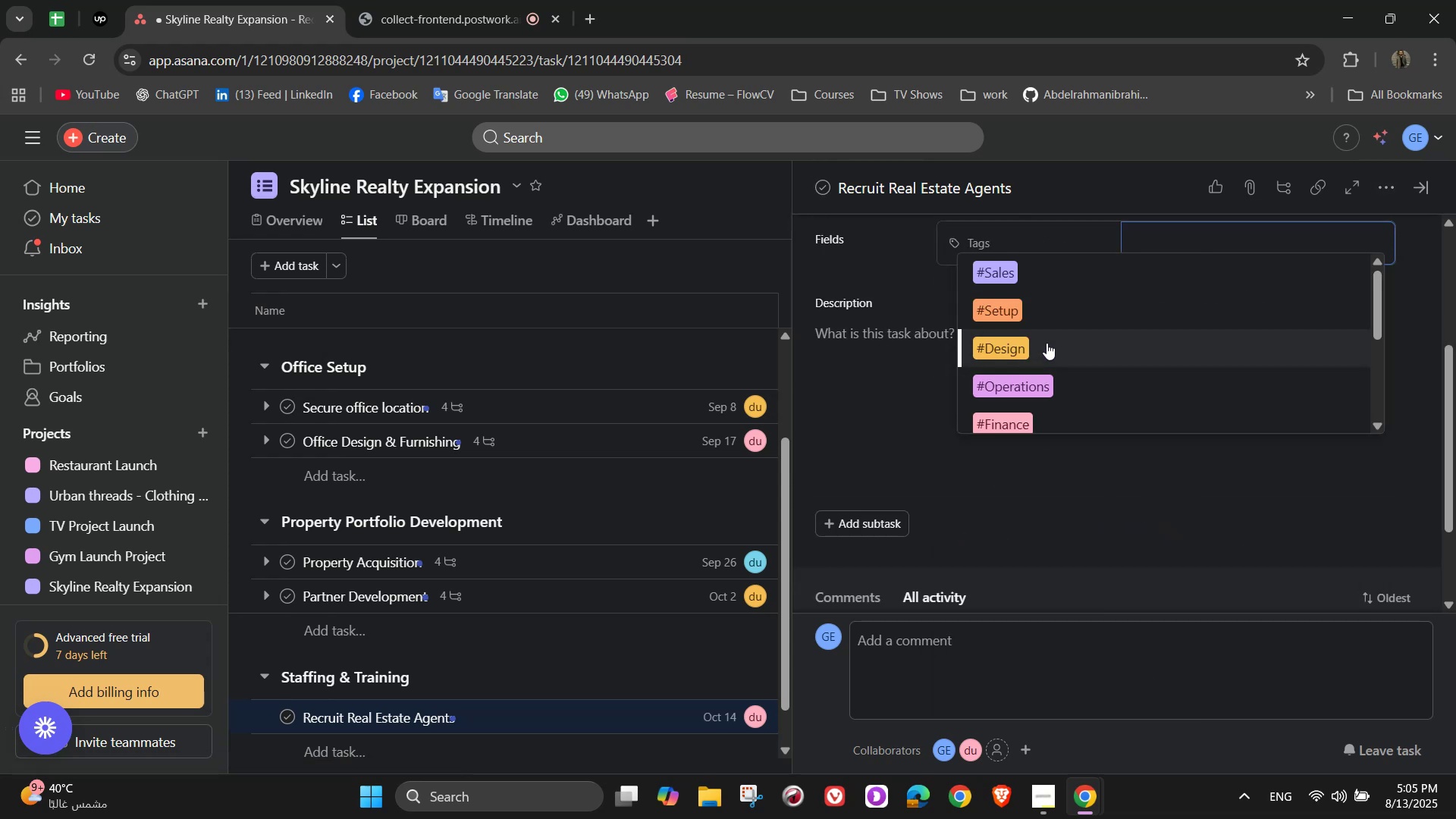 
key(H)
 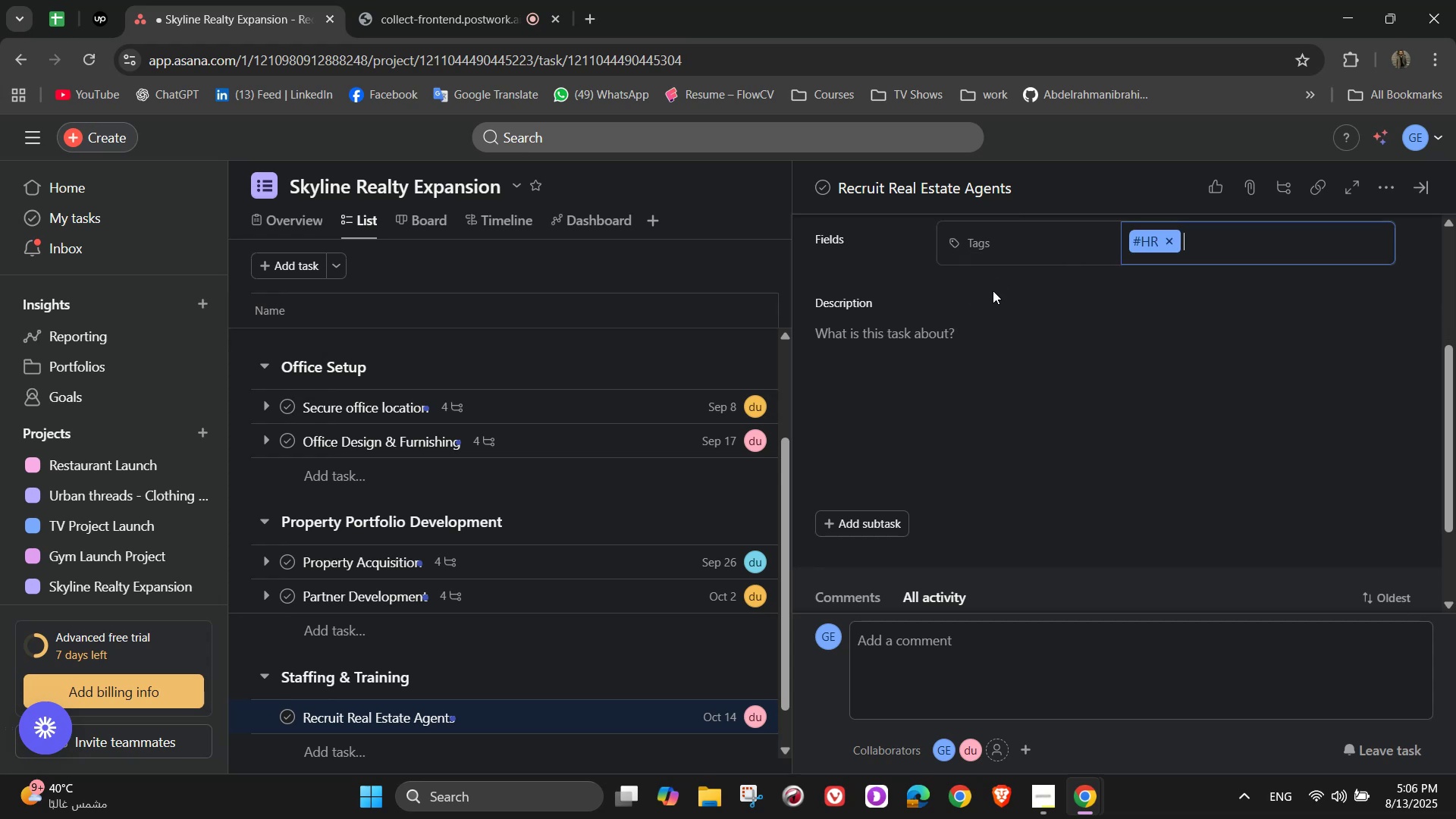 
left_click([964, 391])
 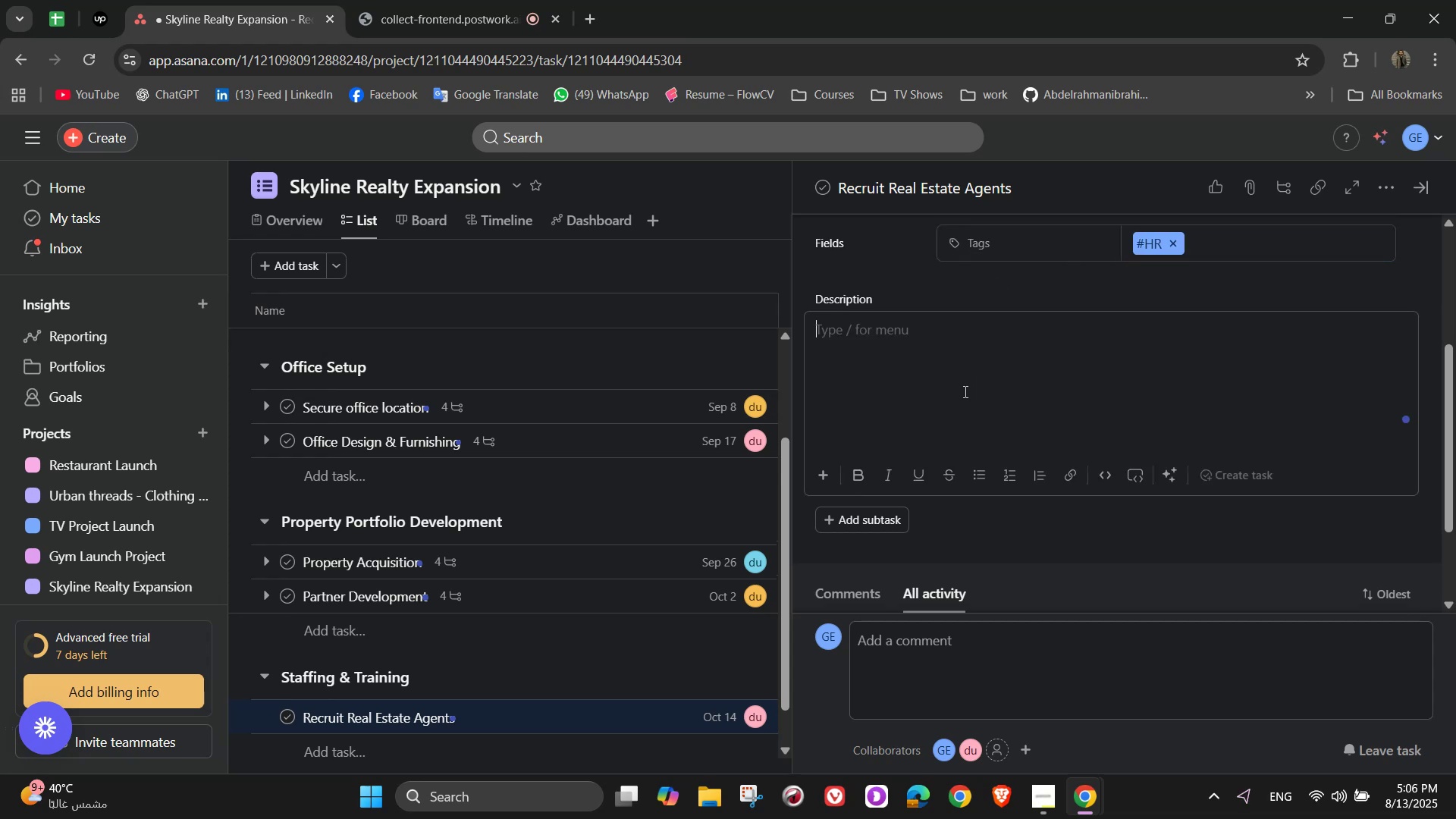 
scroll: coordinate [964, 391], scroll_direction: down, amount: 1.0
 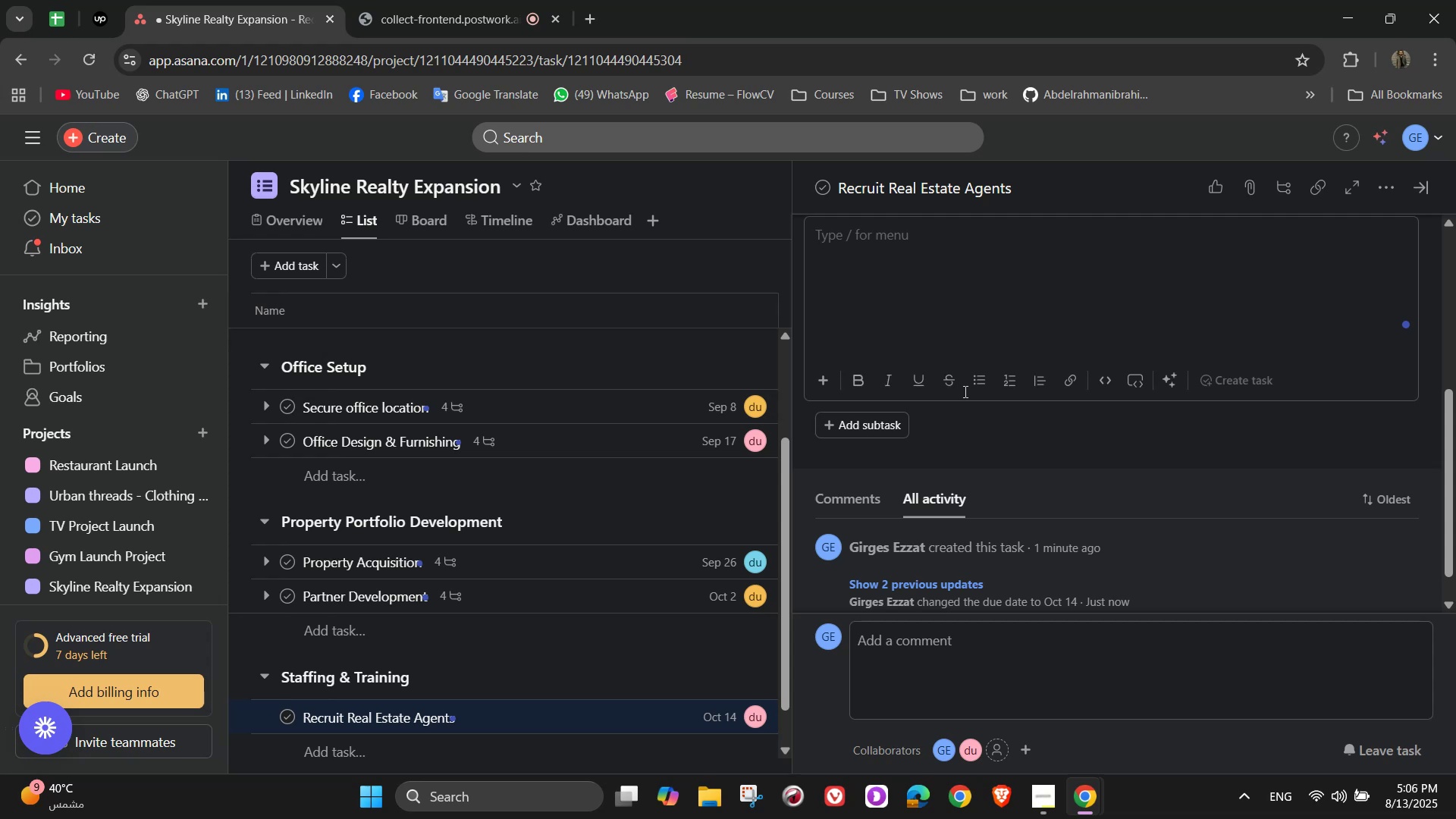 
wait(32.21)
 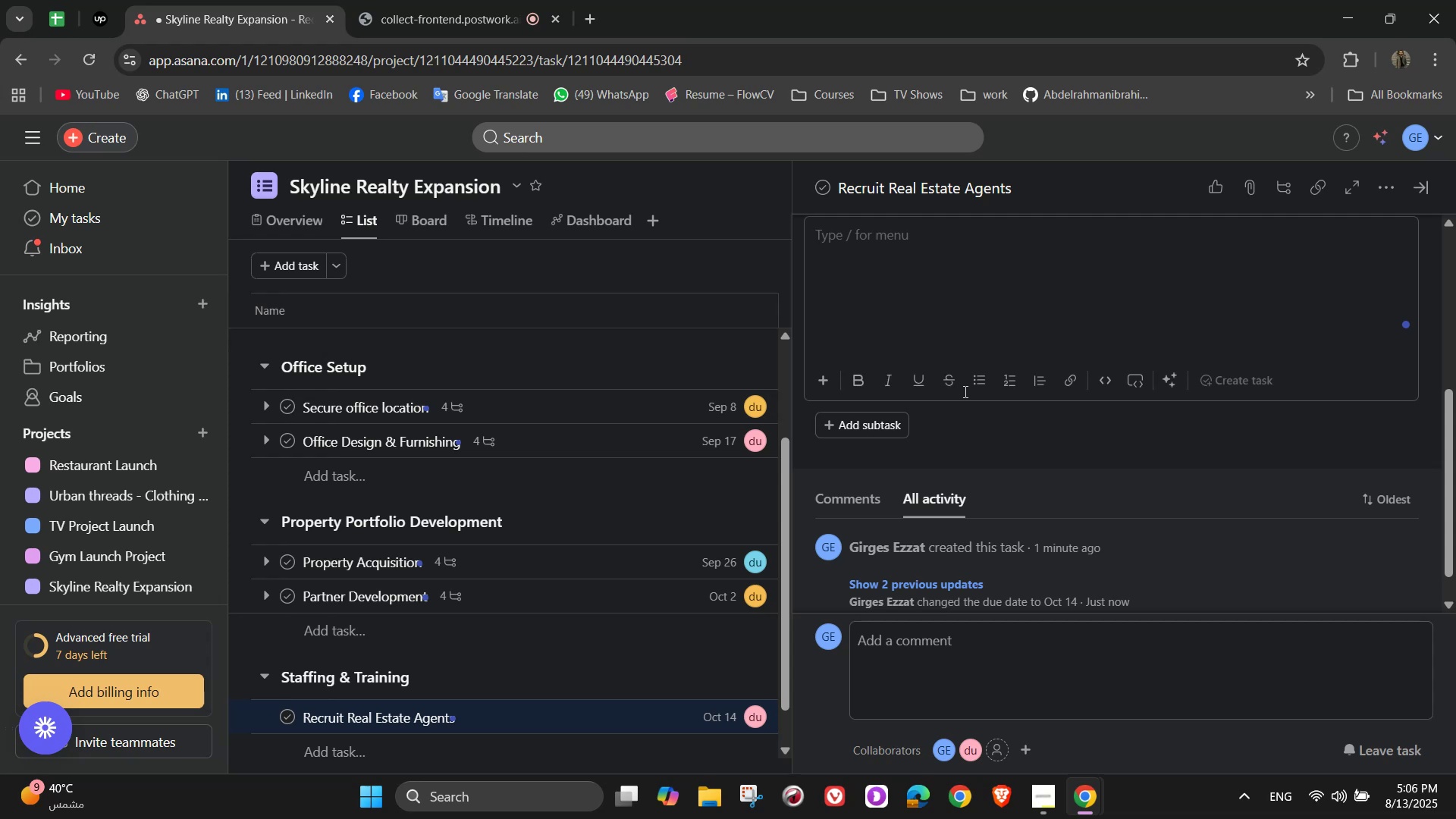 
type(Hire skilled )
key(Backspace)
type(, motivated agent to build the sales and rental tean)
key(Backspace)
type(m)
 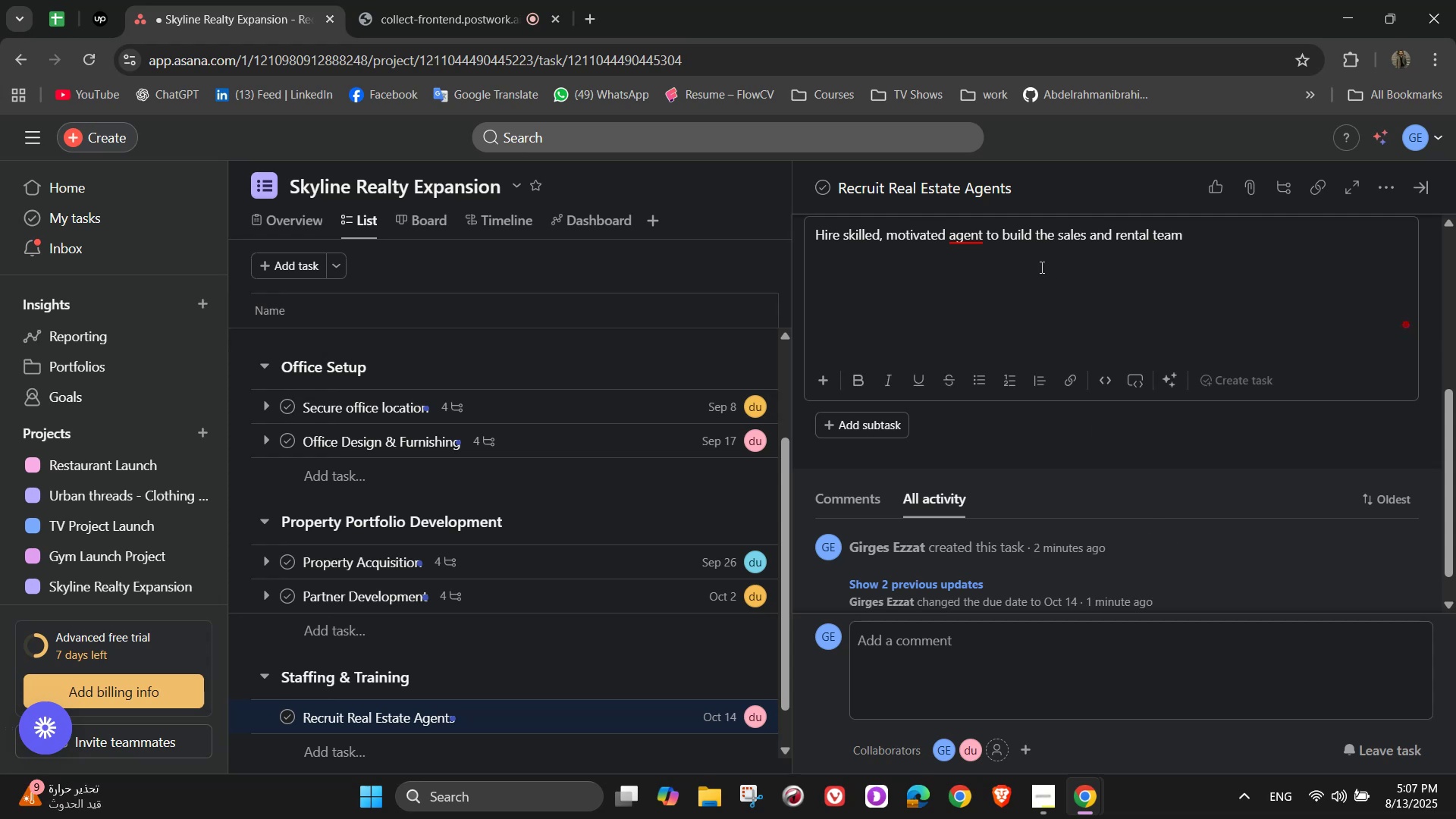 
left_click([991, 254])
 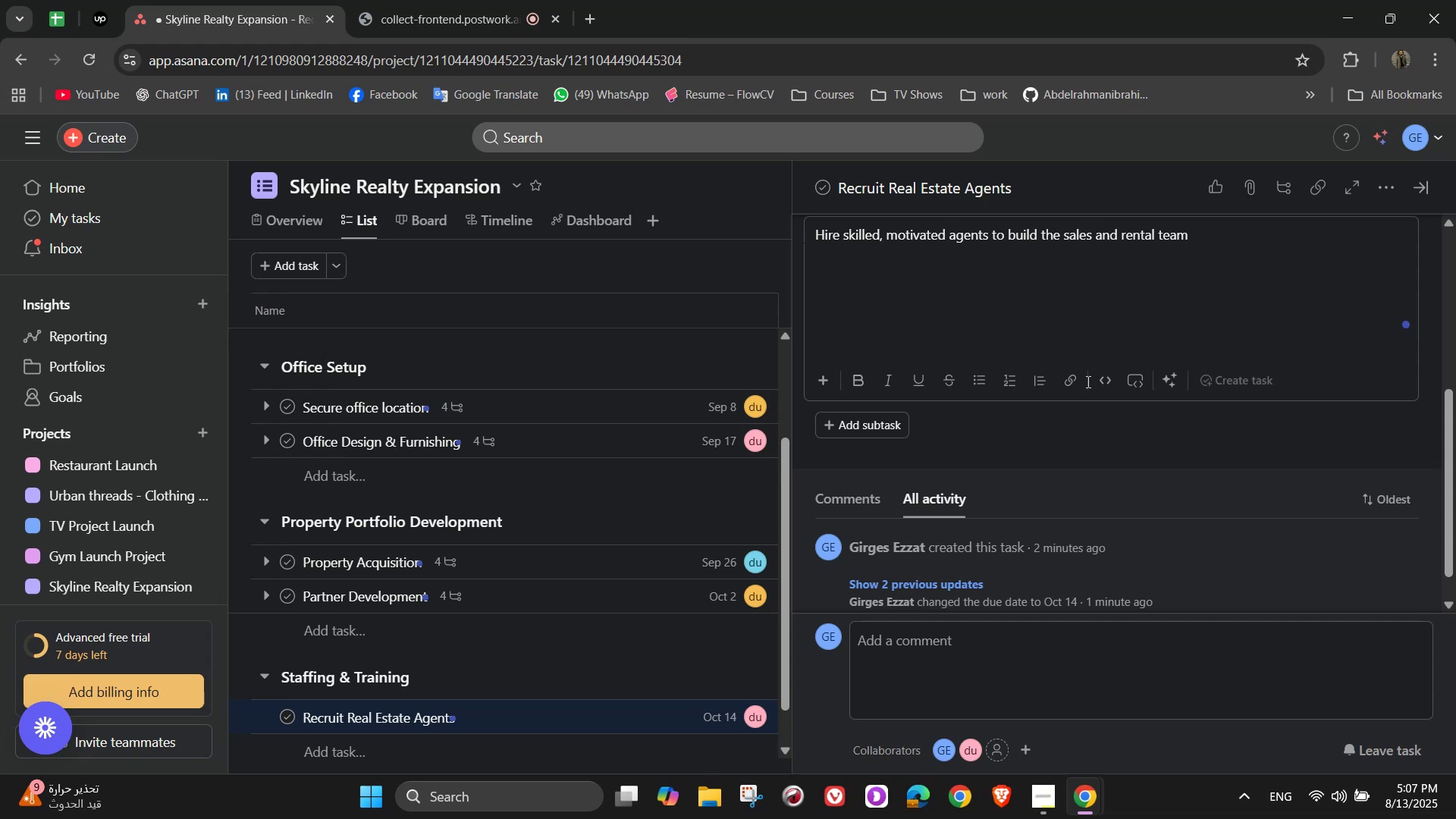 
wait(28.94)
 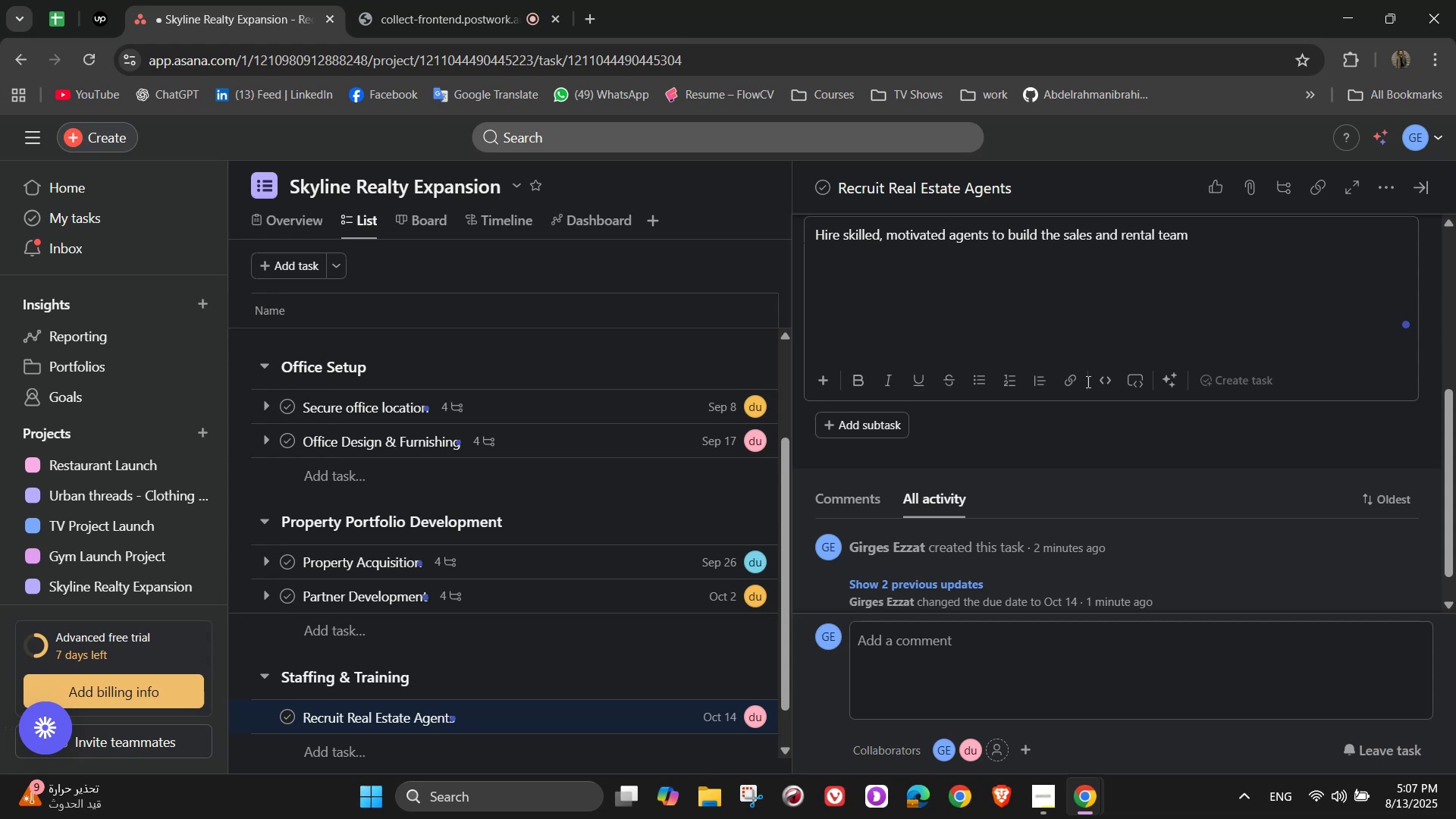 
left_click([849, 421])
 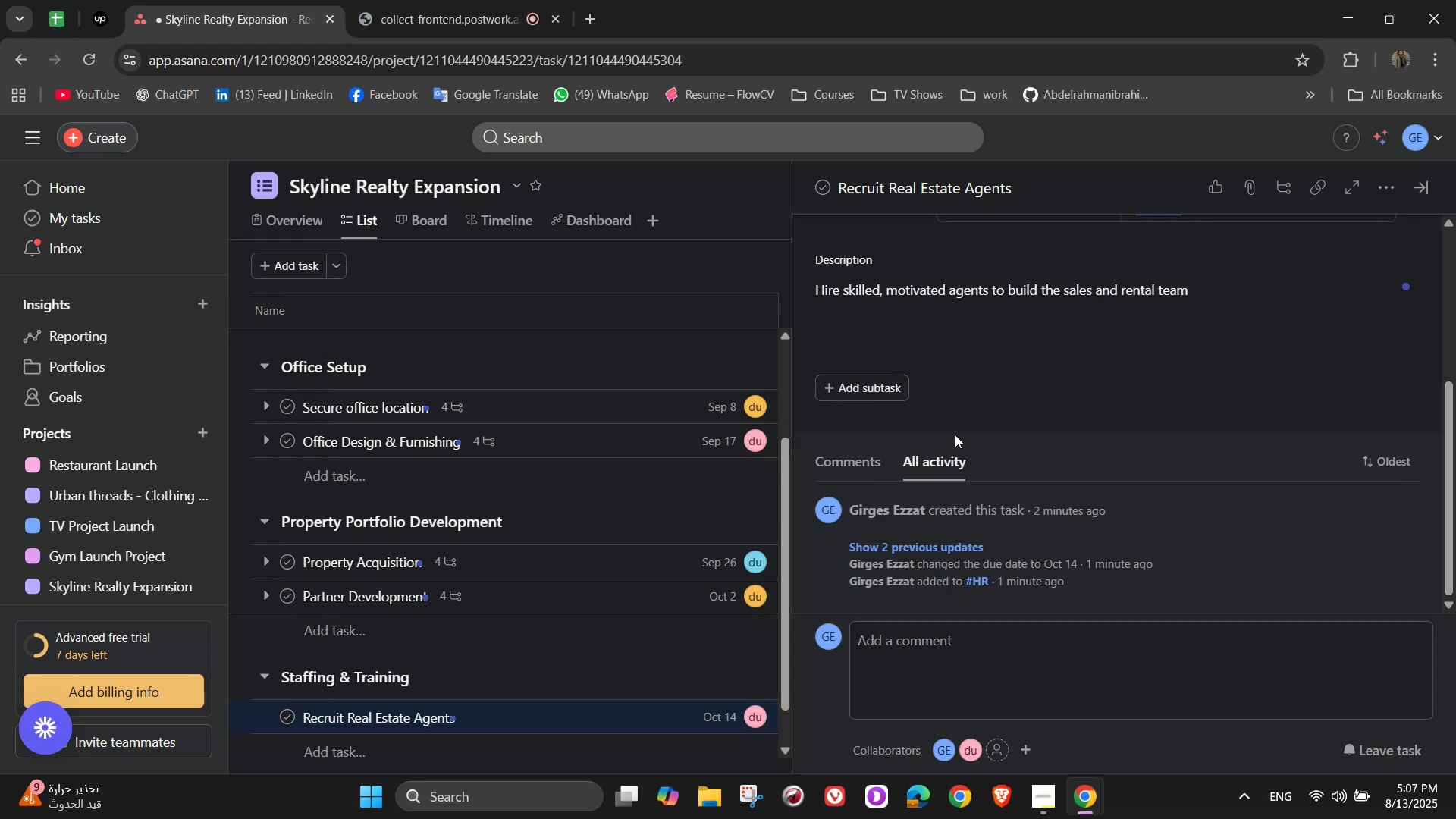 
left_click([853, 388])
 